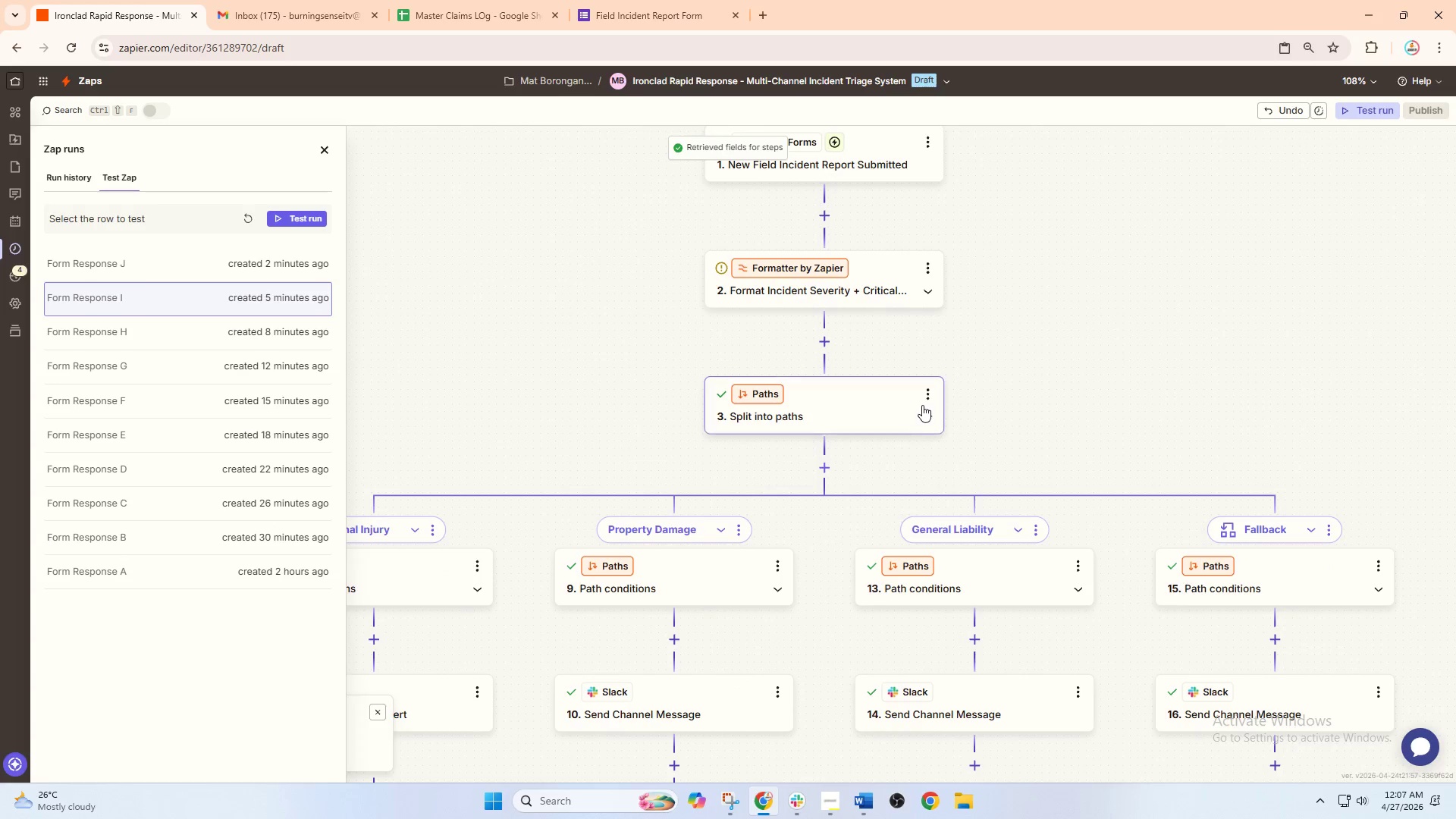 
scroll: coordinate [982, 425], scroll_direction: down, amount: 8.0
 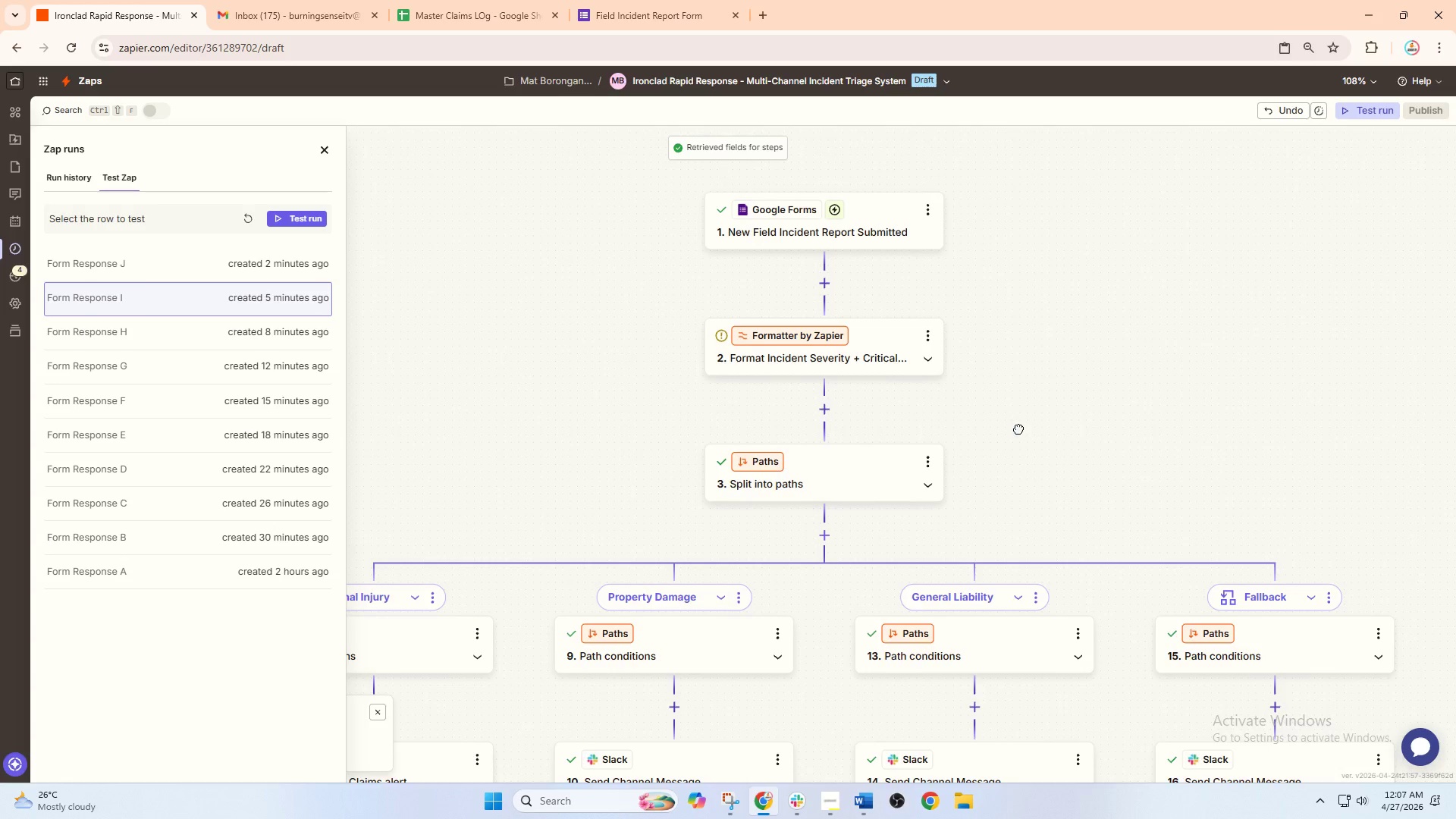 
left_click([932, 394])
 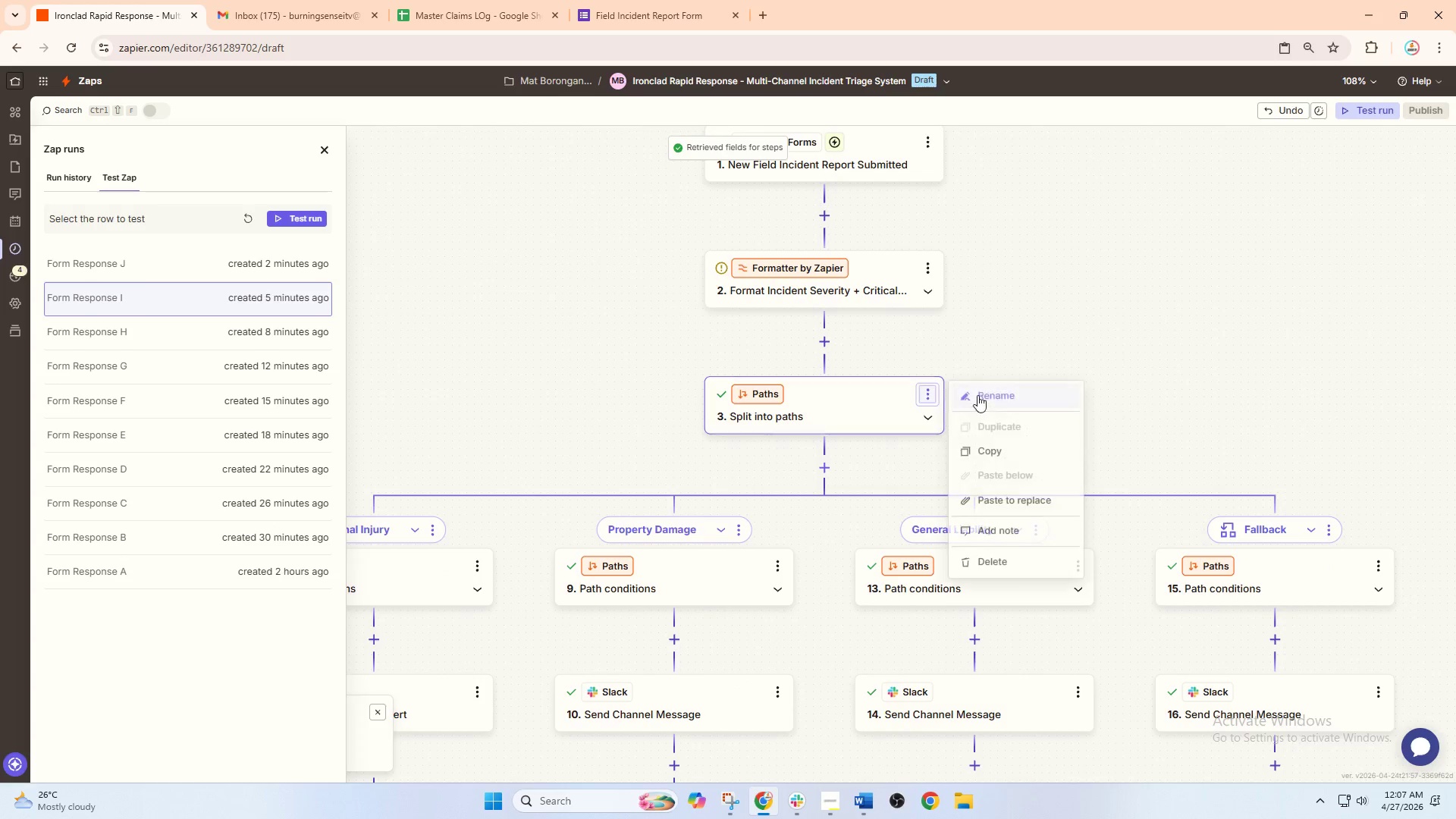 
left_click([993, 399])
 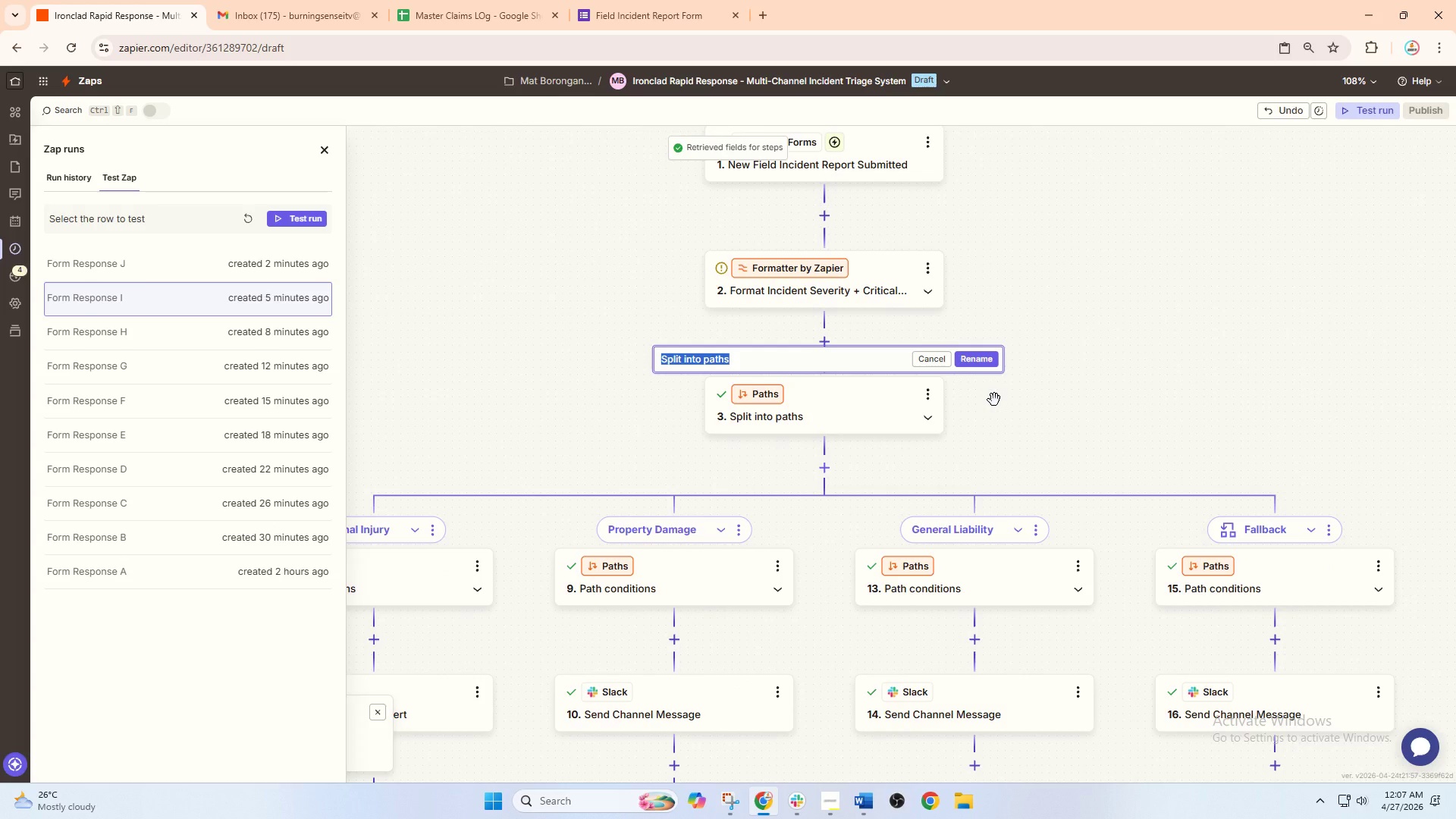 
type(Route Incident by Type)
 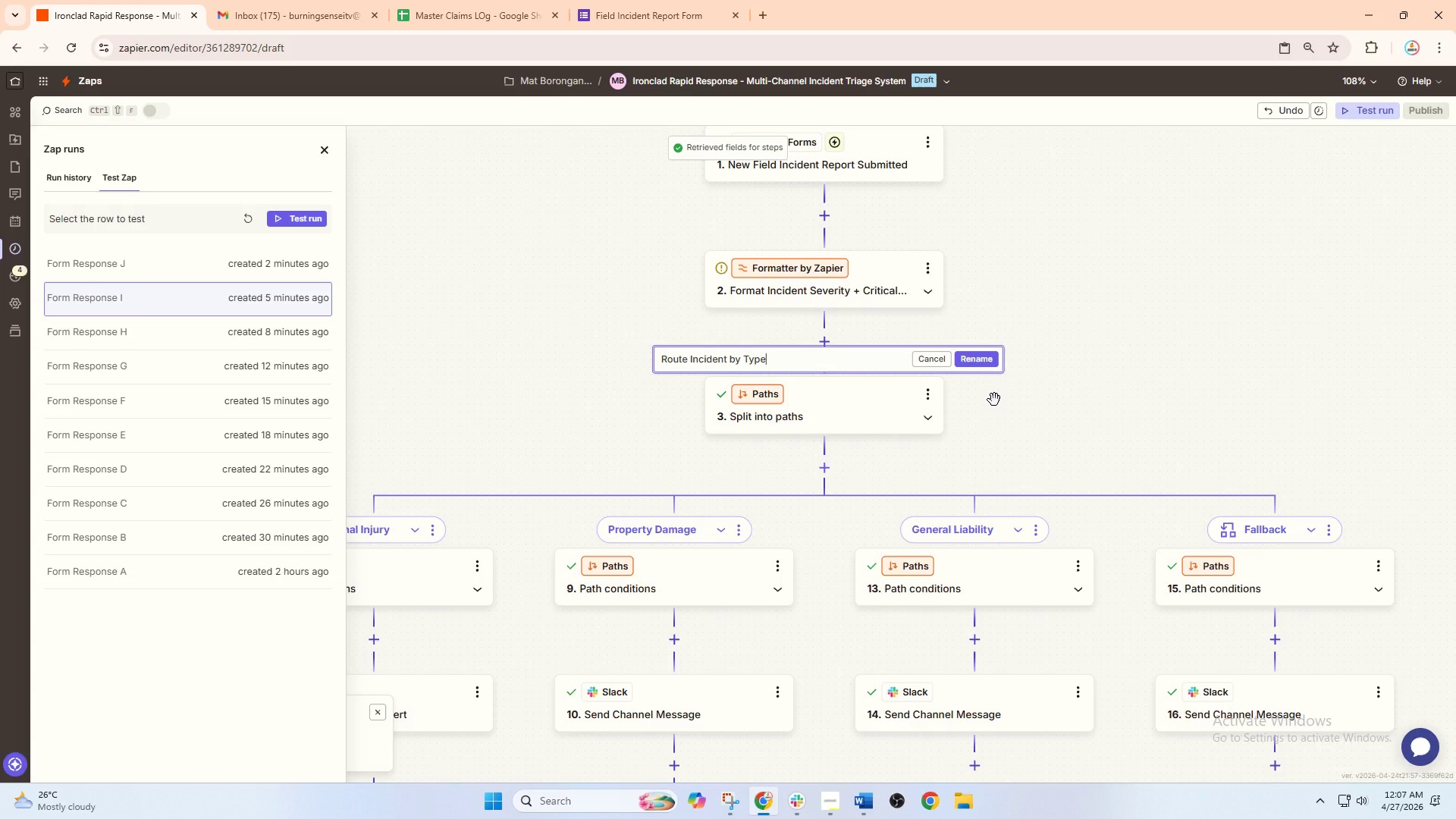 
 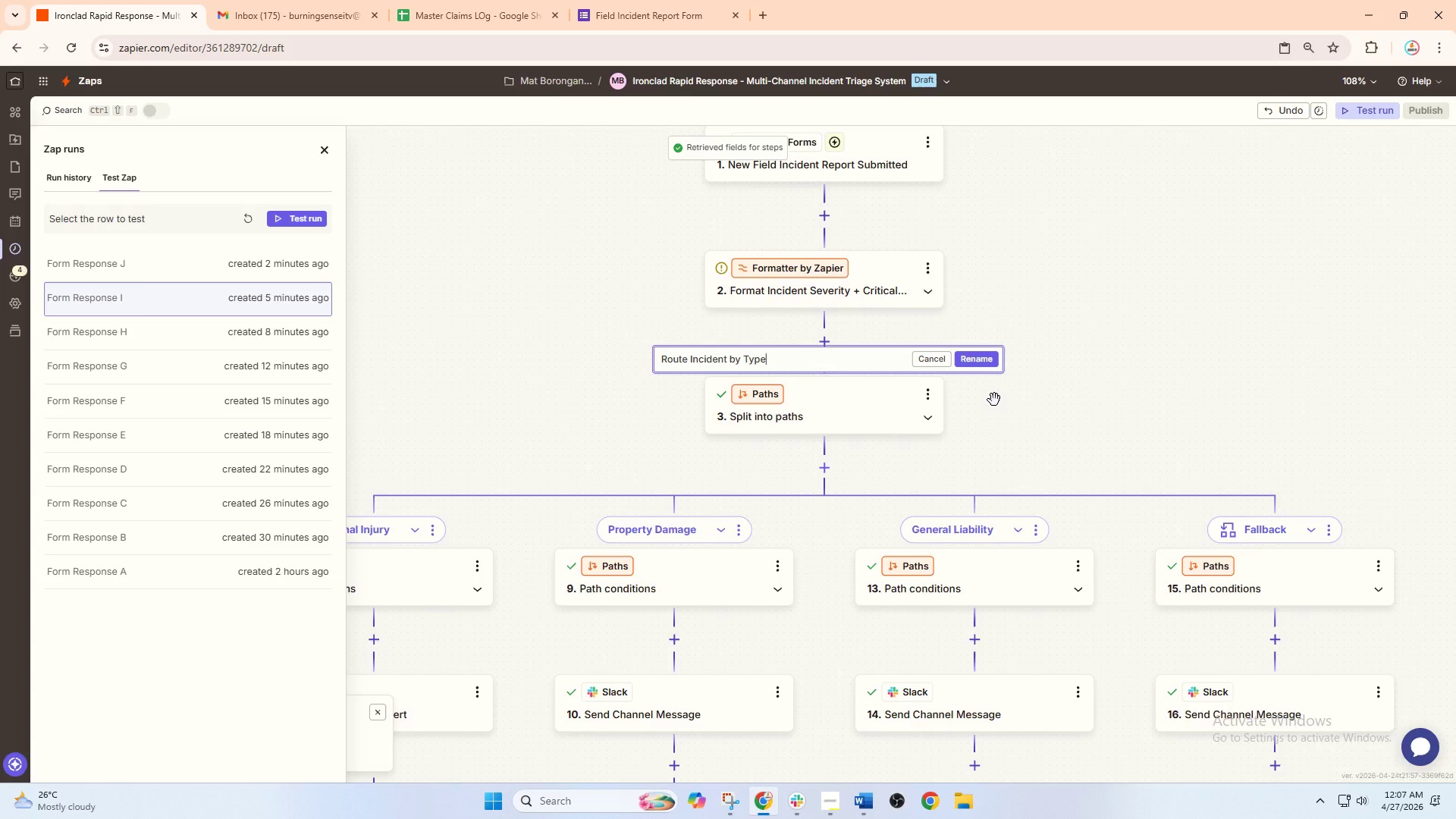 
key(Enter)
 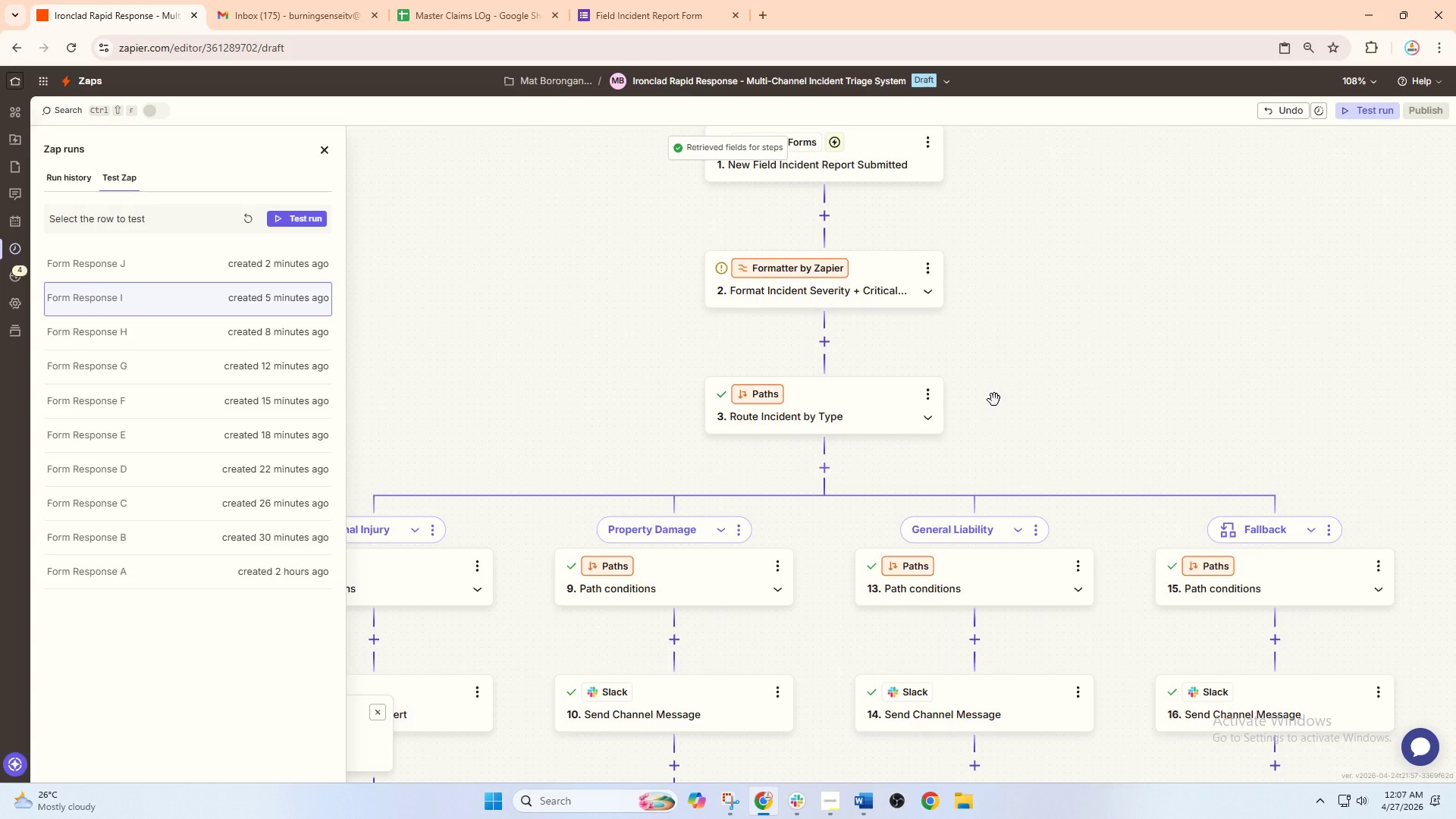 
left_click_drag(start_coordinate=[999, 400], to_coordinate=[1211, 294])
 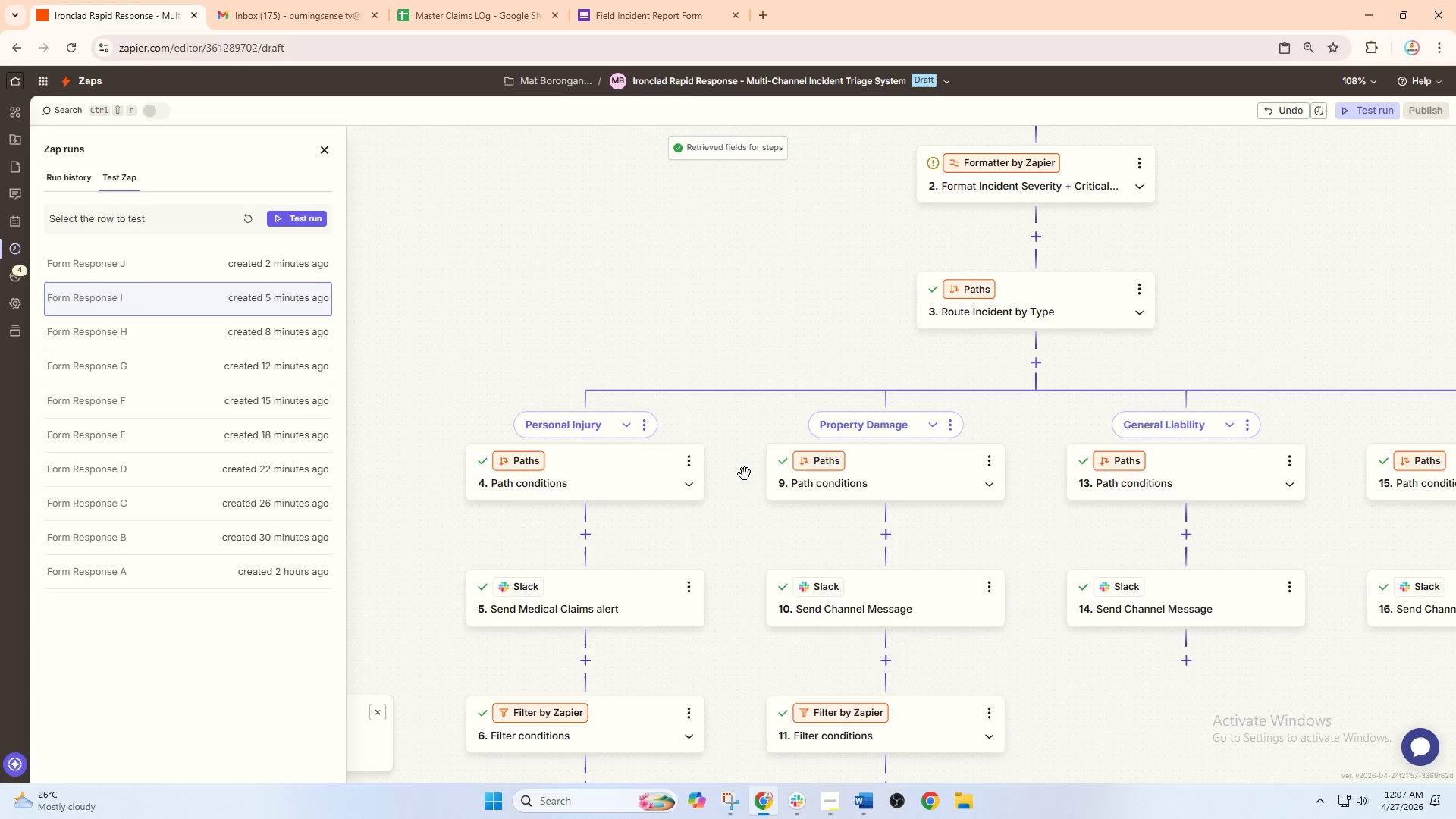 
left_click_drag(start_coordinate=[742, 477], to_coordinate=[777, 425])
 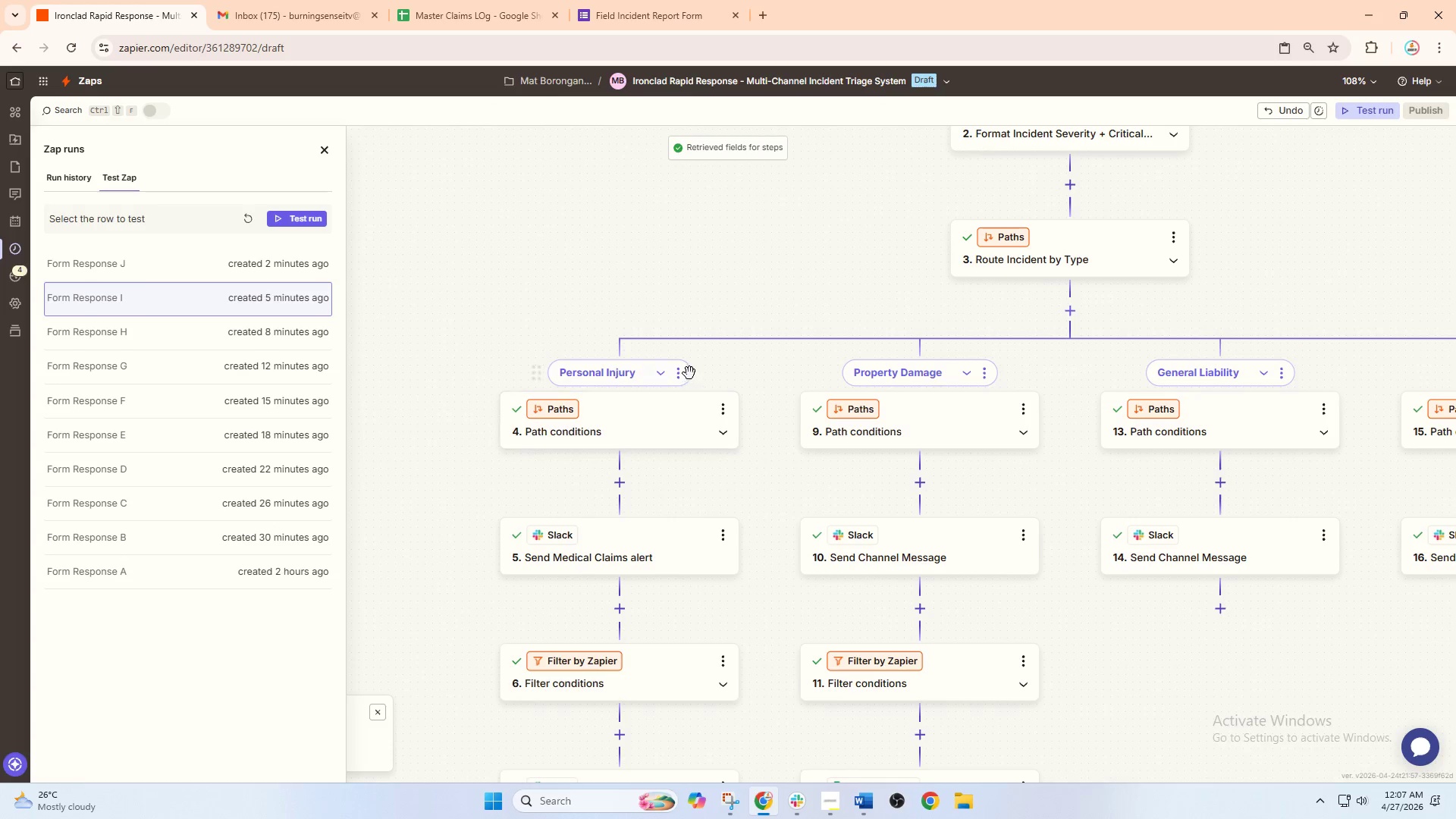 
left_click([678, 371])
 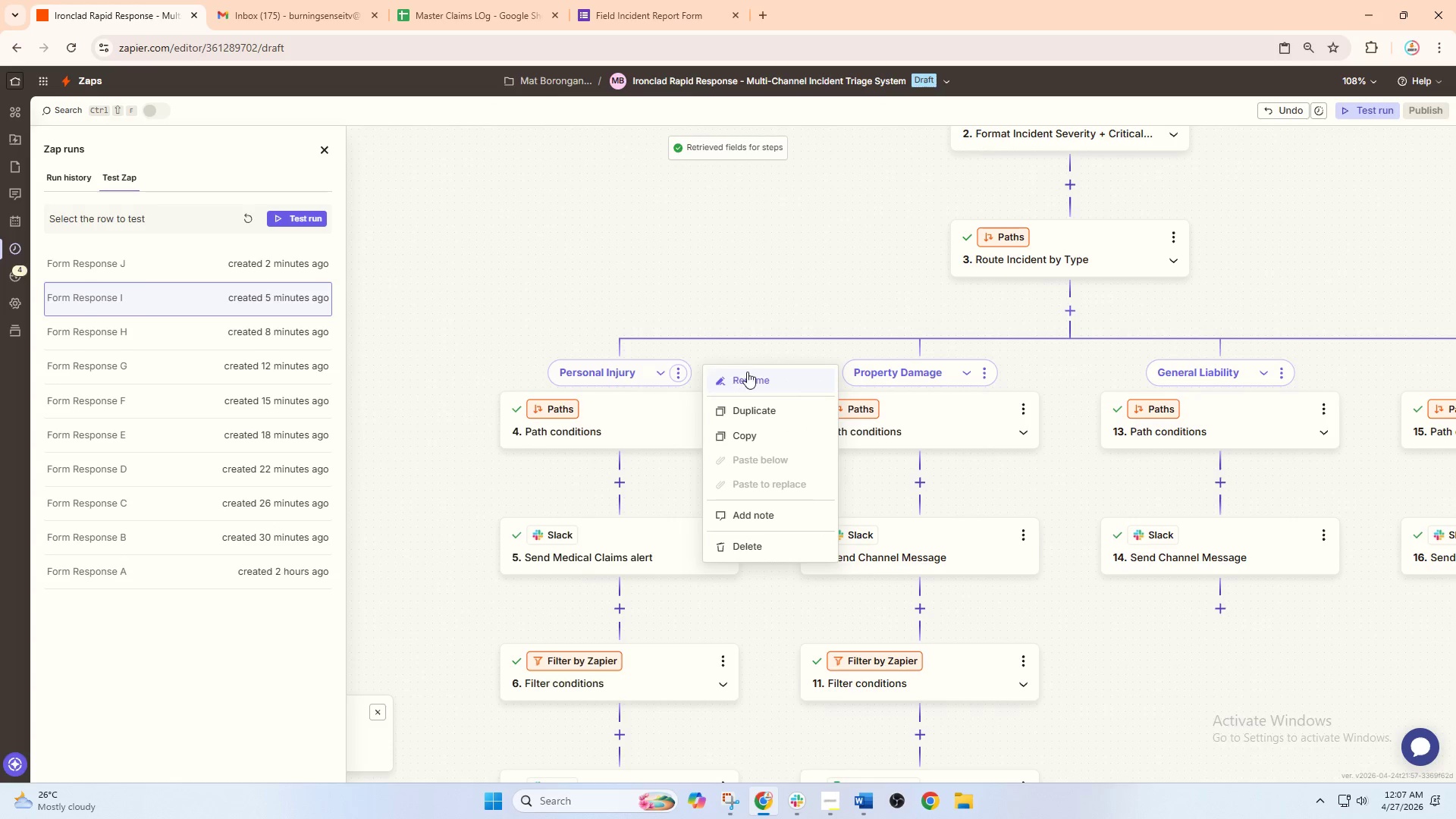 
left_click([754, 372])
 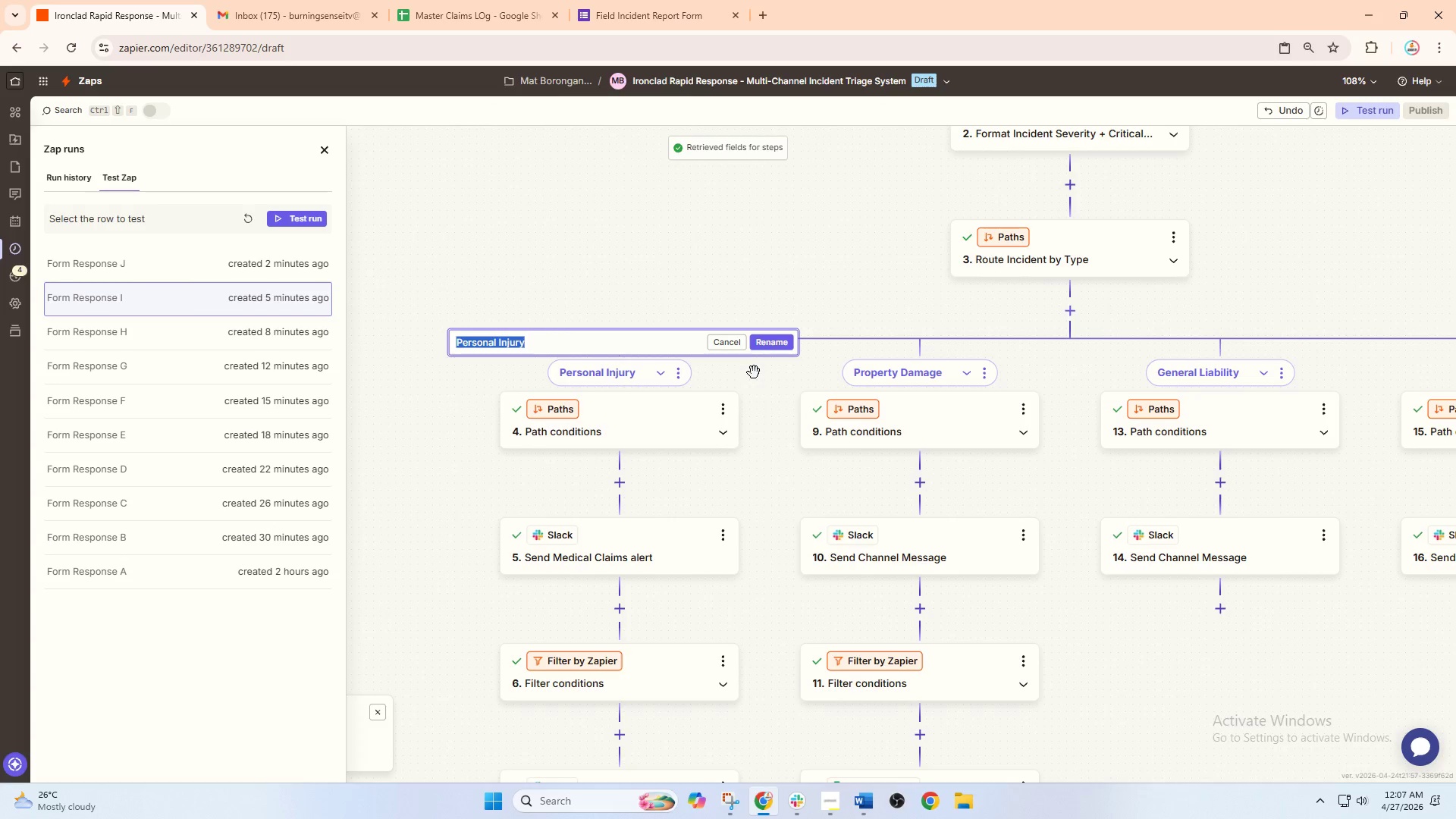 
type(PAH A)
key(Backspace)
key(Backspace)
key(Backspace)
type(TH A: Personal Injury )
 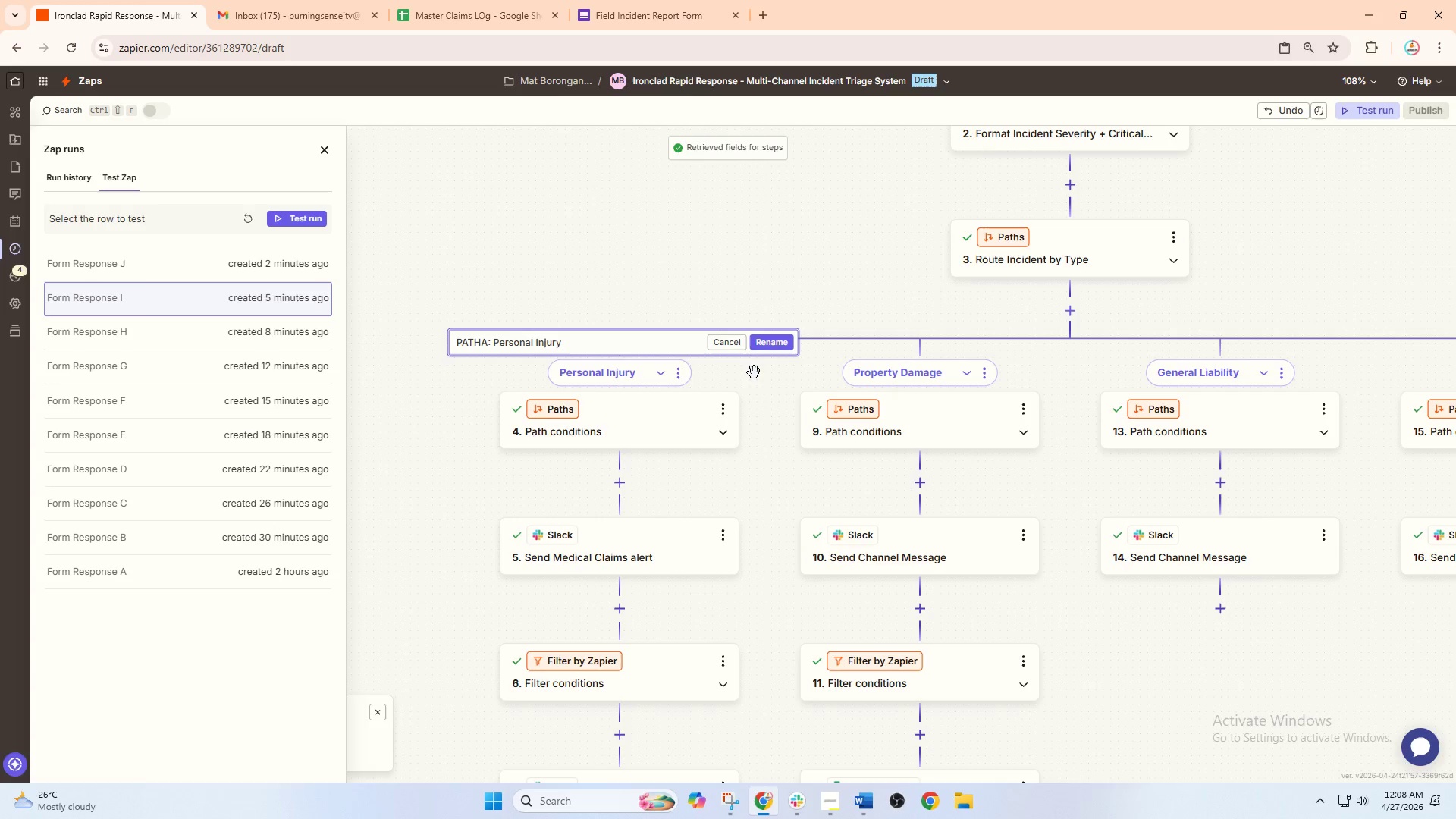 
left_click([595, 795])
 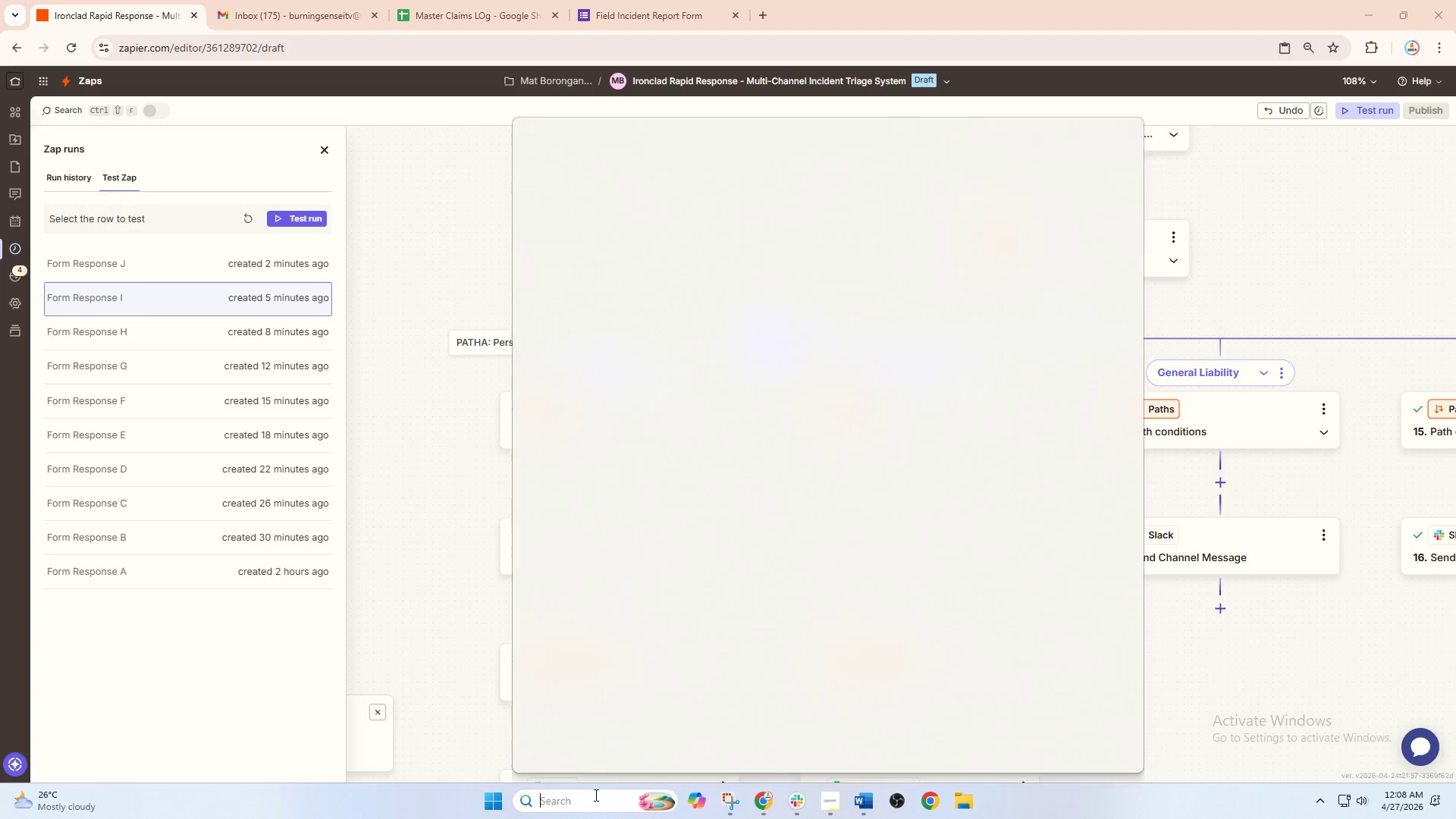 
type(charmap)
 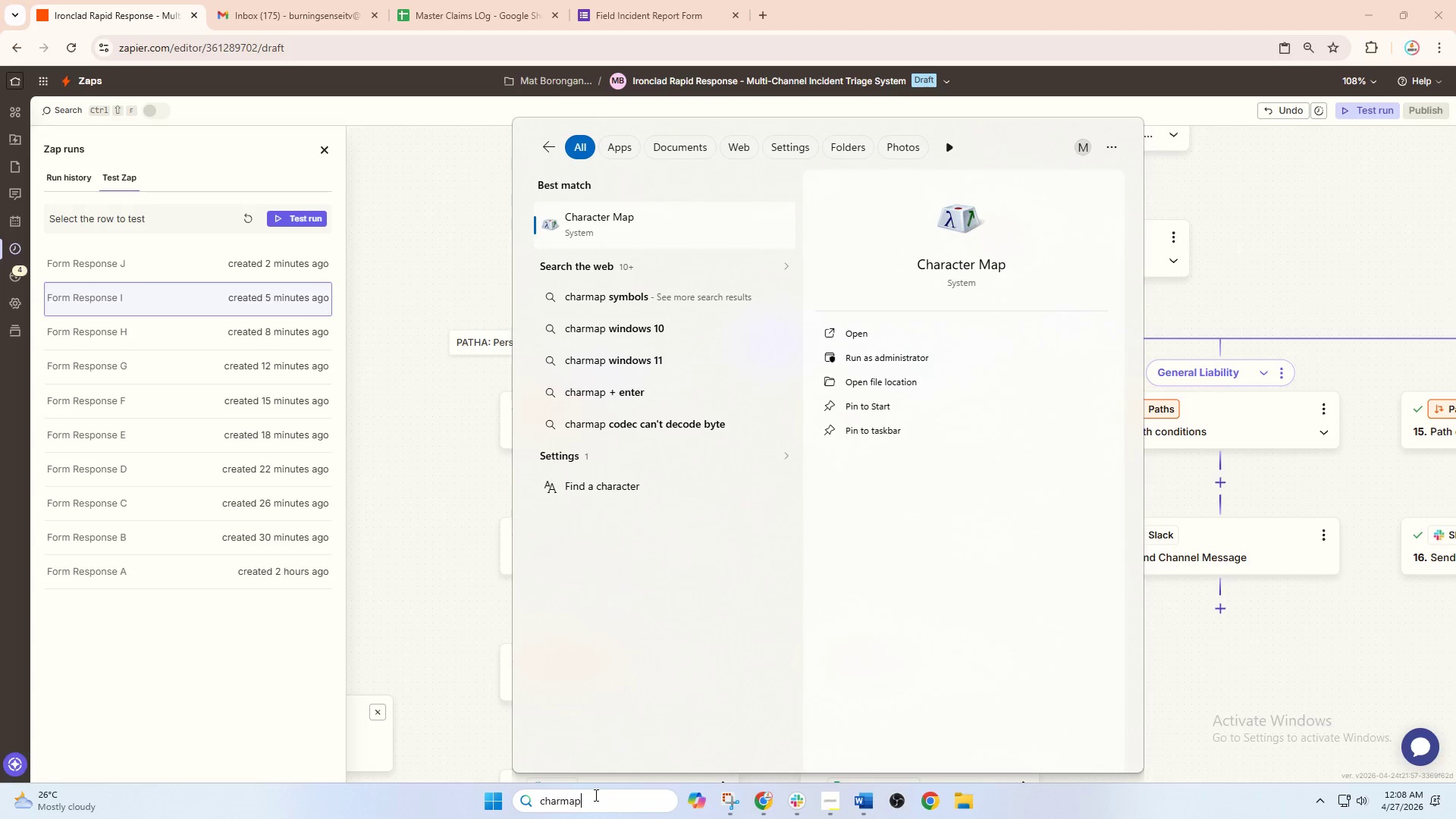 
key(Enter)
 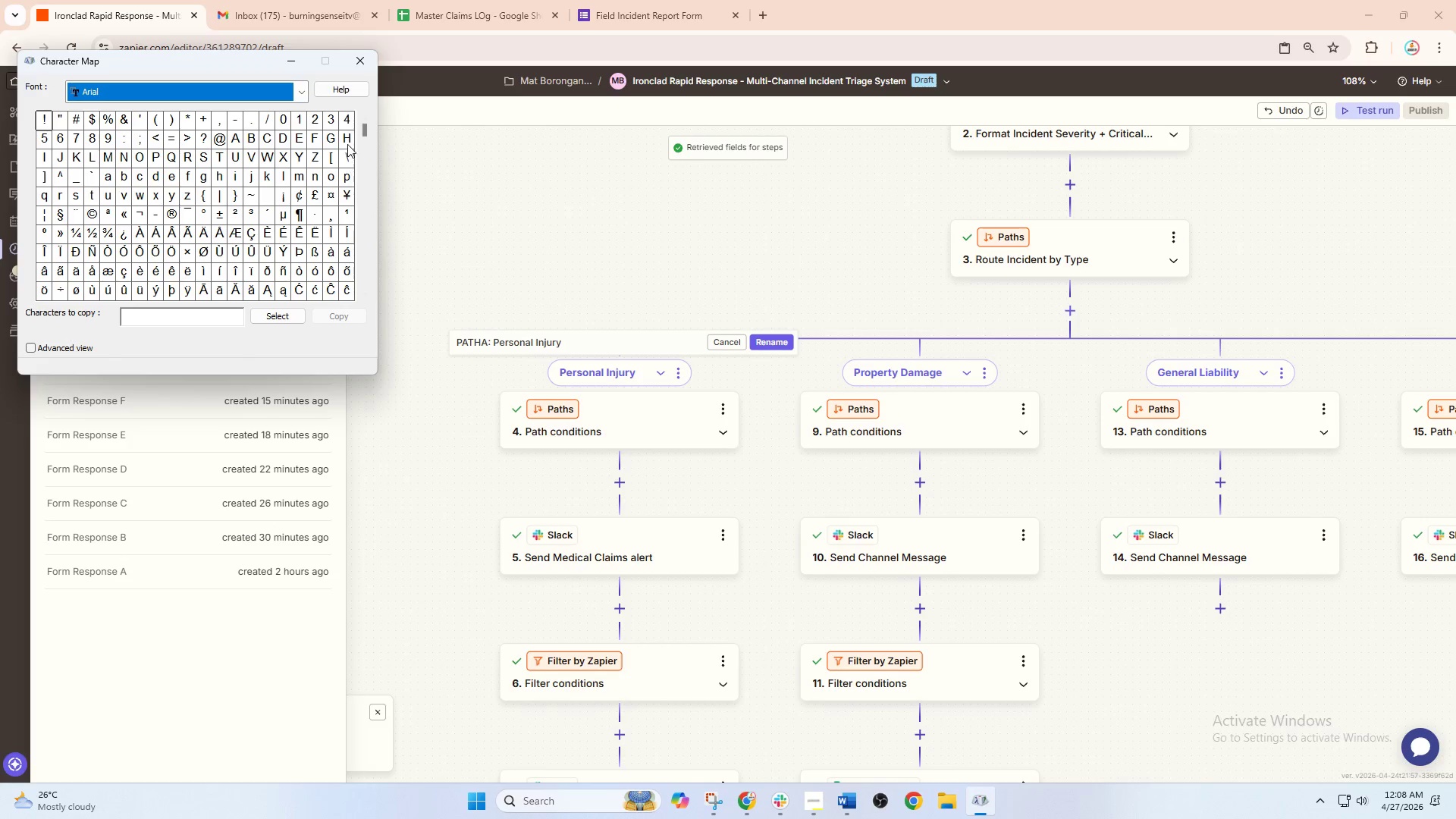 
left_click_drag(start_coordinate=[362, 126], to_coordinate=[360, 249])
 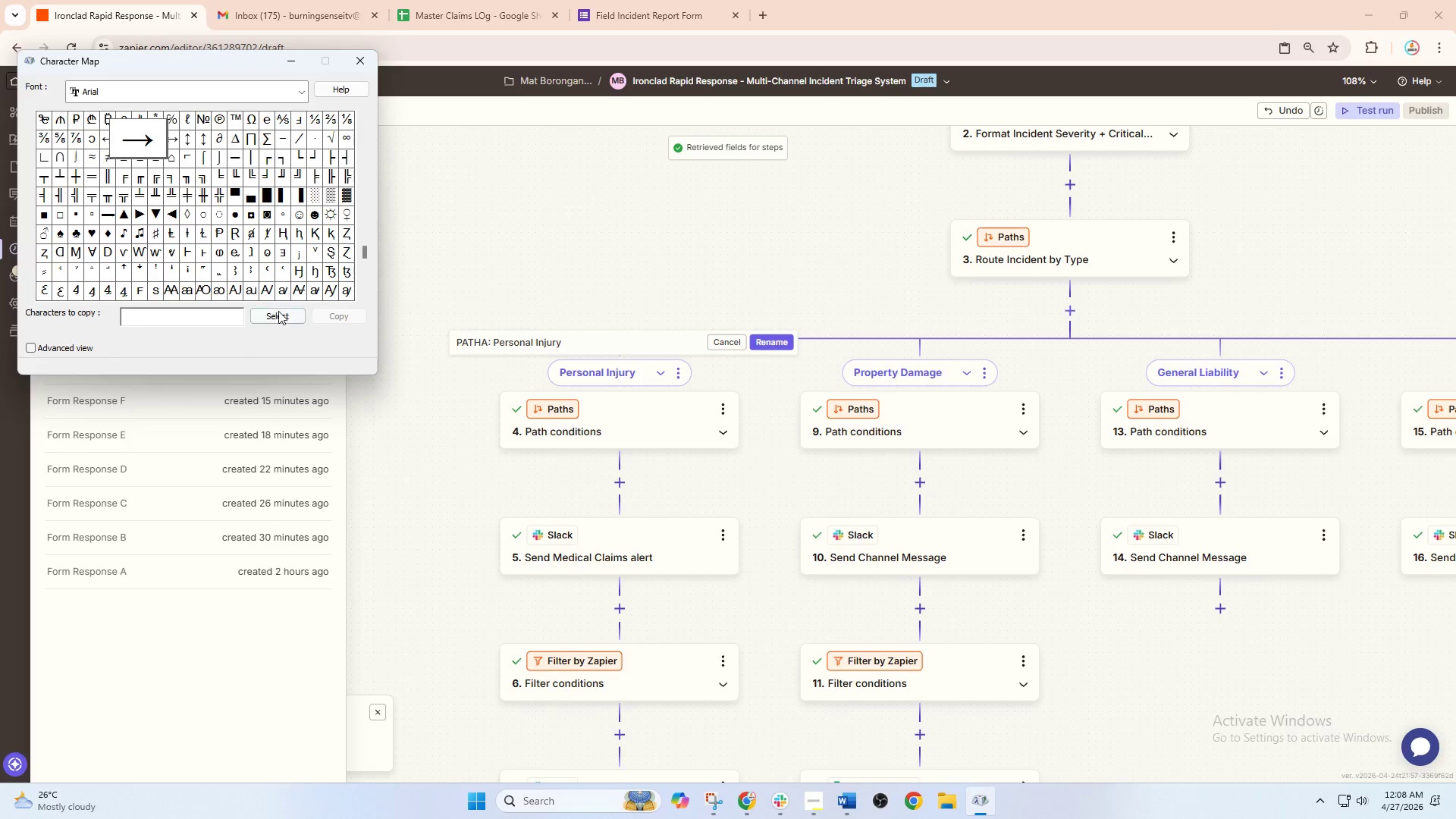 
left_click([338, 314])
 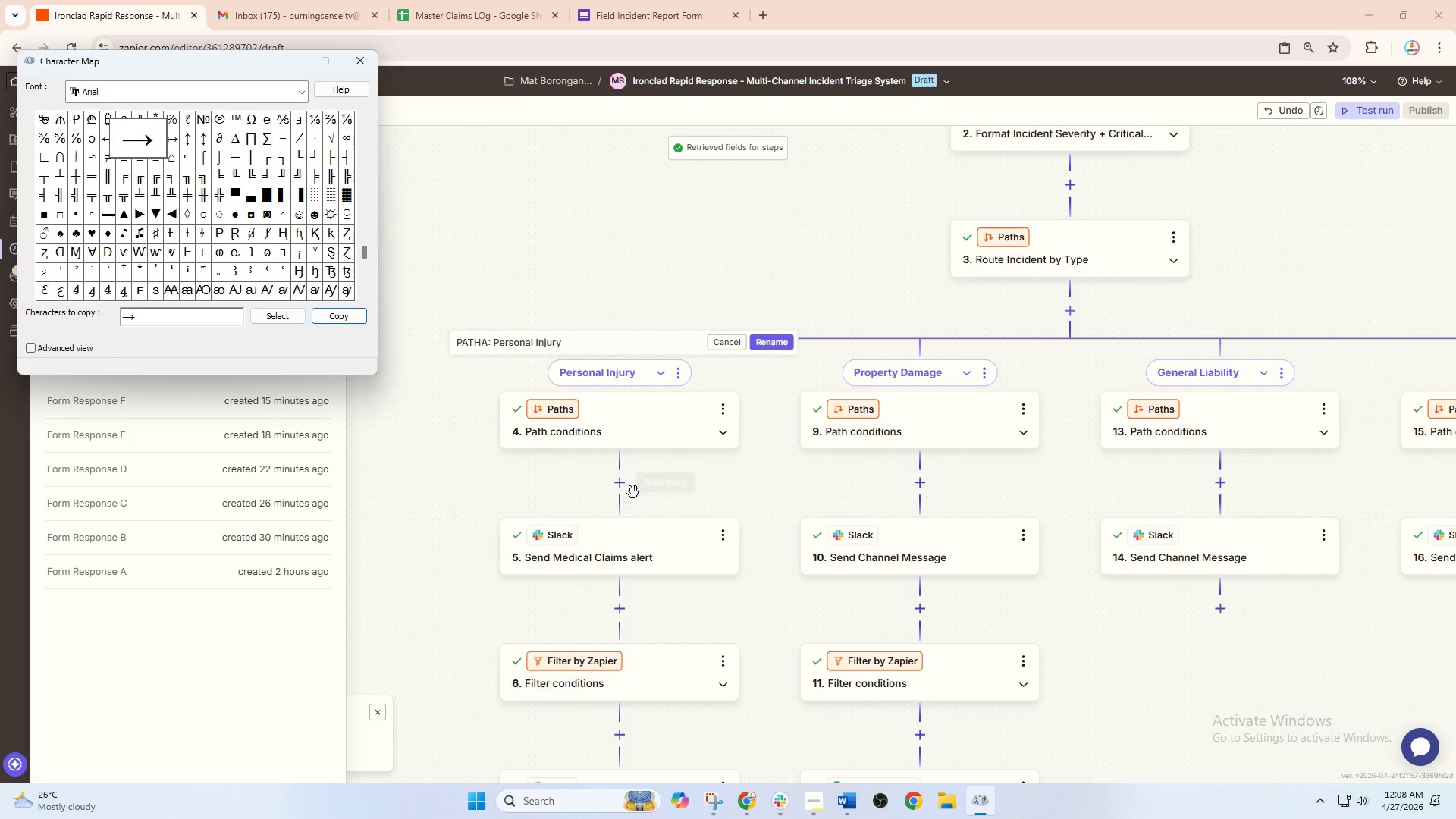 
left_click([715, 494])
 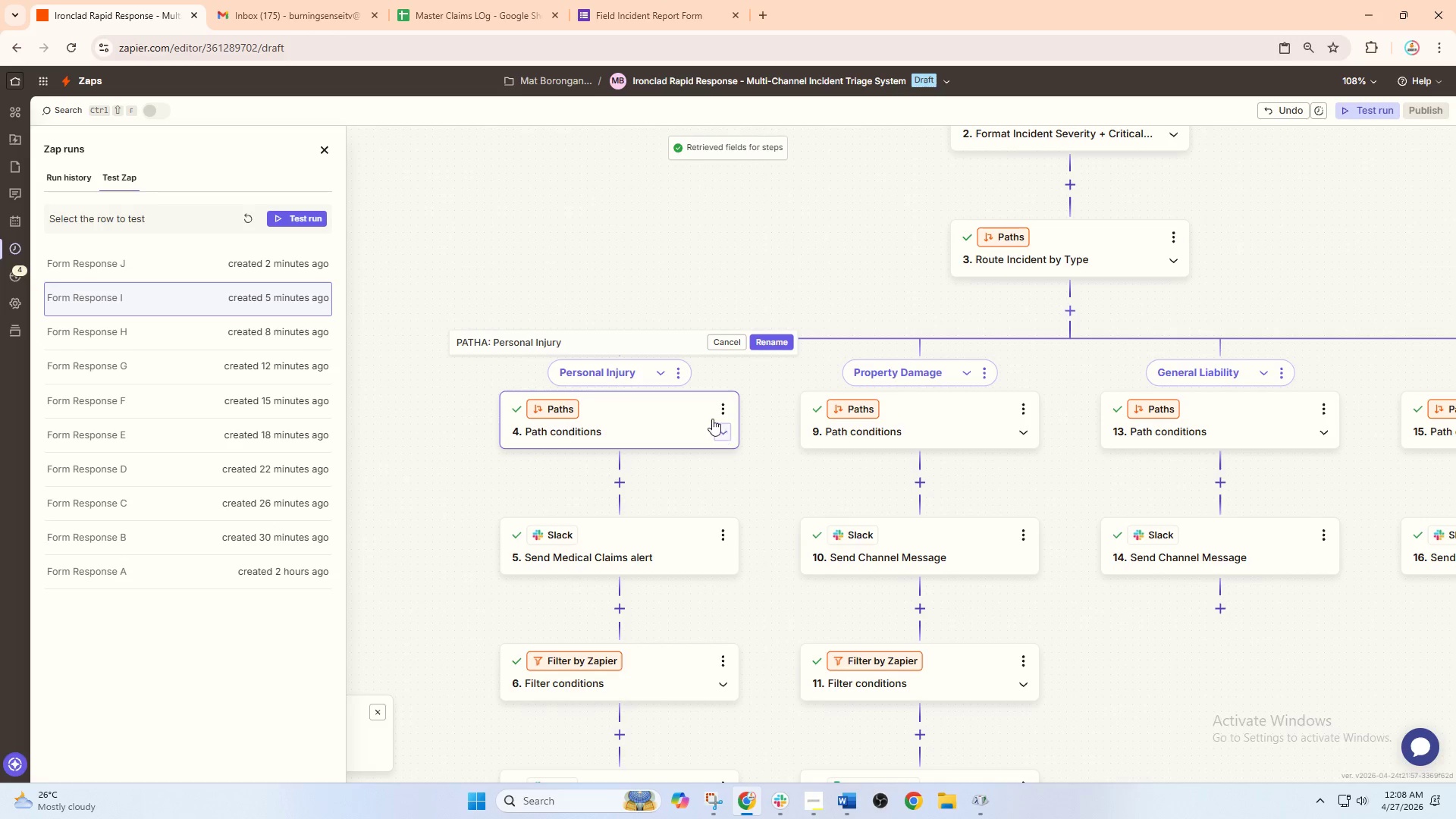 
left_click([608, 334])
 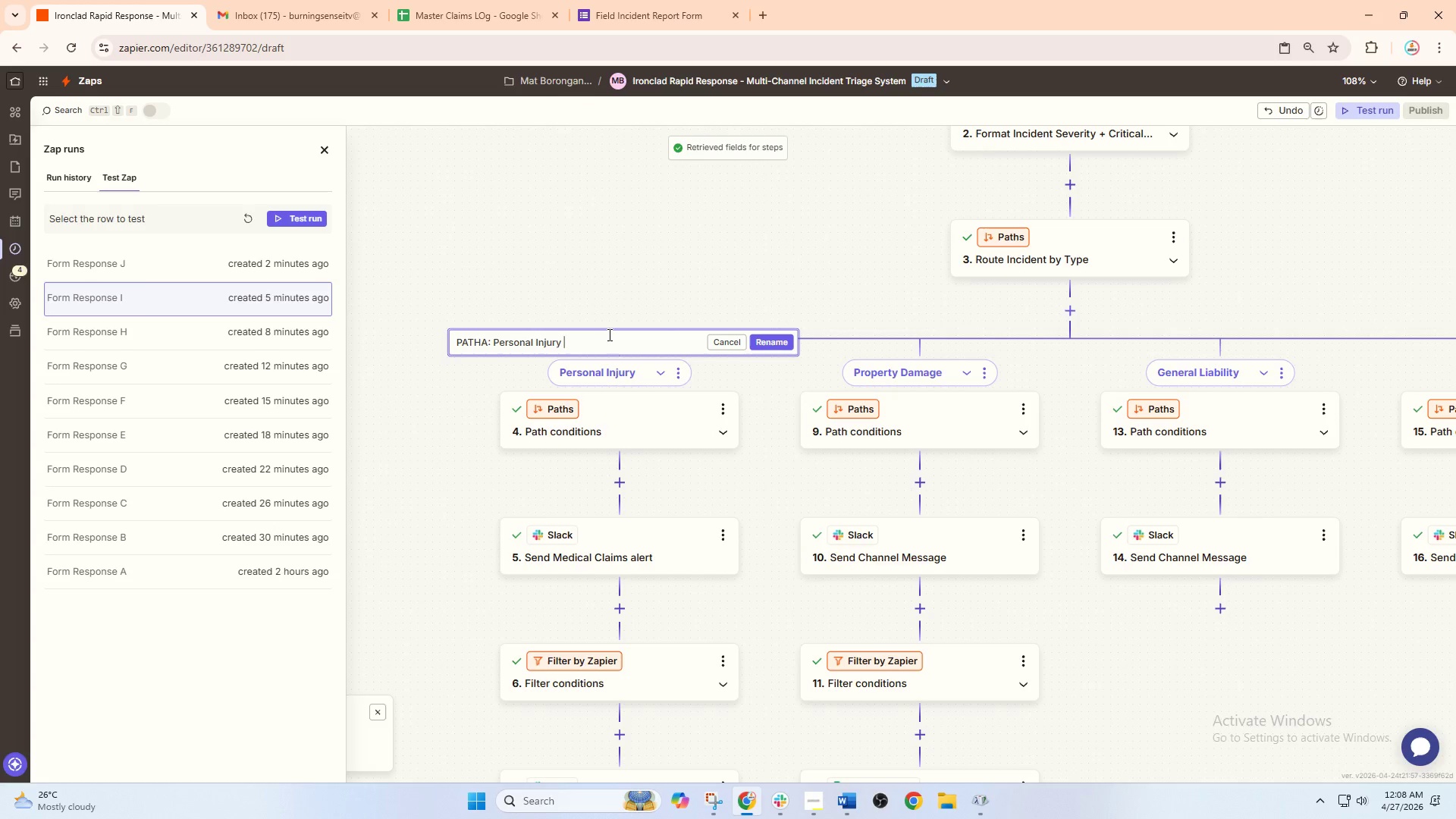 
key(Control+V)
 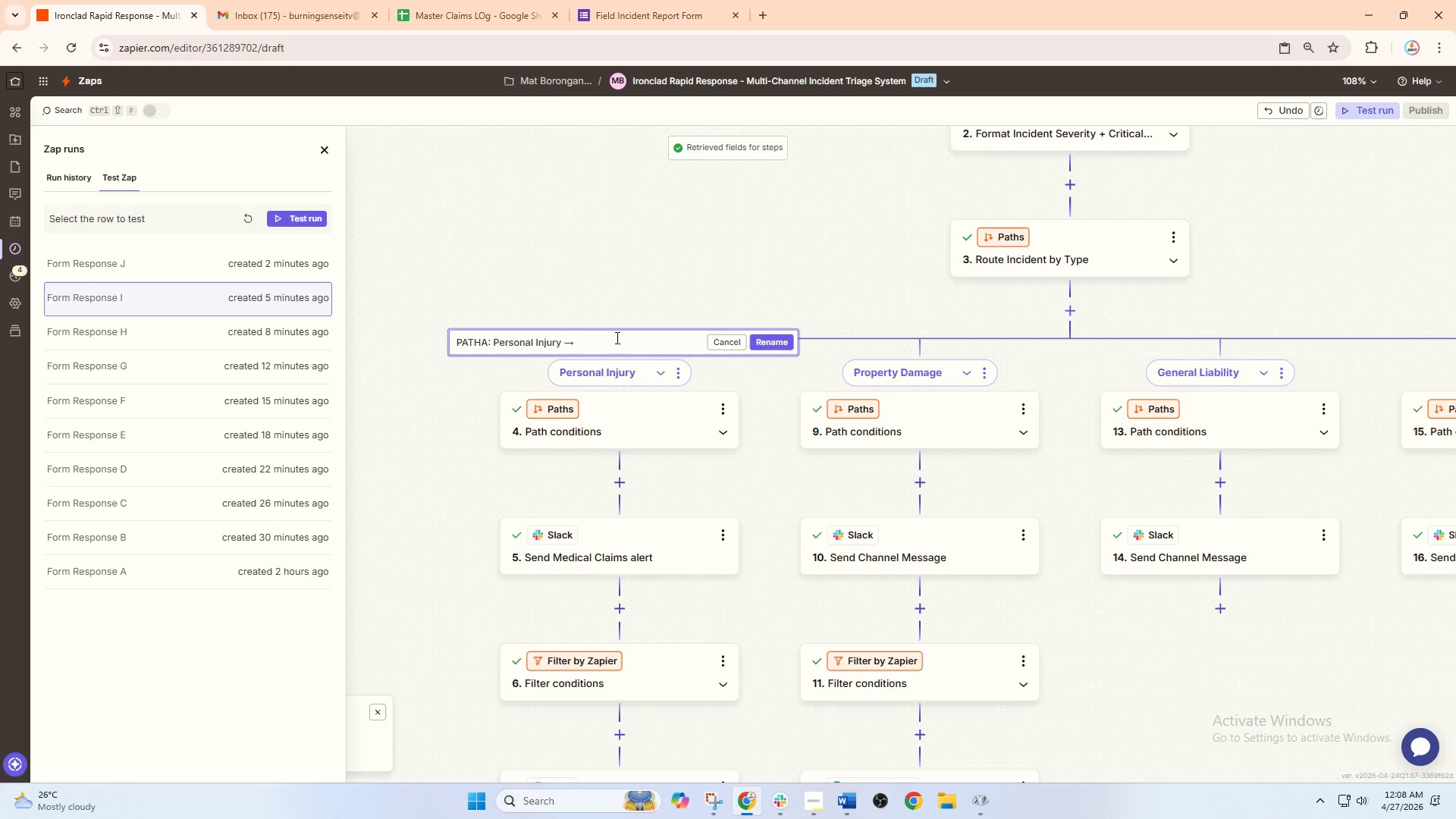 
type( MEdical)
key(Backspace)
key(Backspace)
key(Backspace)
key(Backspace)
key(Backspace)
key(Backspace)
type(edical Claims Team)
 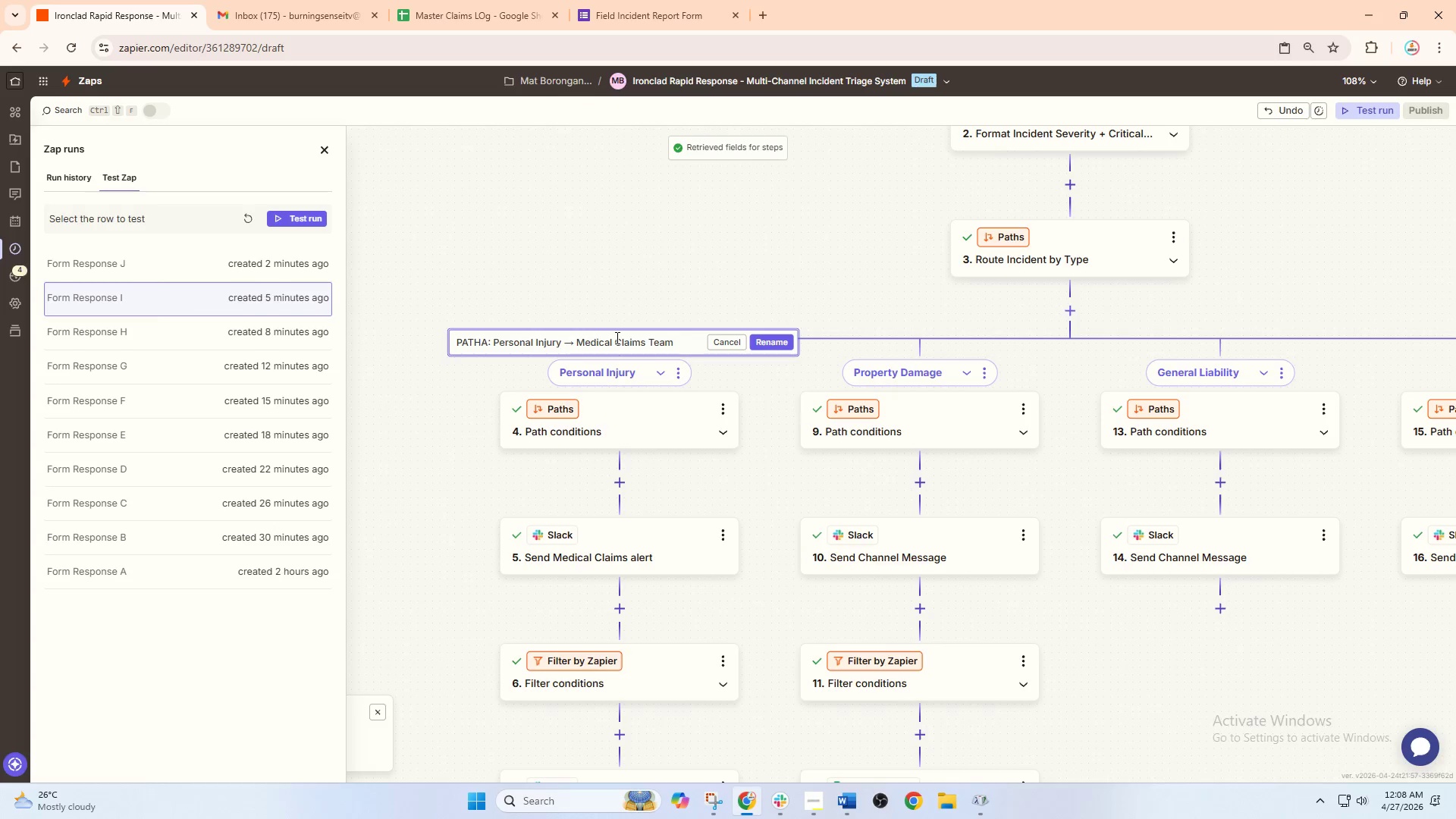 
key(Enter)
 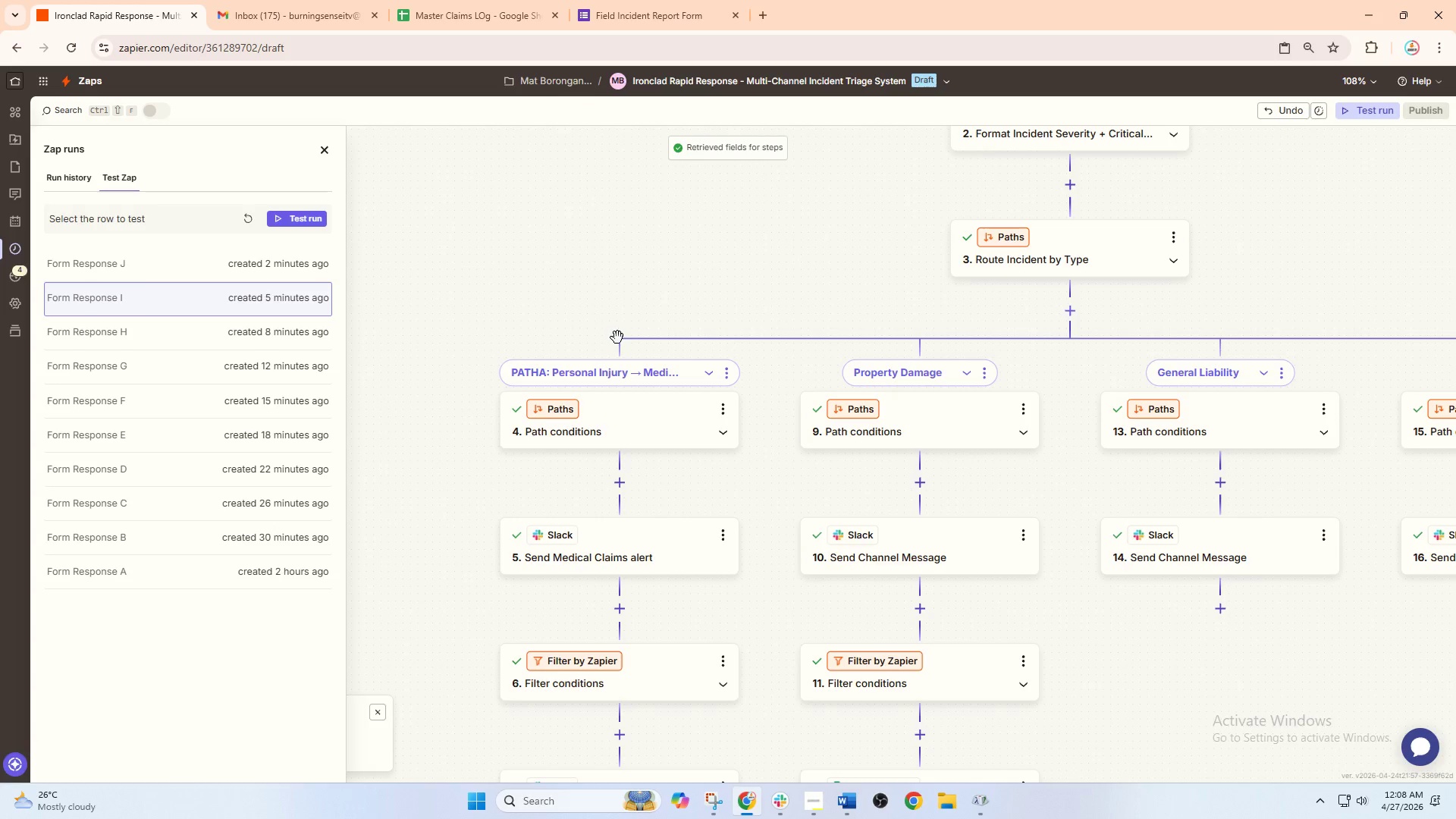 
scroll: coordinate [632, 374], scroll_direction: down, amount: 3.0
 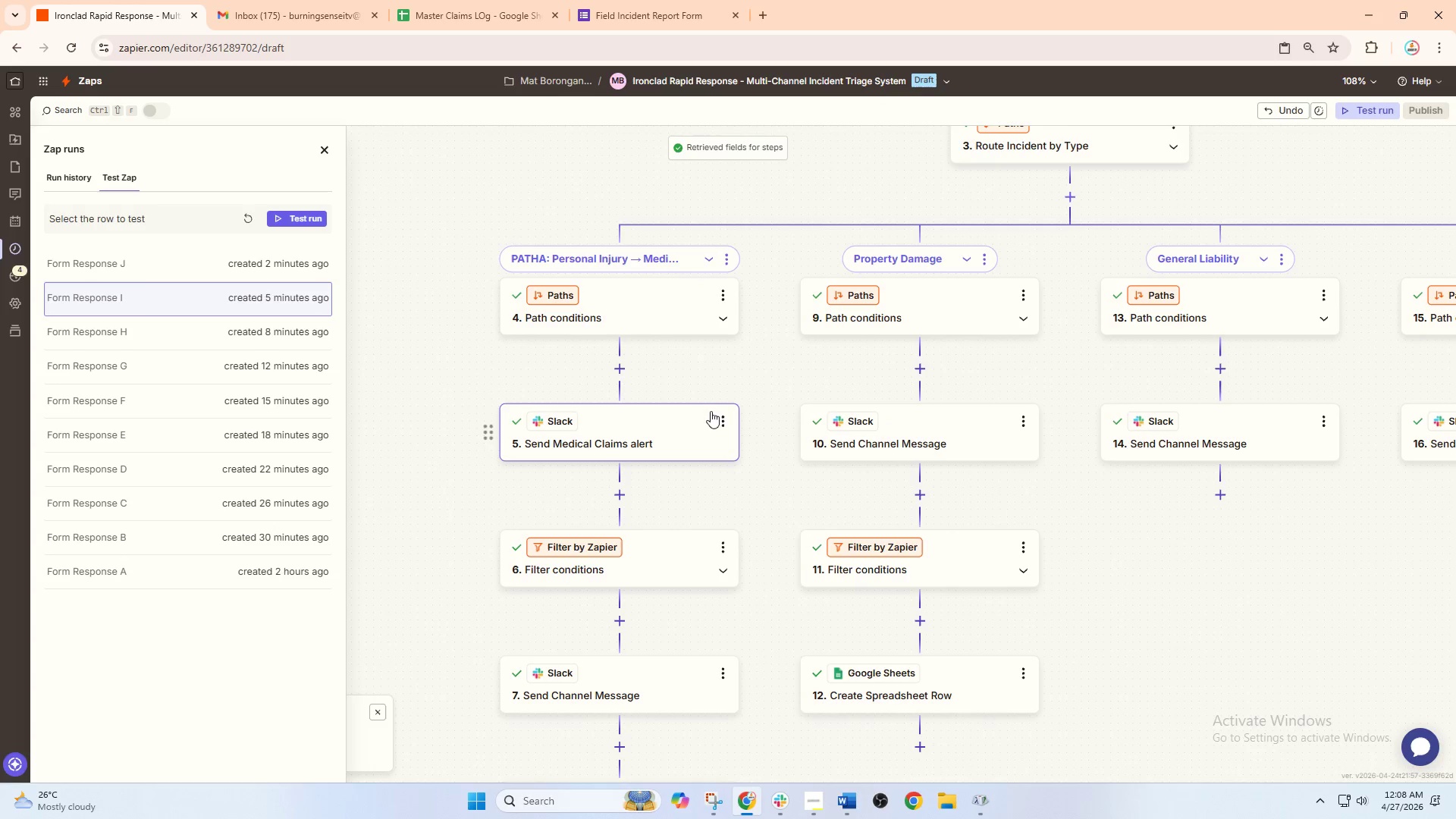 
left_click([726, 416])
 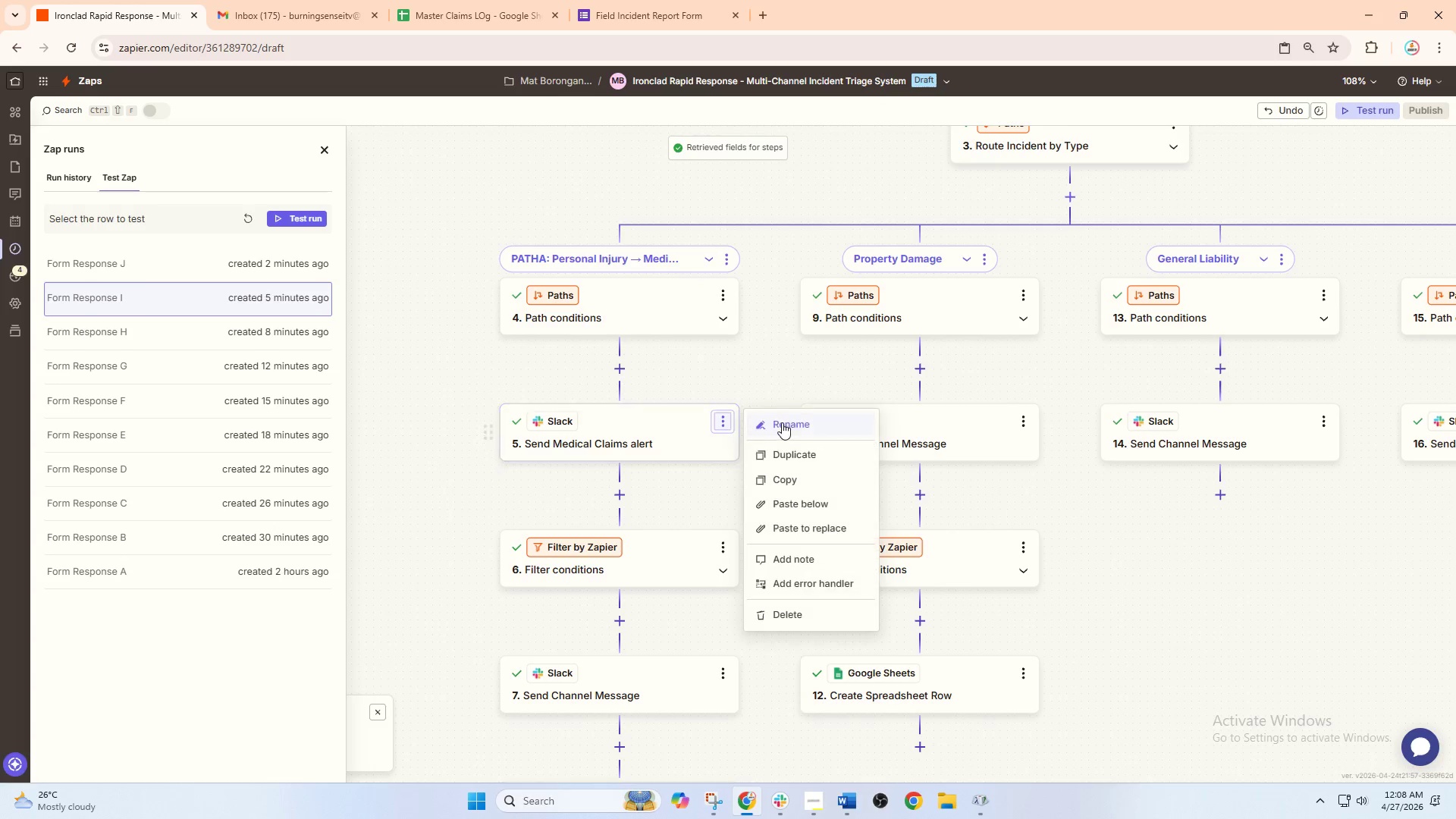 
left_click([790, 424])
 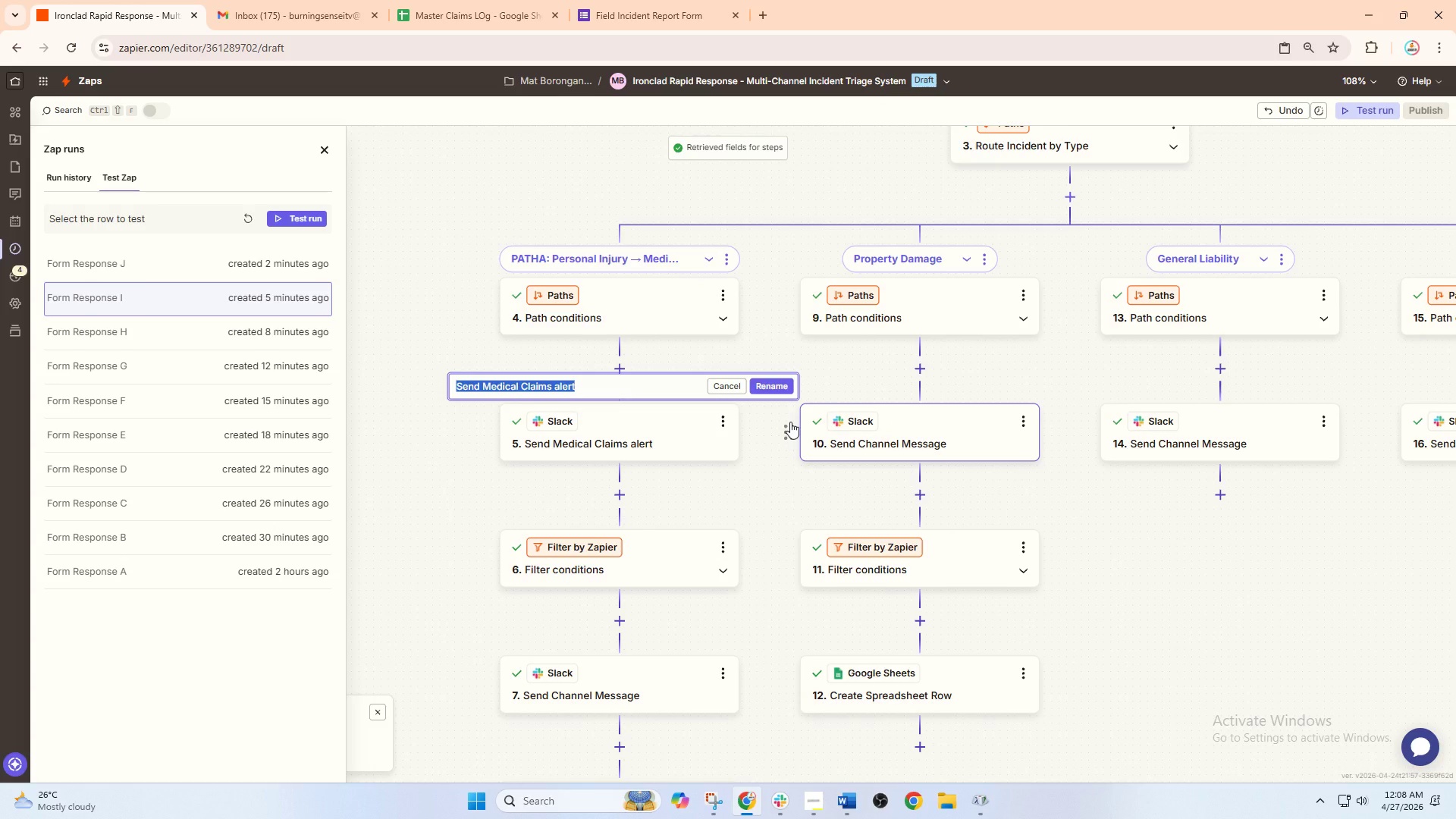 
type(Send m)
key(Backspace)
type(MEd)
key(Backspace)
key(Backspace)
type(edia)
key(Backspace)
type(cal;)
key(Backspace)
type( Clais)
key(Backspace)
type(ms Alert)
 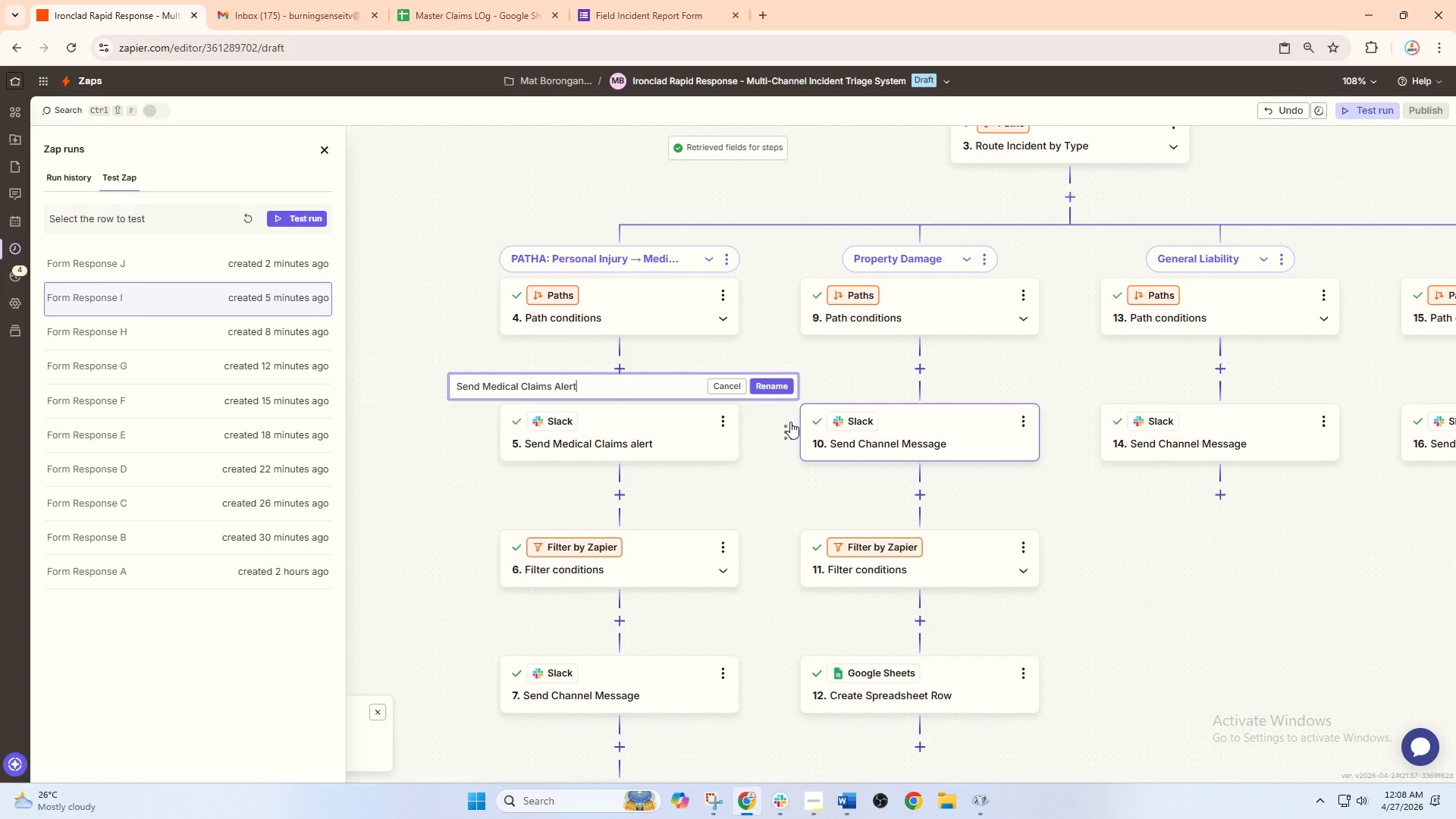 
key(Enter)
 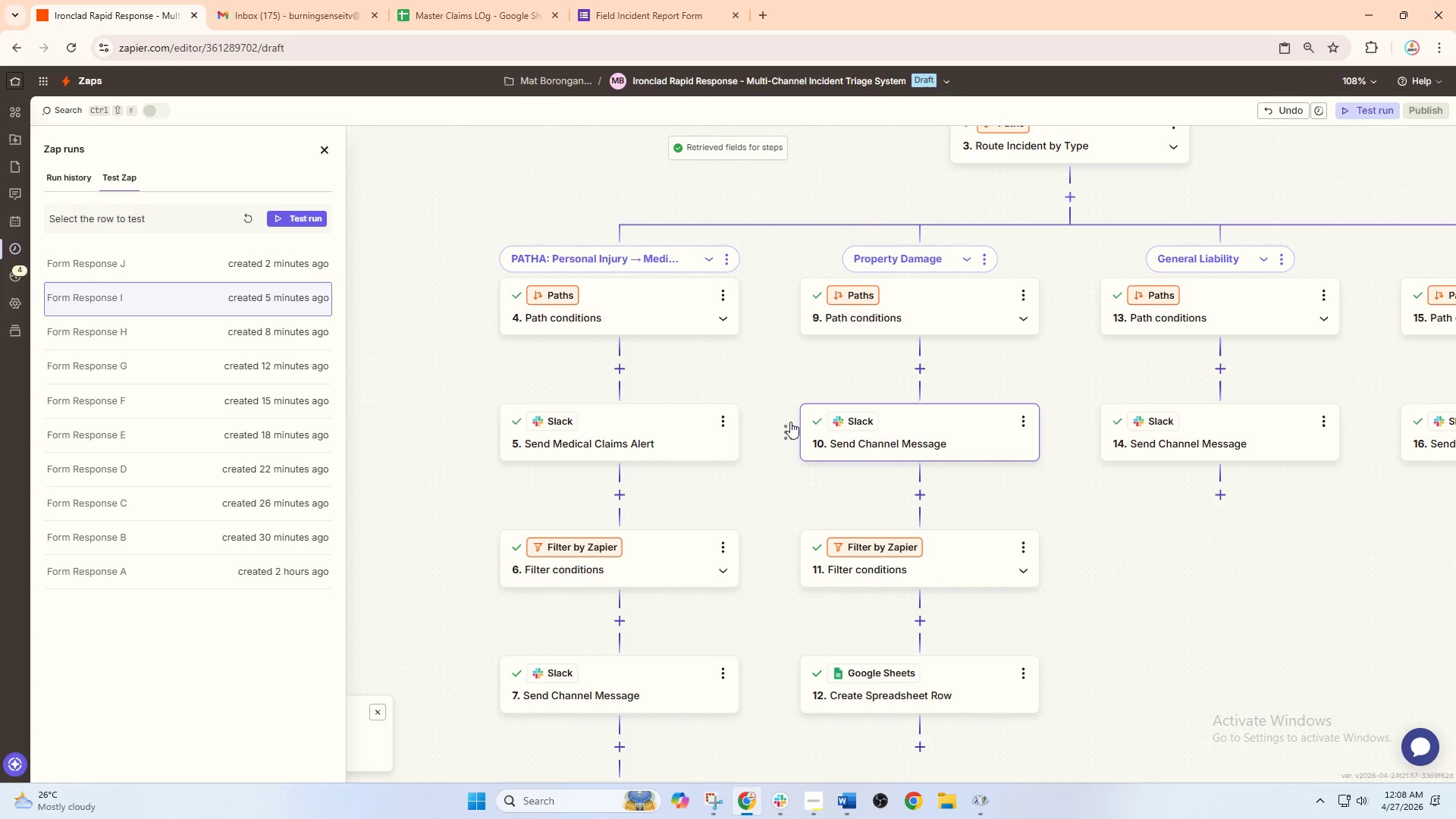 
scroll: coordinate [795, 427], scroll_direction: down, amount: 2.0
 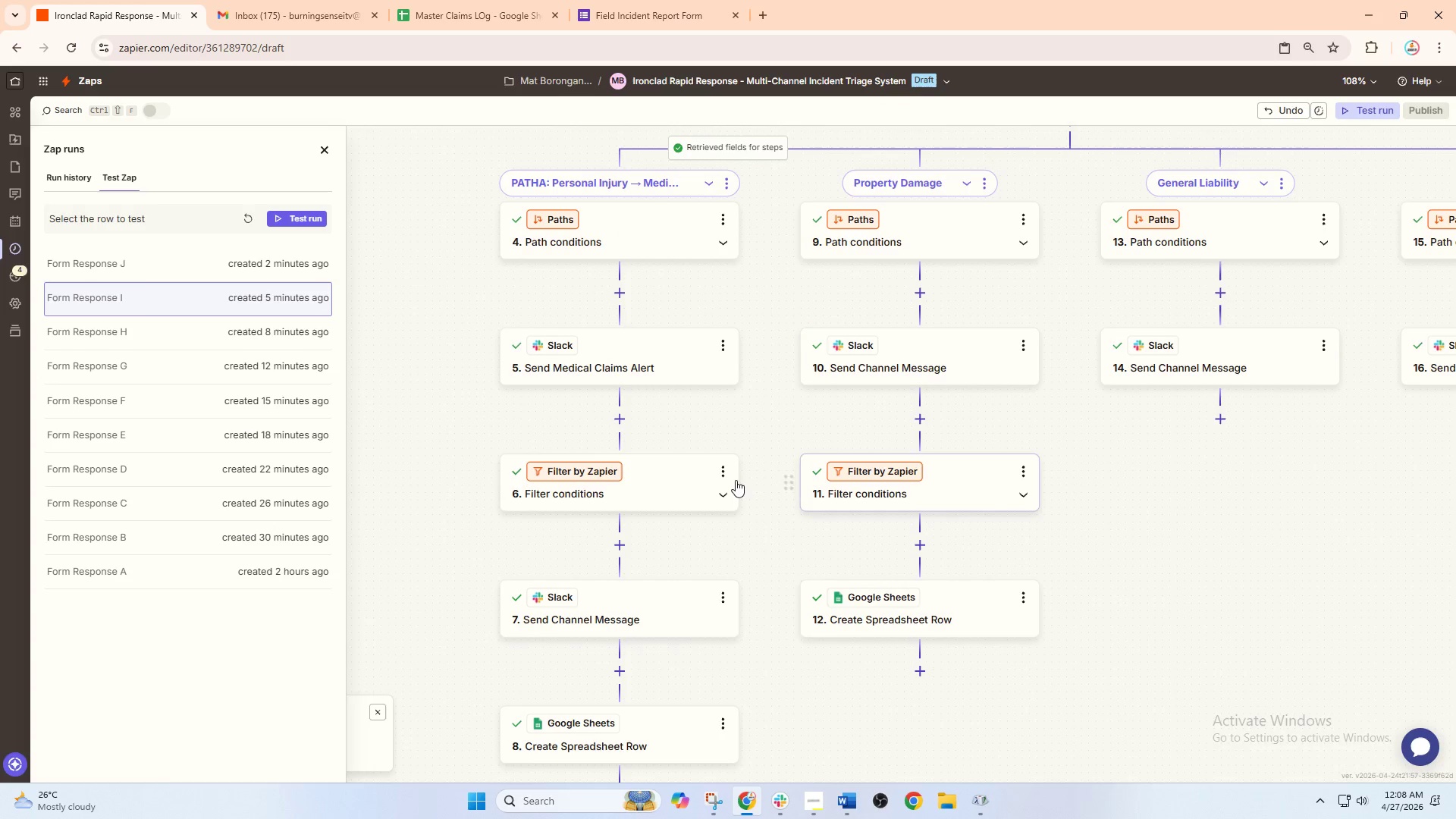 
left_click([722, 476])
 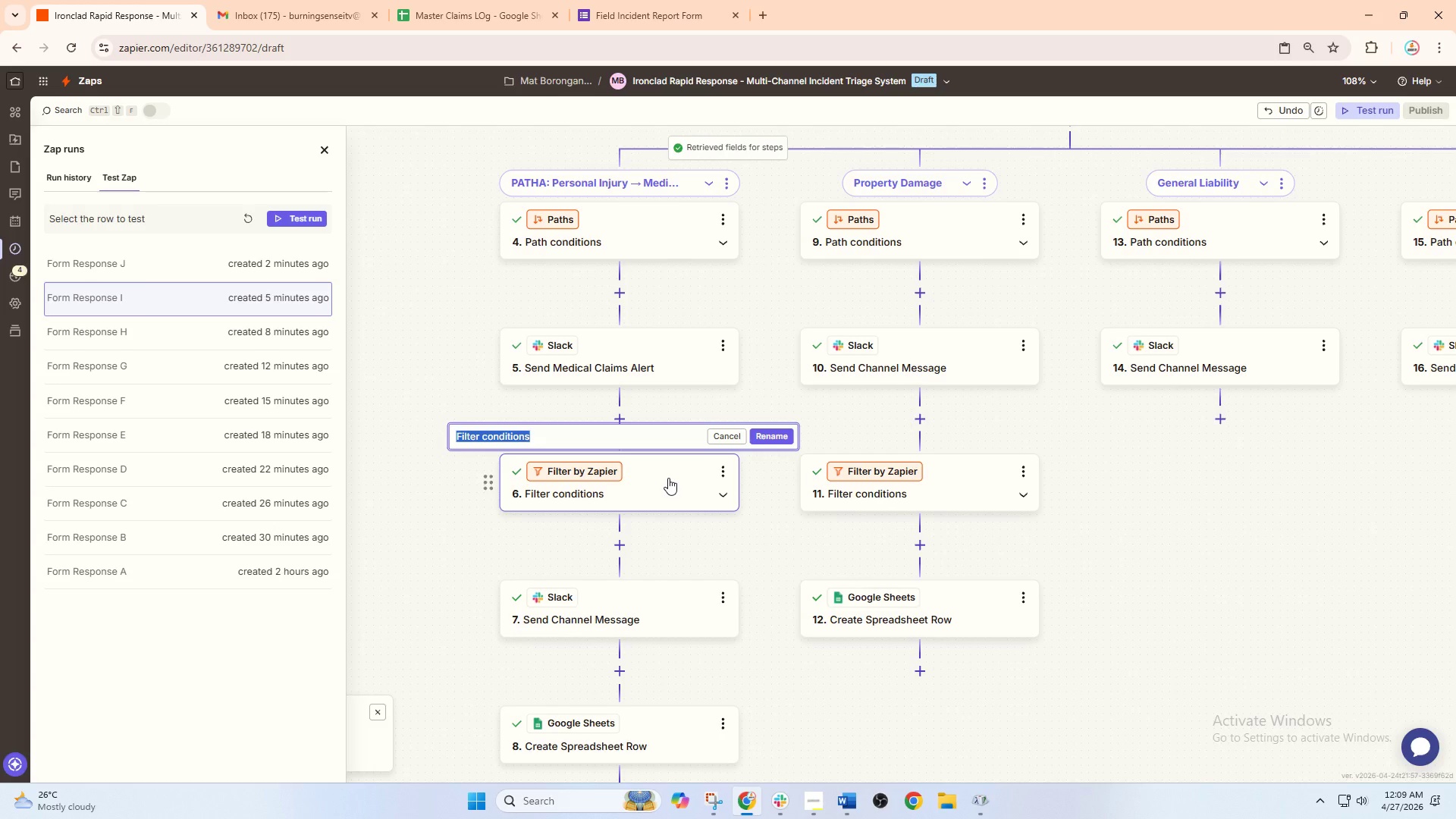 
wait(25.12)
 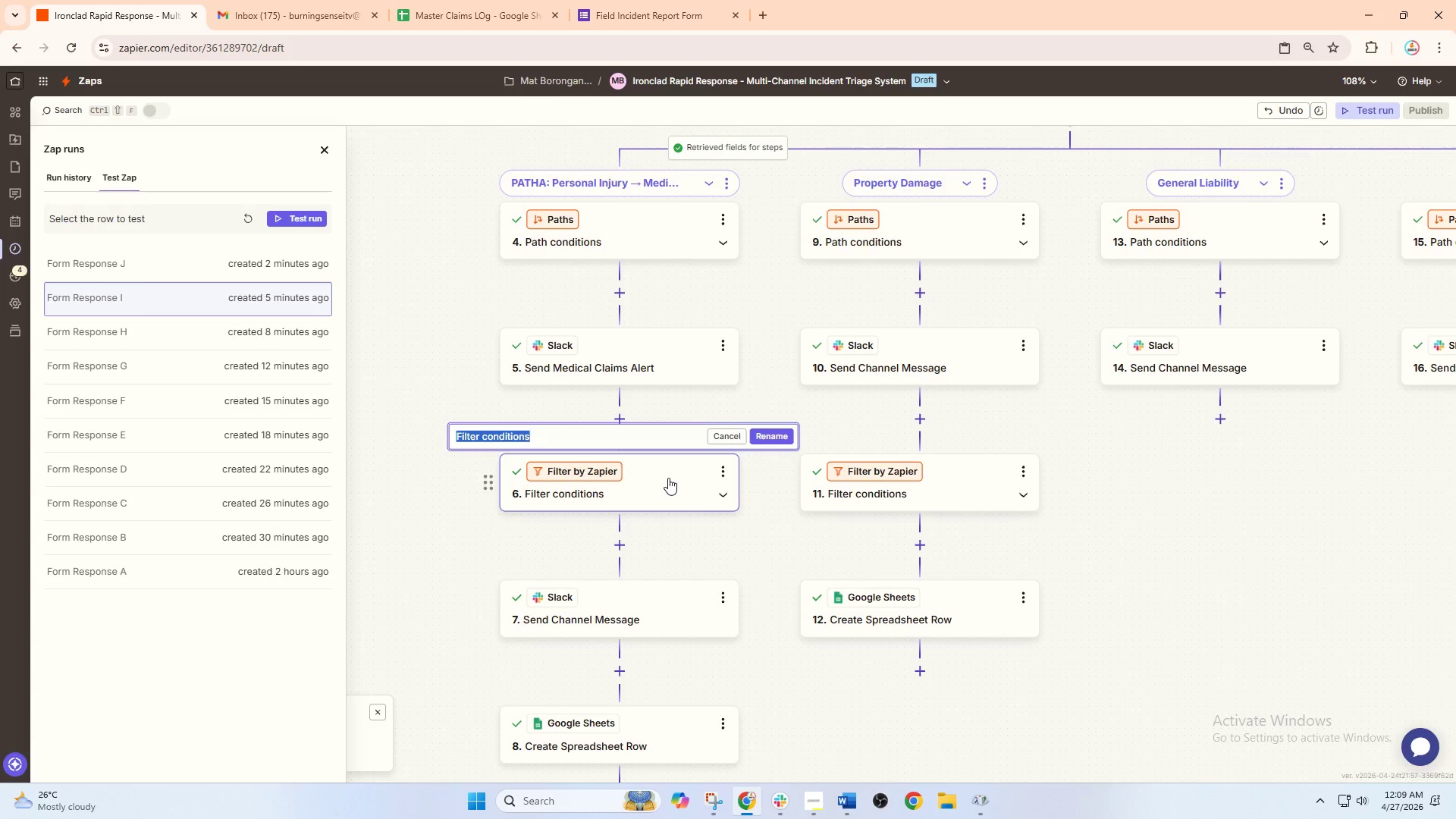 
left_click([763, 538])
 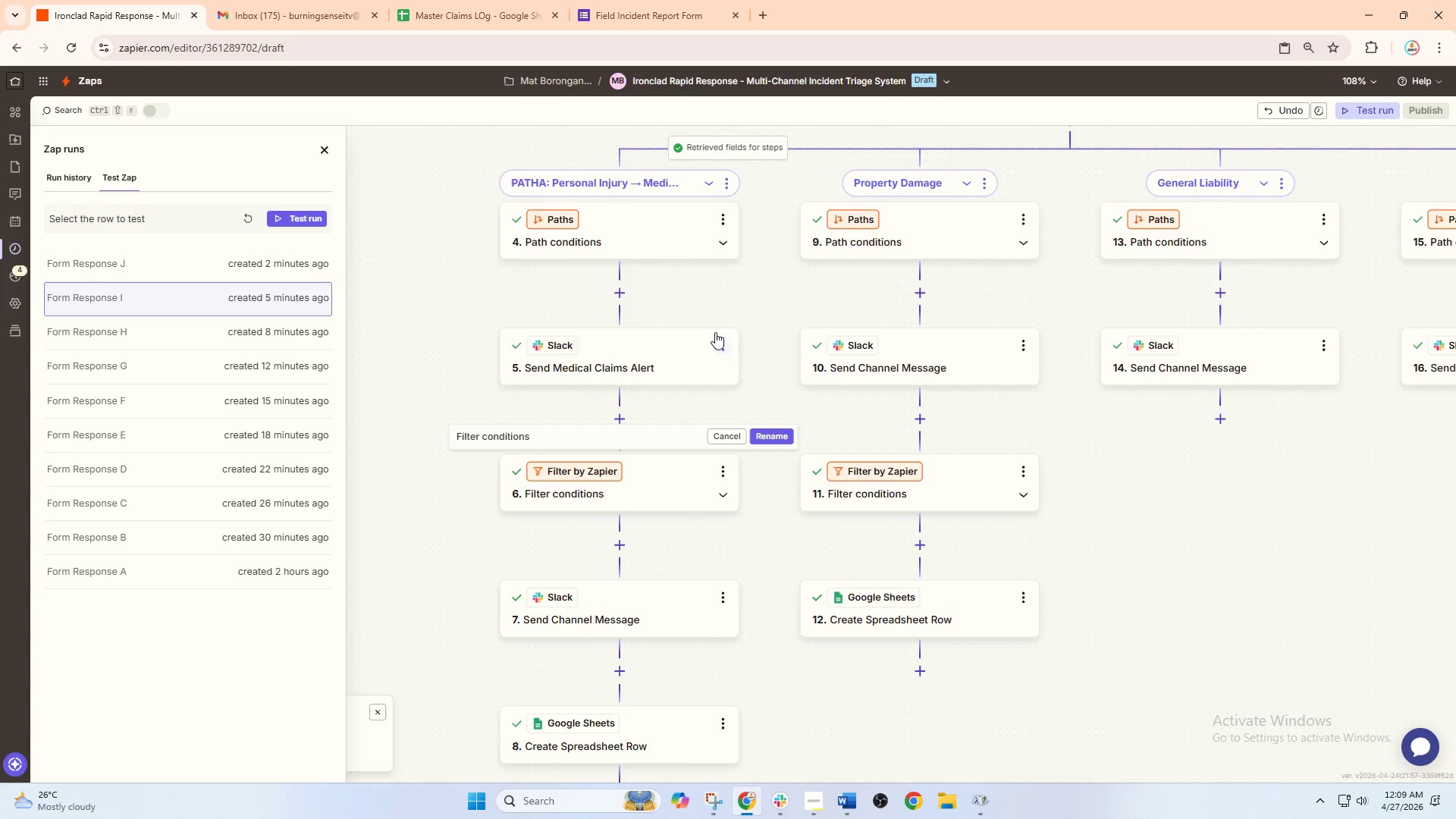 
scroll: coordinate [722, 296], scroll_direction: up, amount: 2.0
 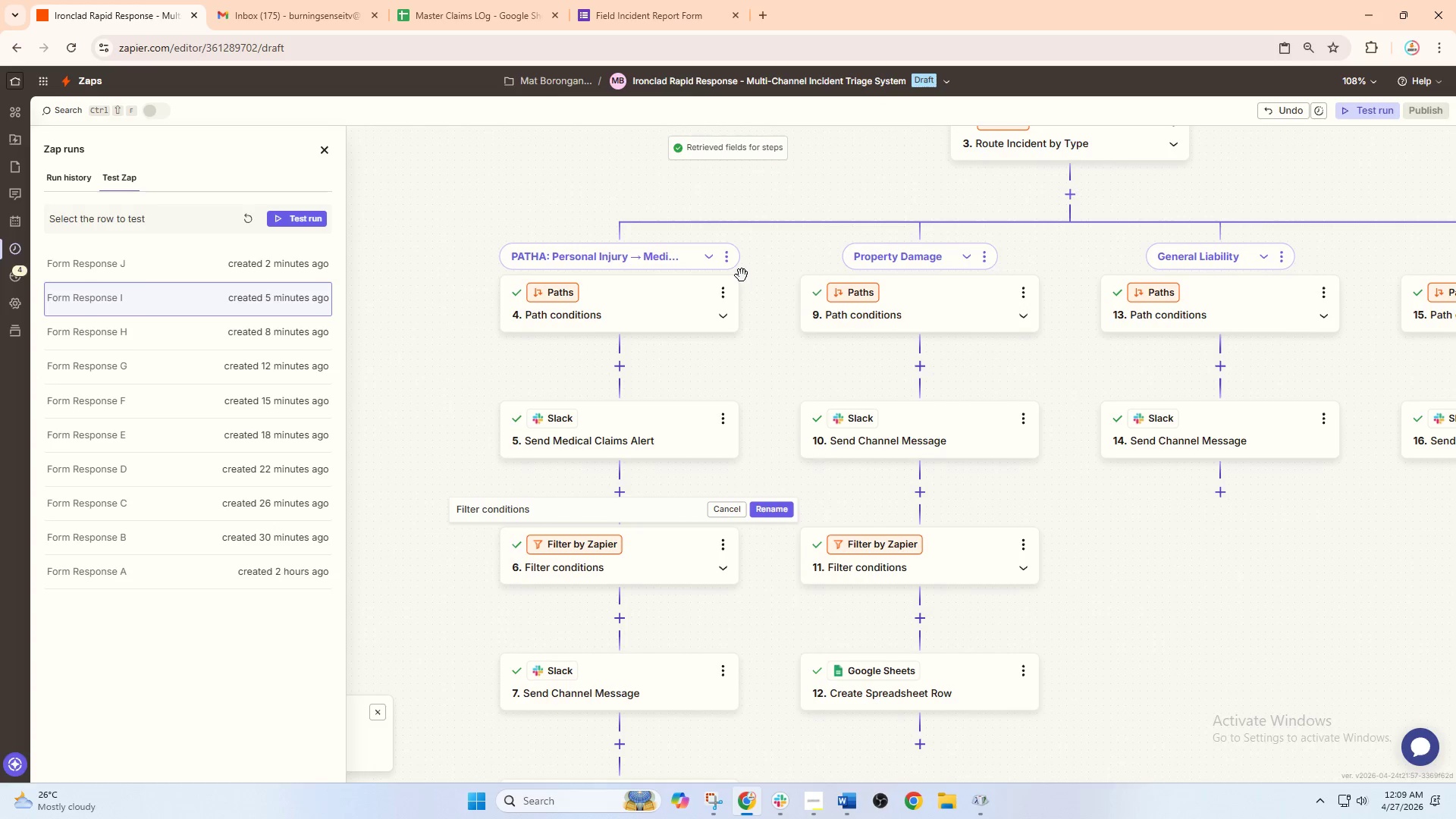 
left_click([724, 253])
 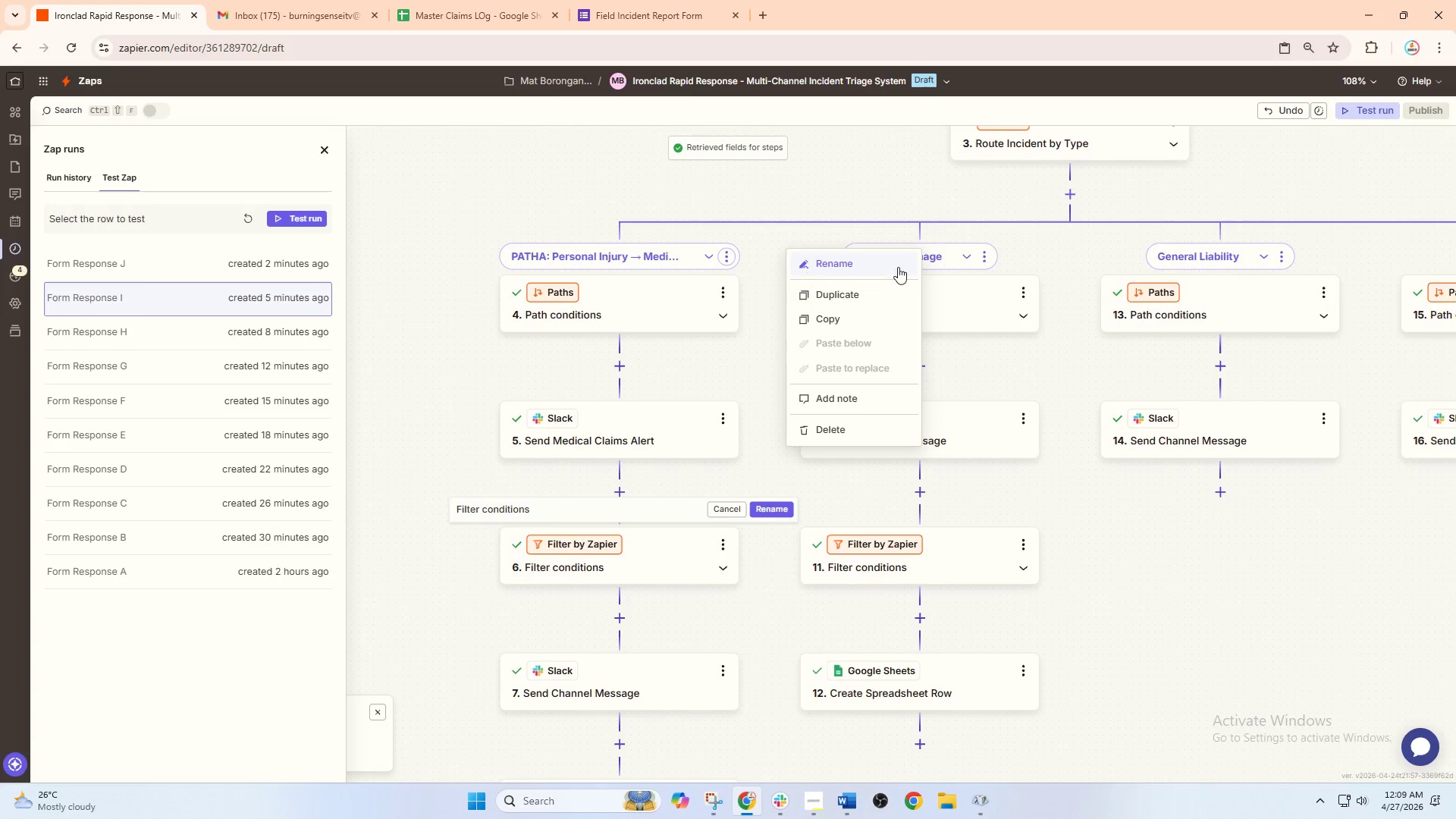 
left_click([1064, 262])
 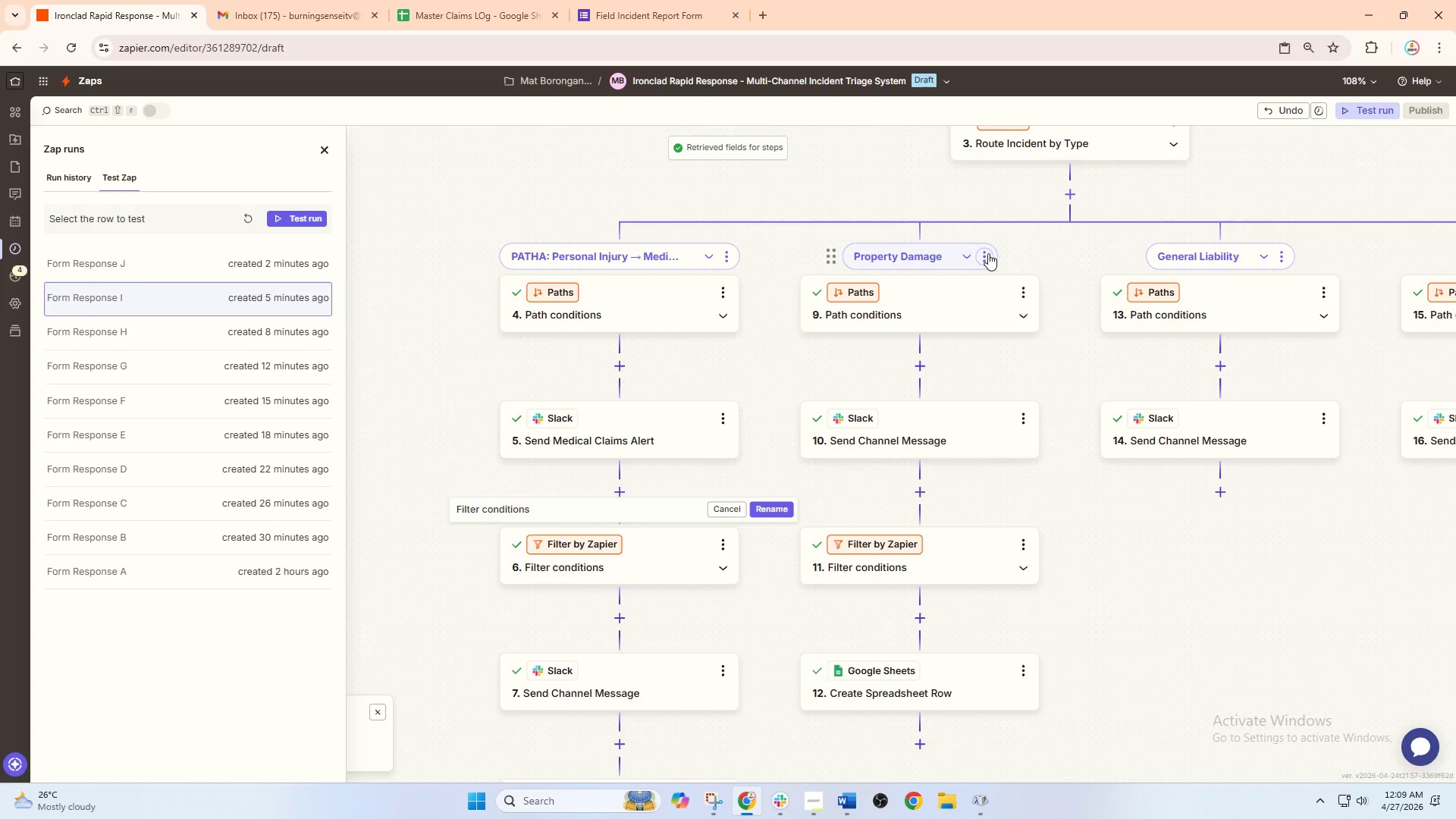 
left_click([988, 253])
 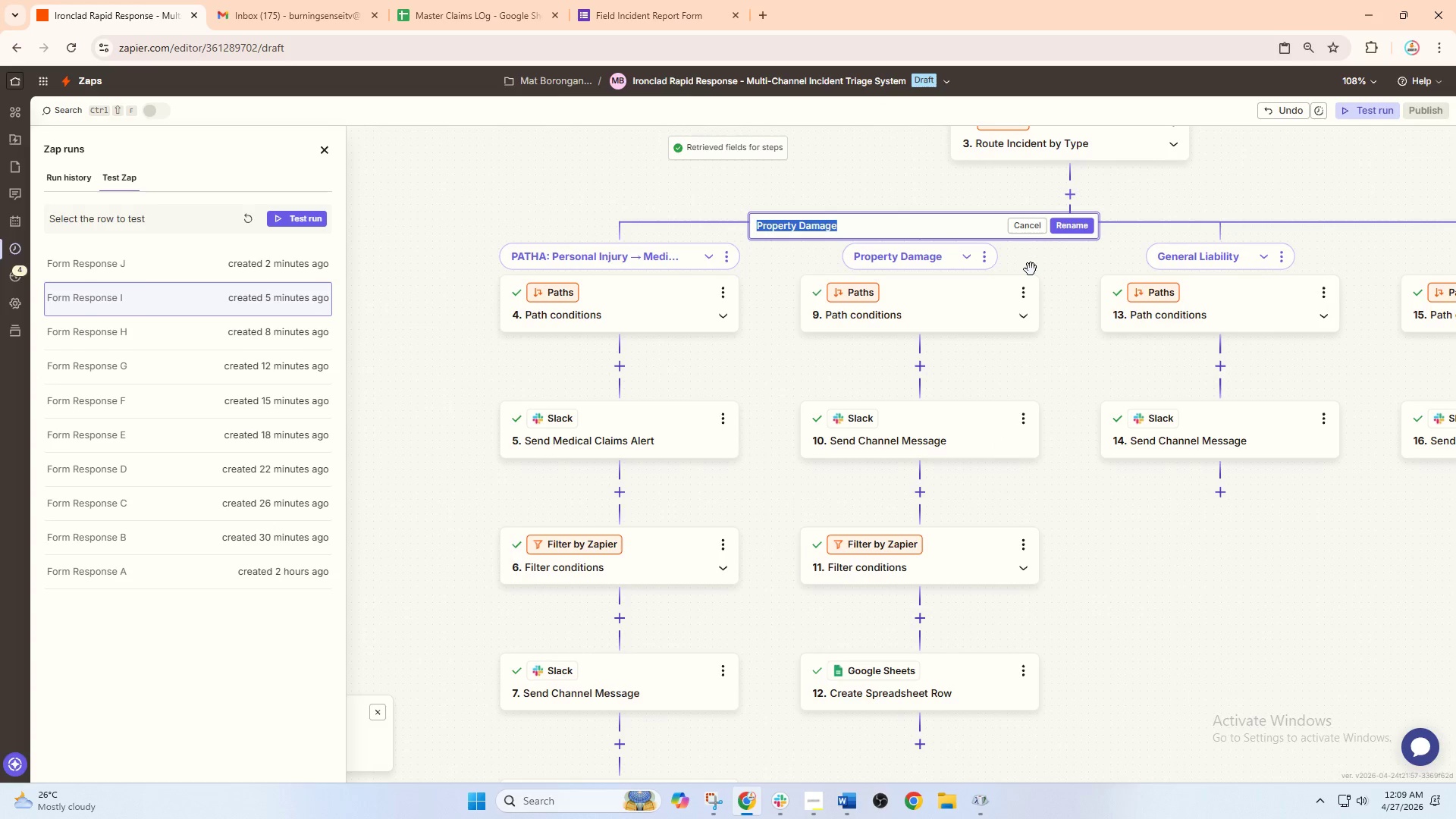 
type(PAth )
key(Backspace)
key(Backspace)
key(Backspace)
type(th)
key(Backspace)
key(Backspace)
type(TH N)
key(Backspace)
type(B: Per)
key(Backspace)
key(Backspace)
type(roperty Damage )
 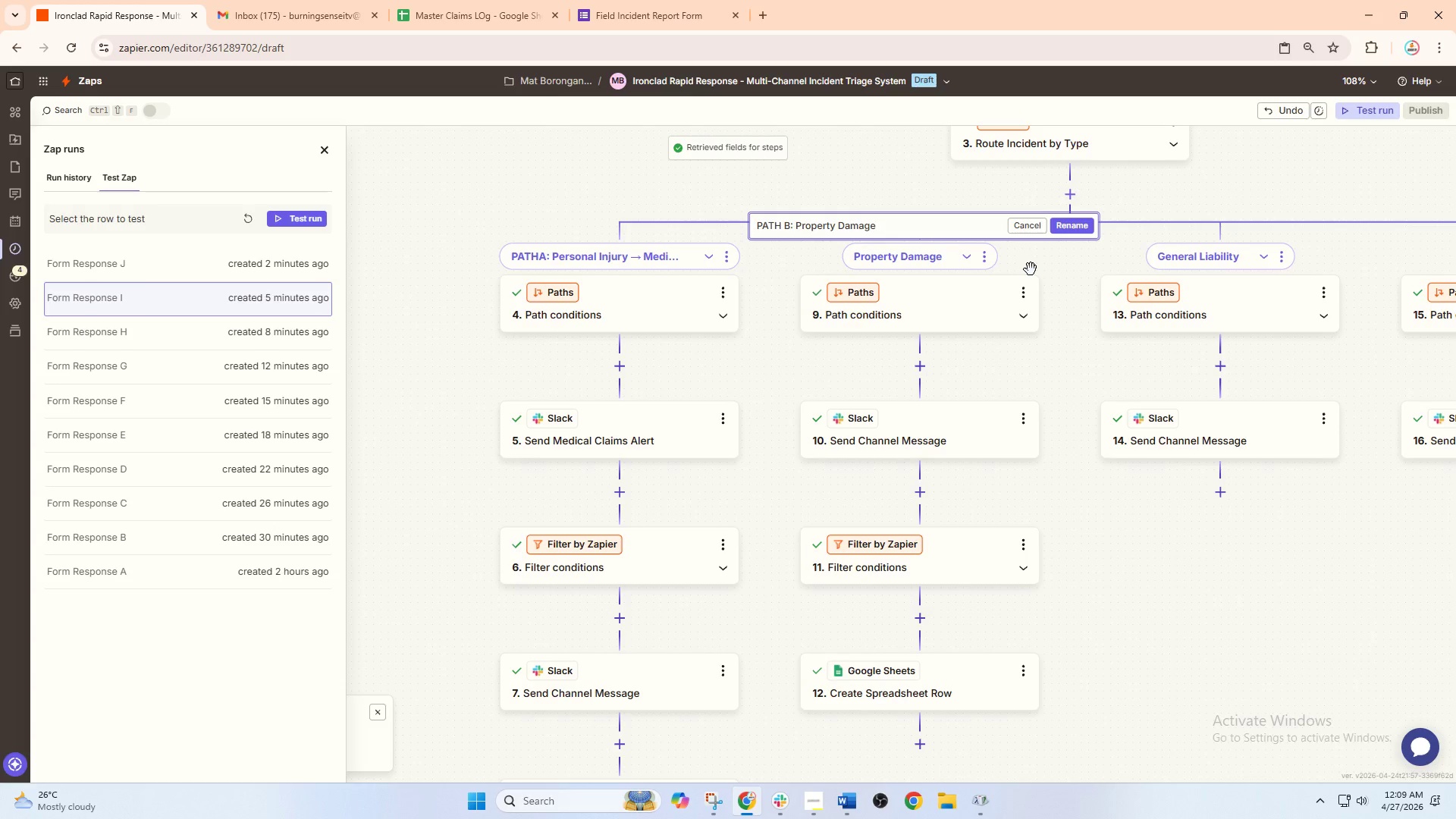 
key(Control+V)
 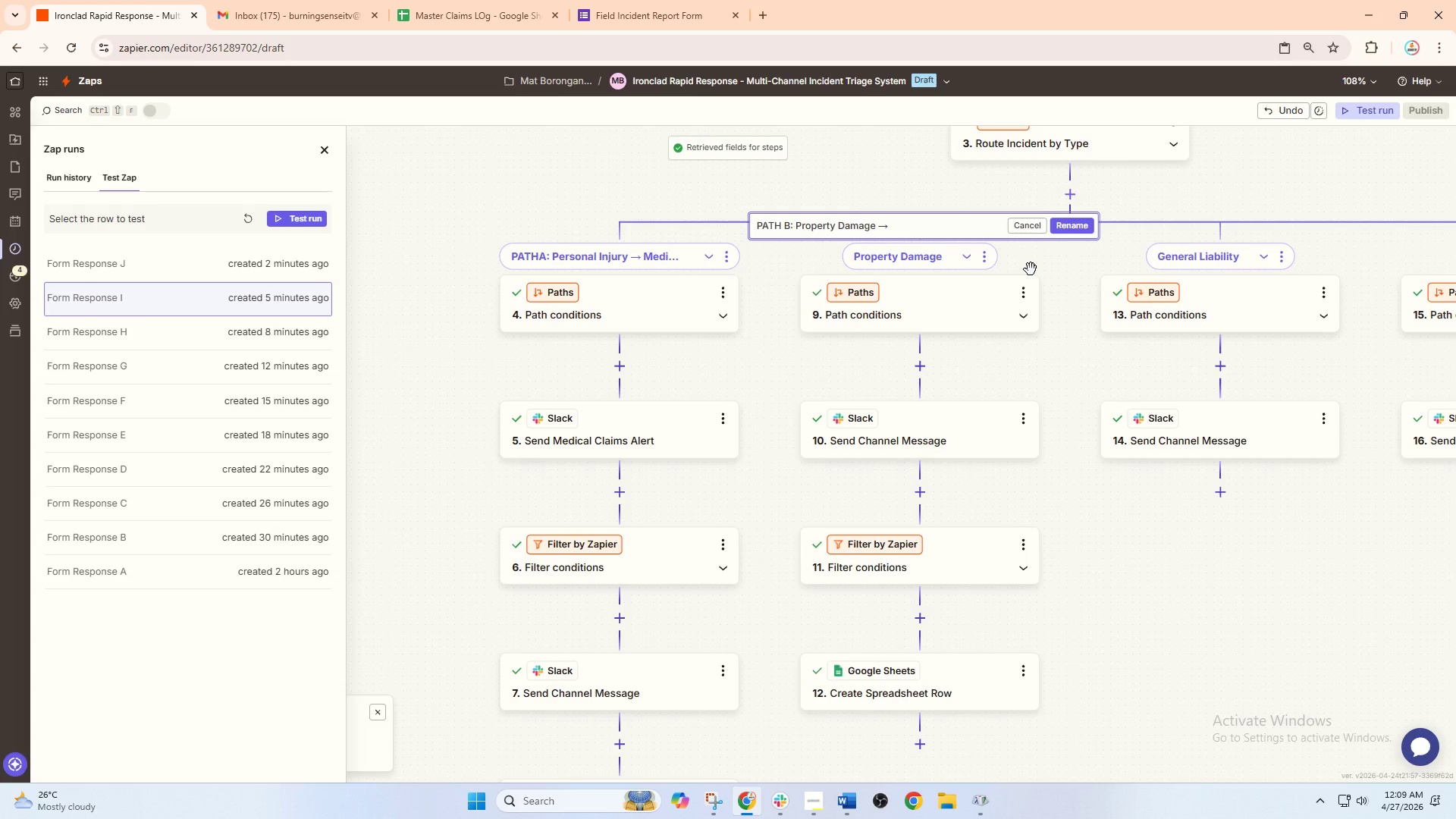 
type( Property Claims Team)
 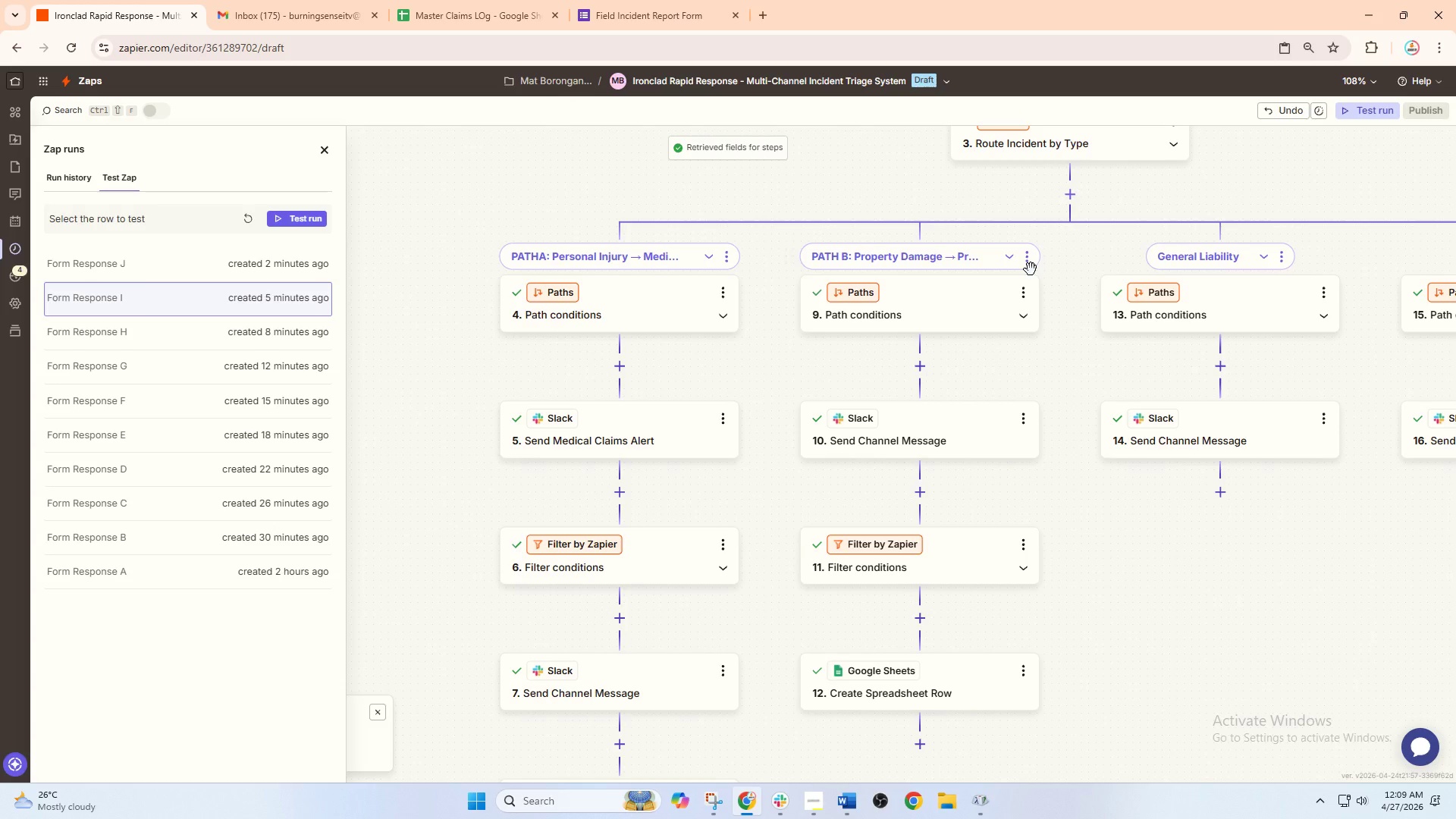 
 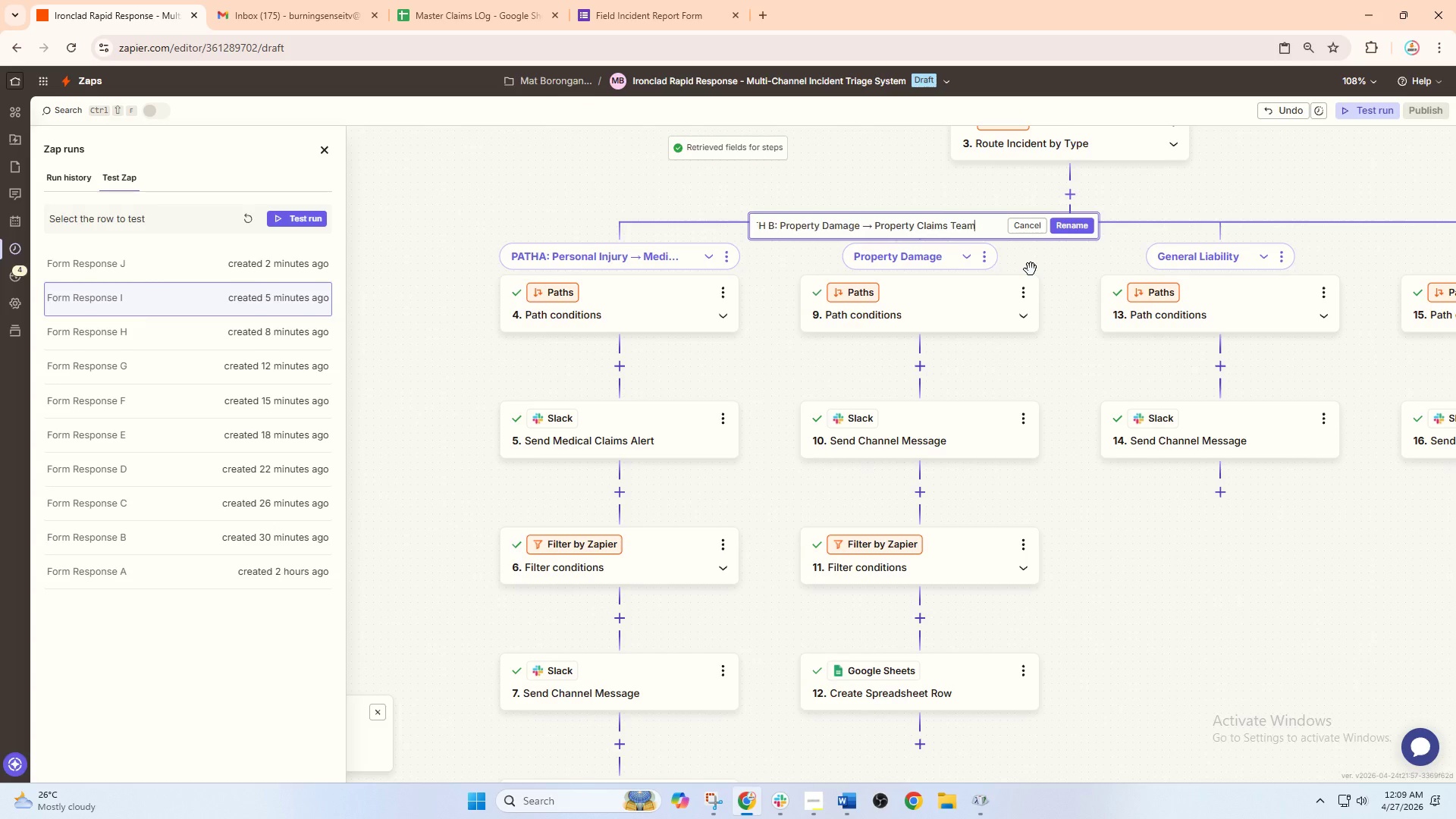 
key(Enter)
 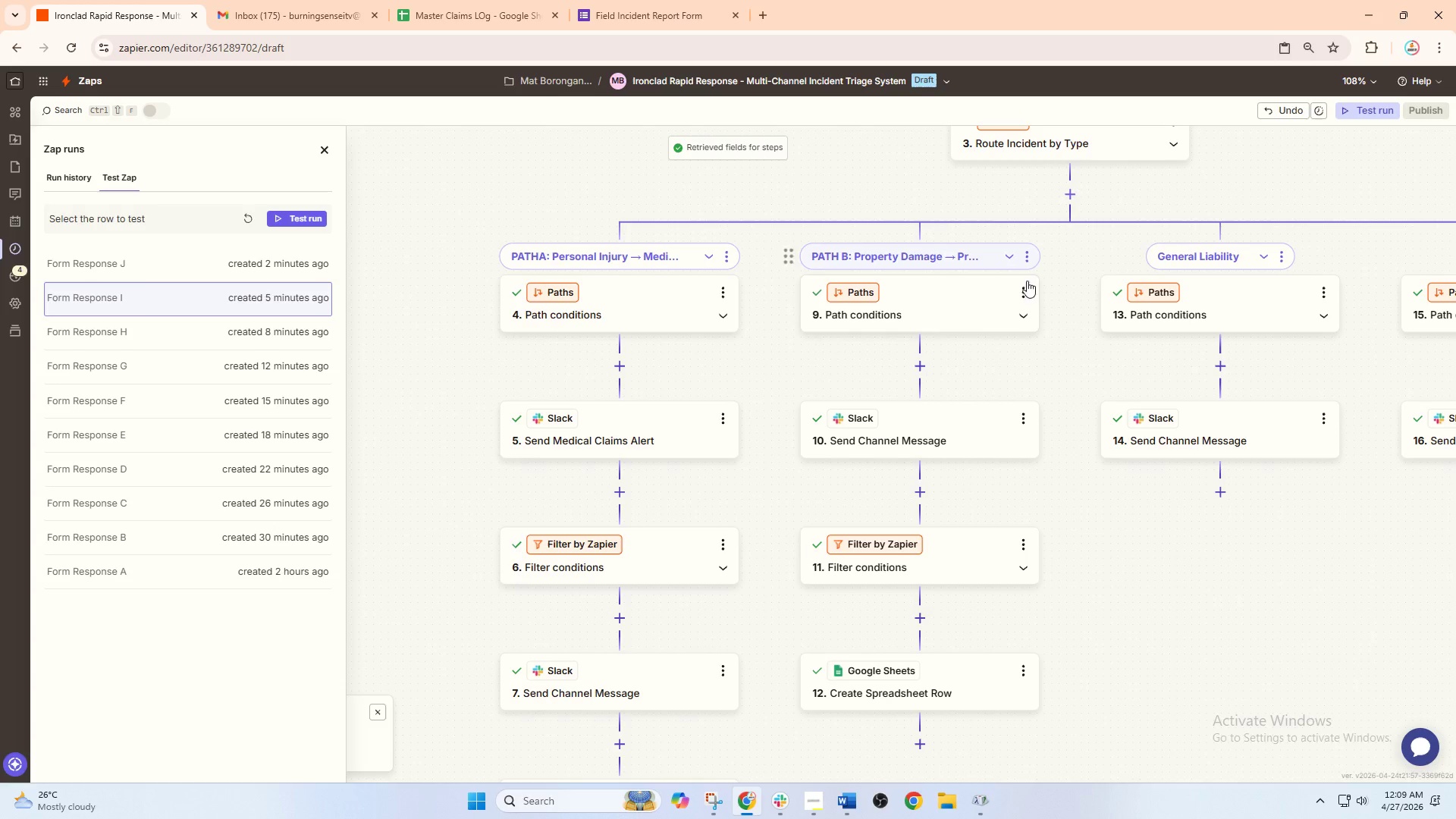 
left_click_drag(start_coordinate=[1109, 436], to_coordinate=[883, 447])
 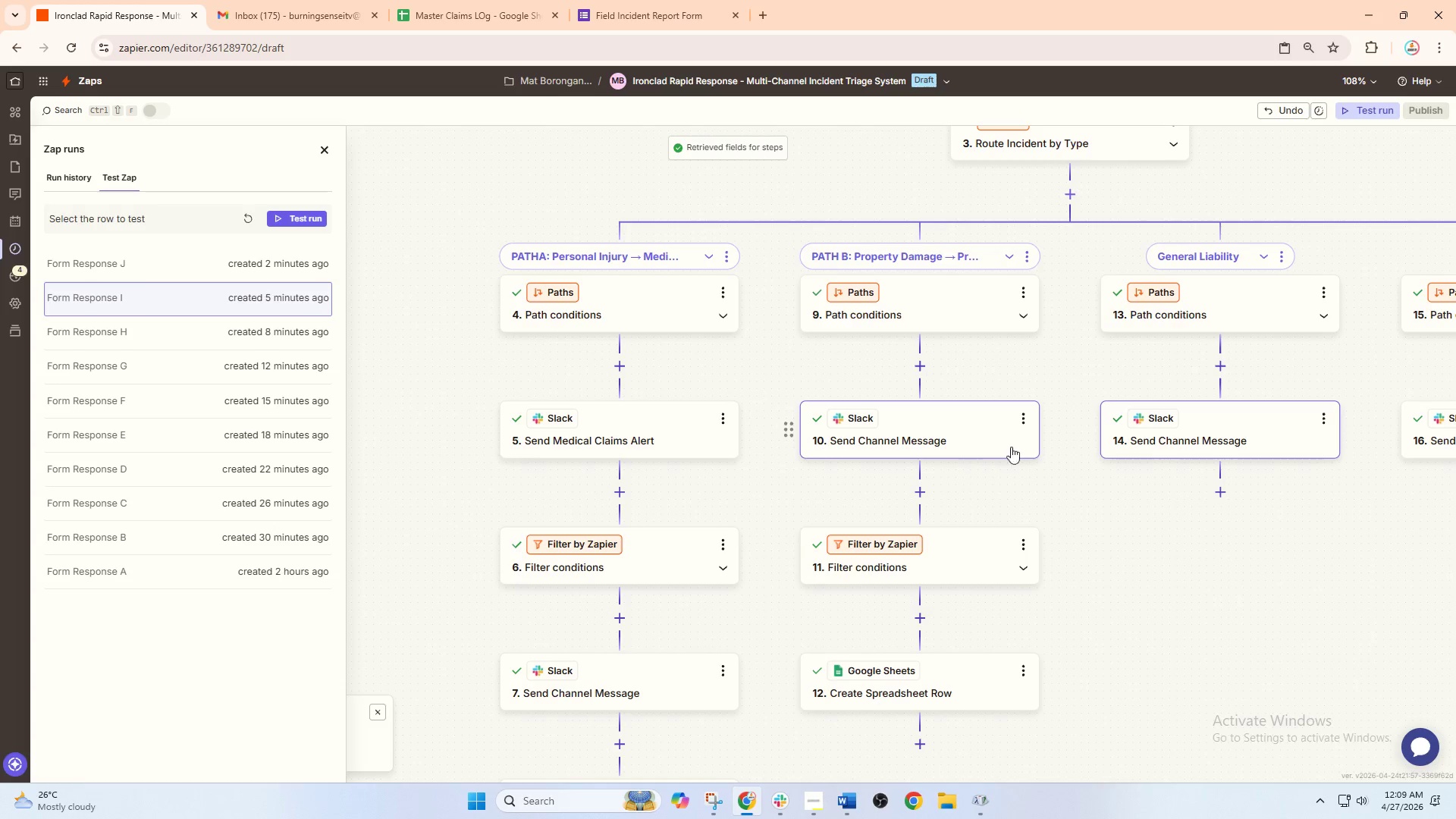 
left_click_drag(start_coordinate=[1175, 497], to_coordinate=[905, 538])
 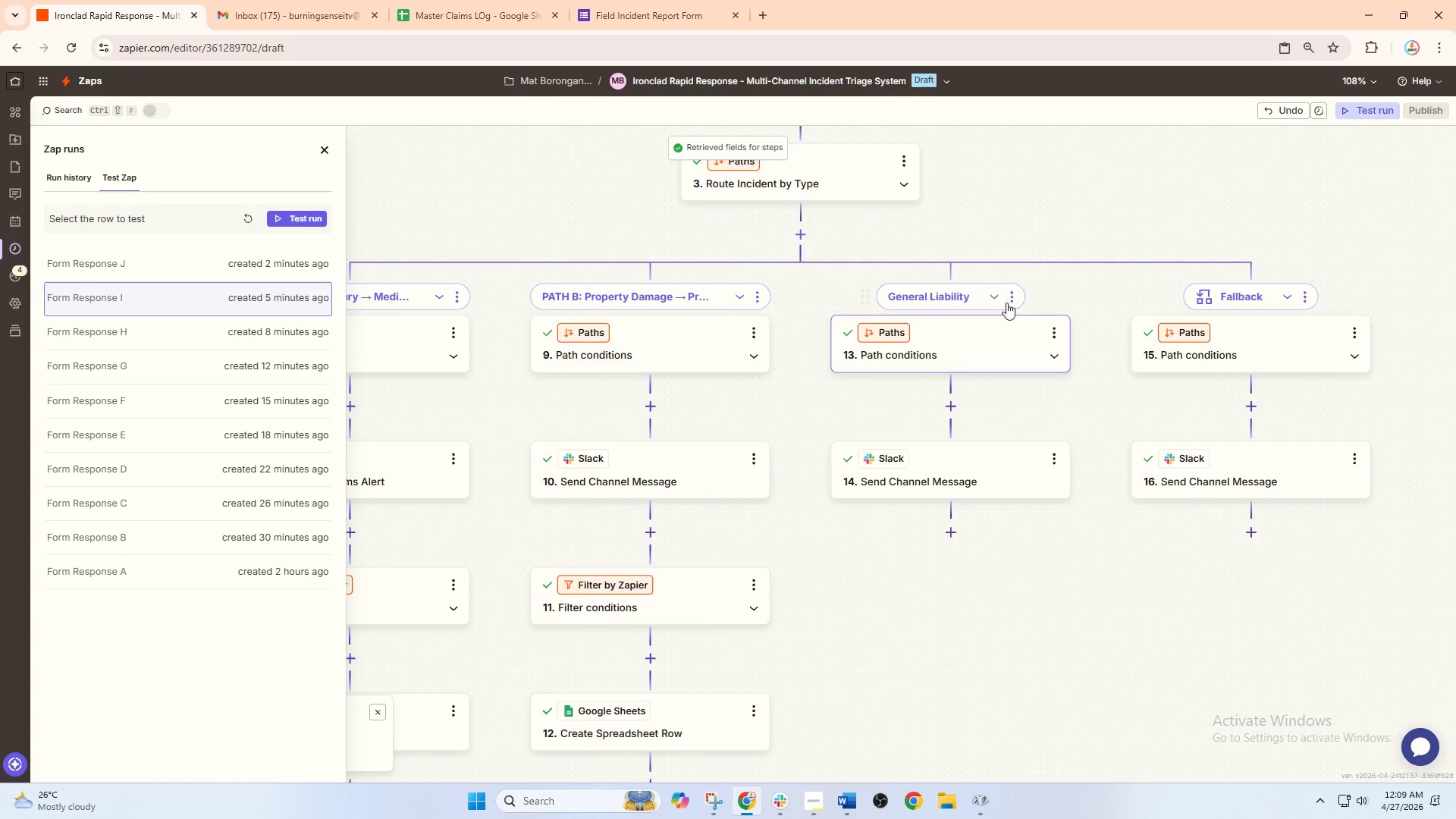 
left_click([1013, 289])
 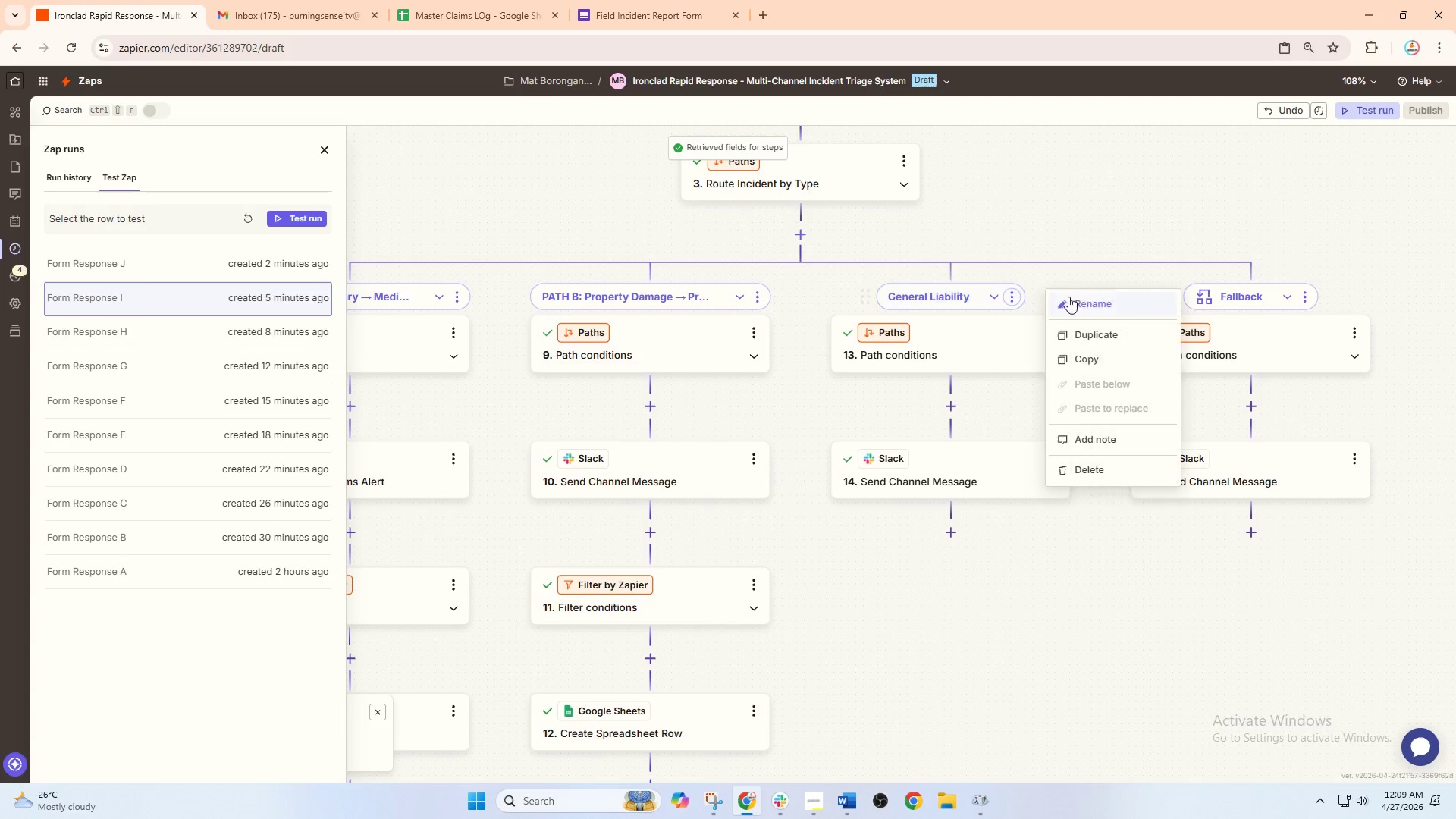 
left_click([1087, 299])
 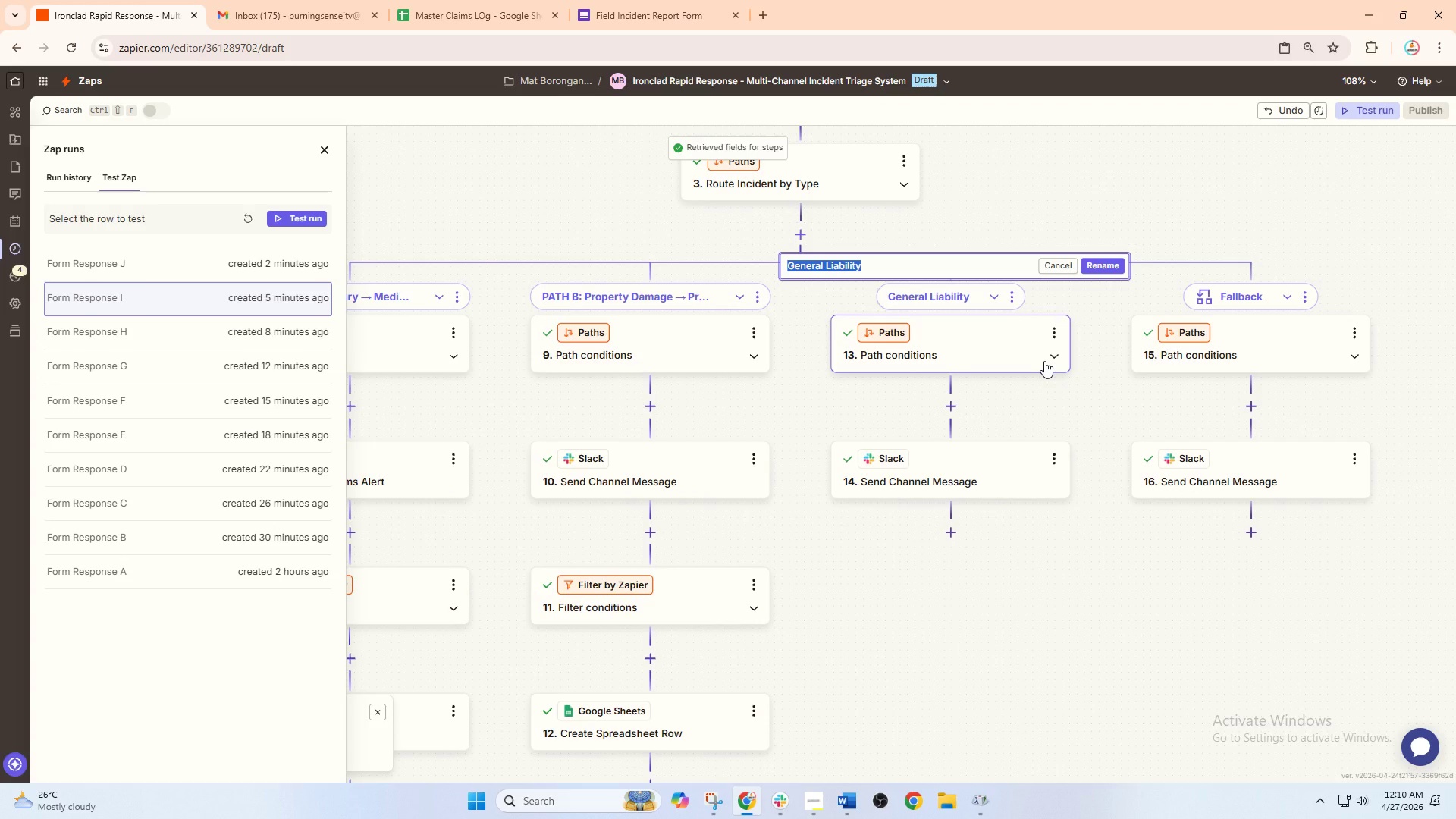 
wait(5.16)
 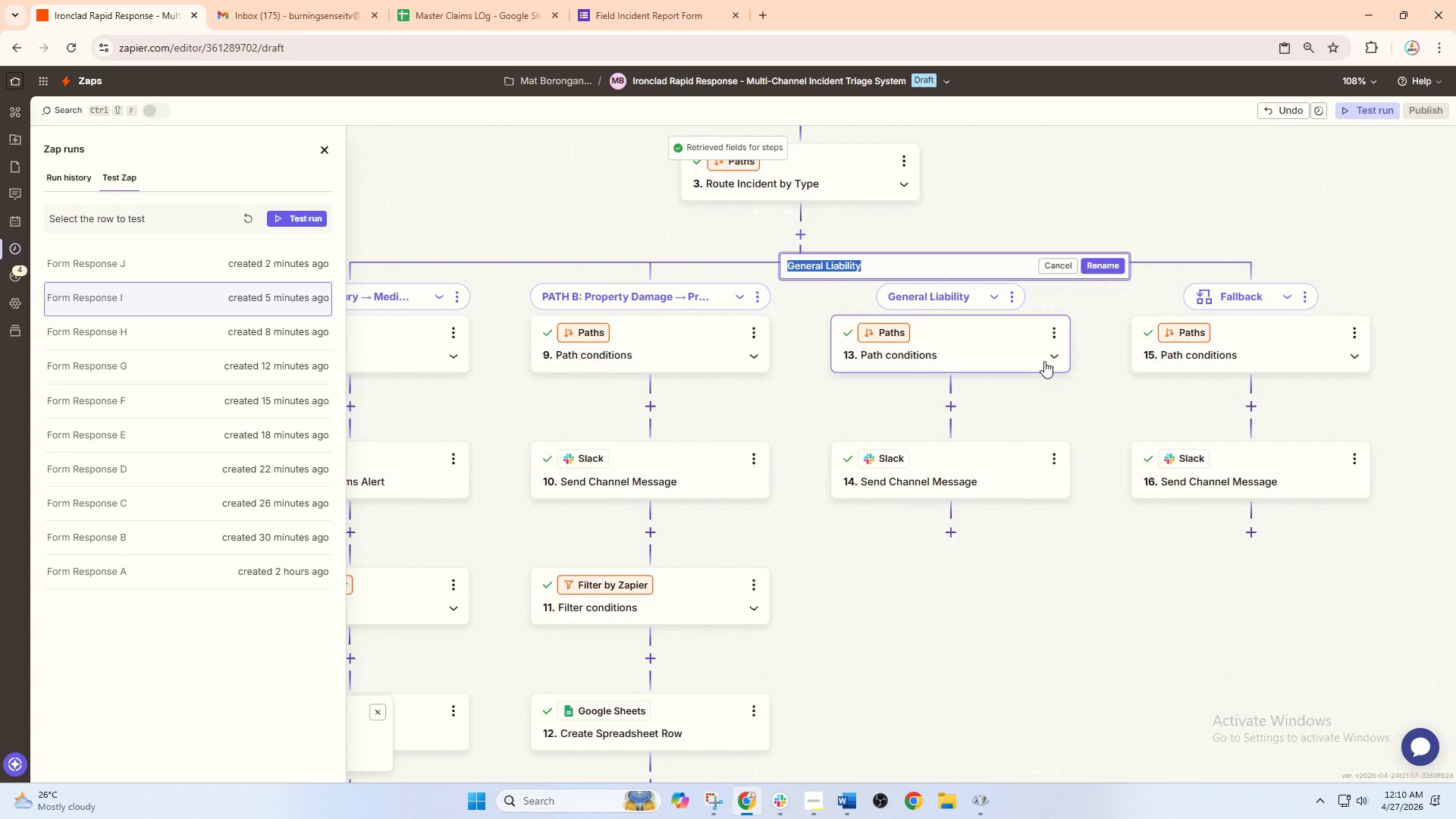 
type(Path)
key(Backspace)
key(Backspace)
key(Backspace)
type(ATH C: GEne)
key(Backspace)
key(Backspace)
key(Backspace)
type(eneral Liability )
 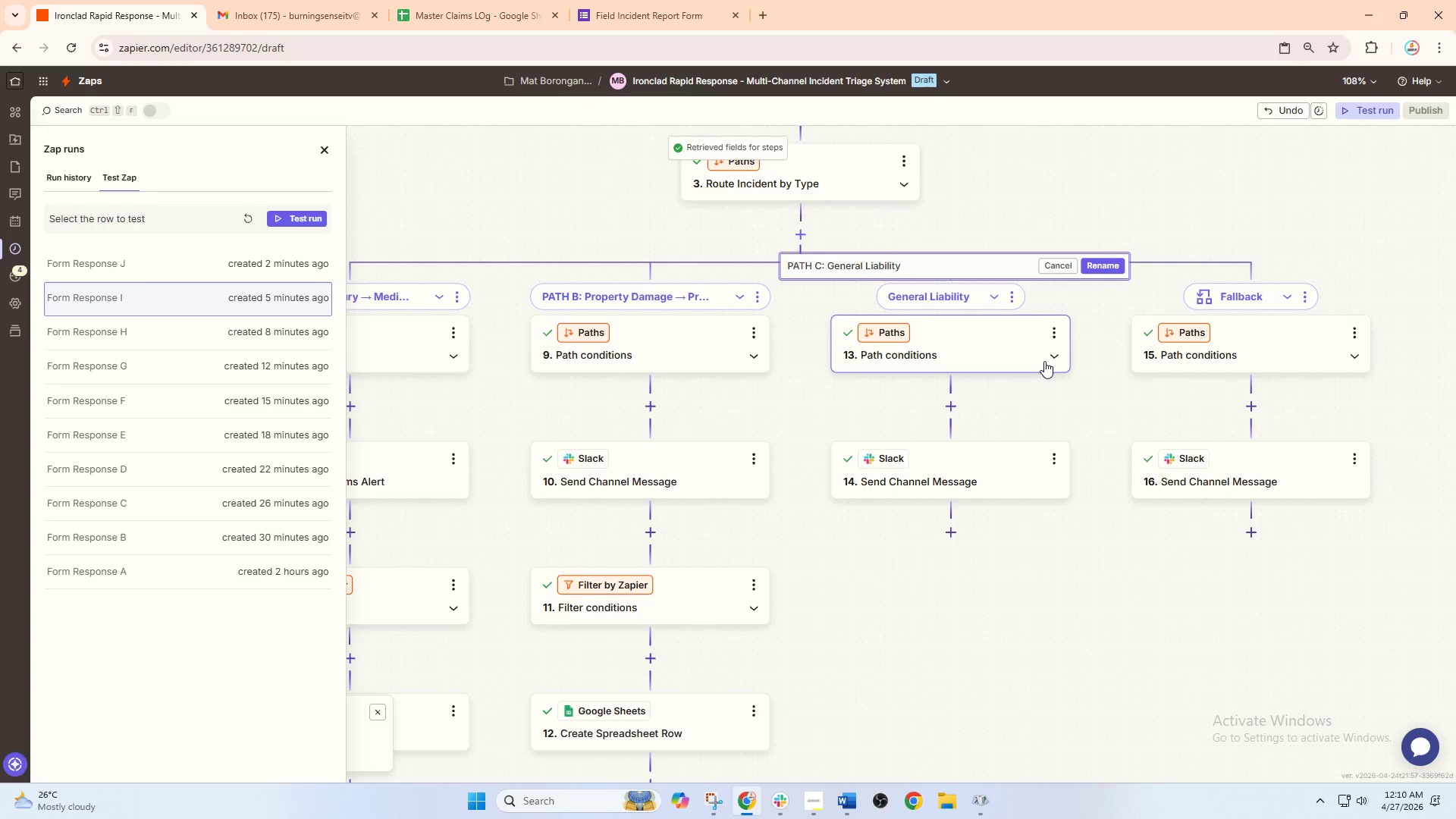 
key(Control+V)
 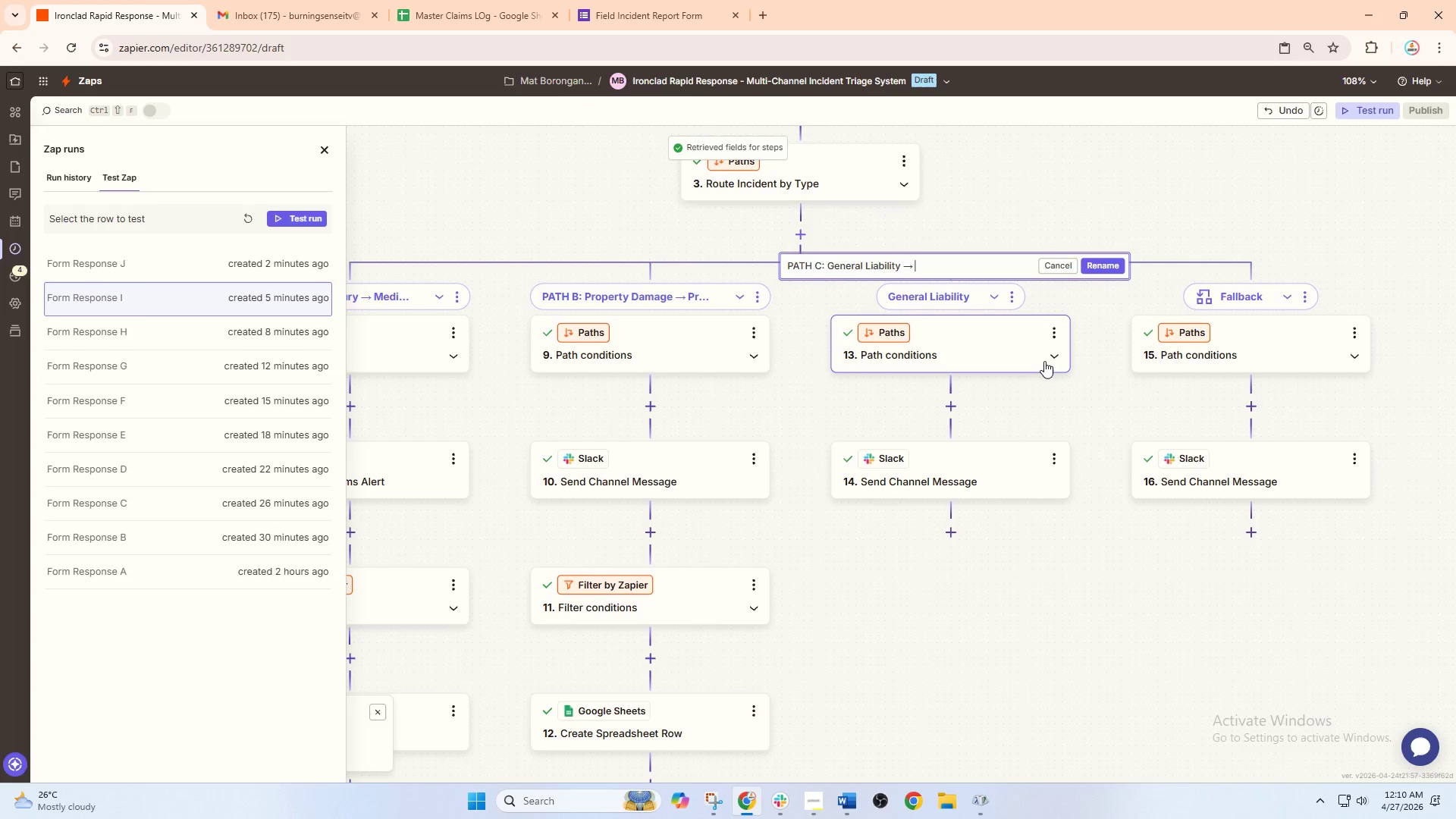 
type( Genra)
key(Backspace)
key(Backspace)
type(eral Claims)
 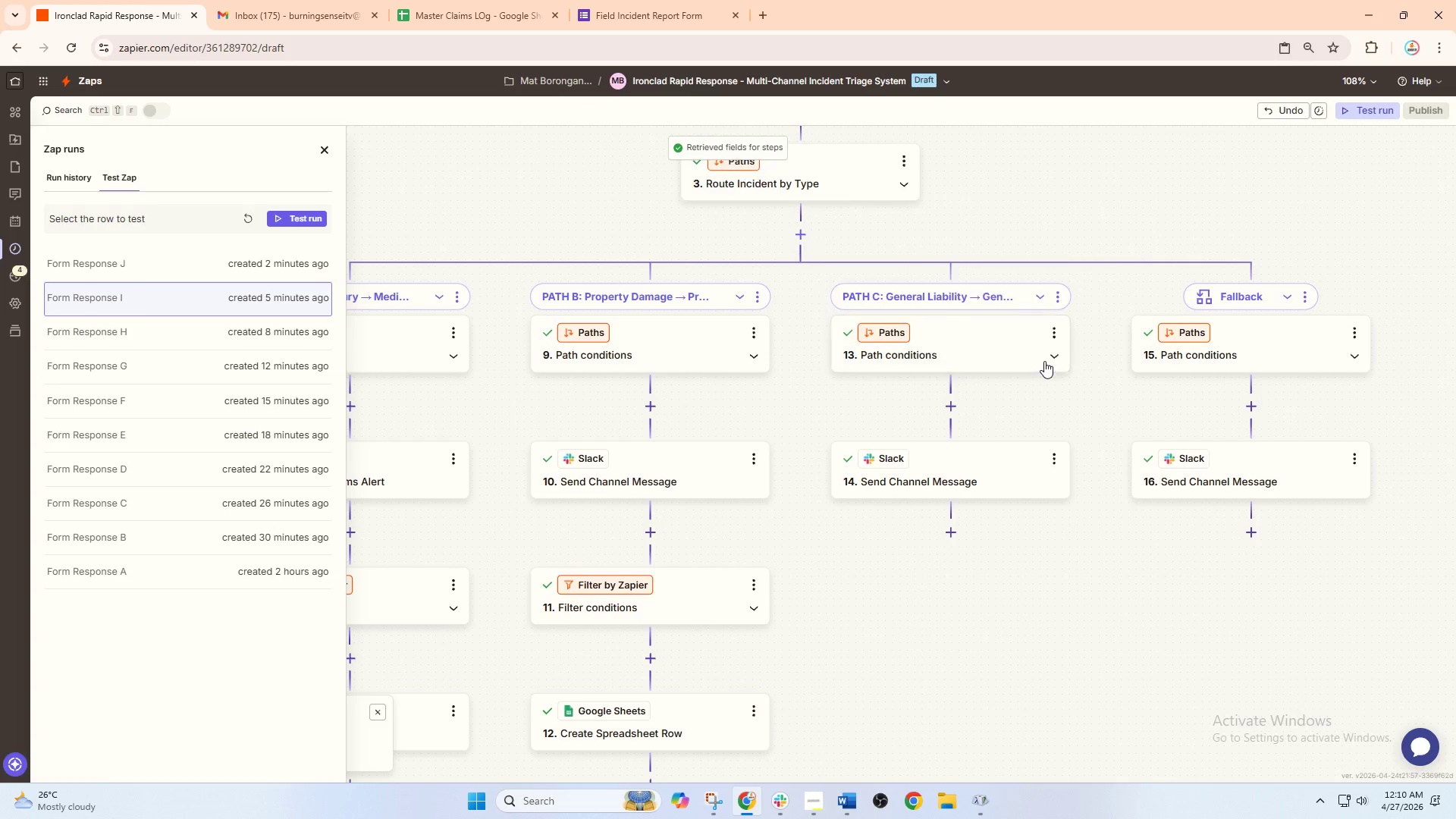 
 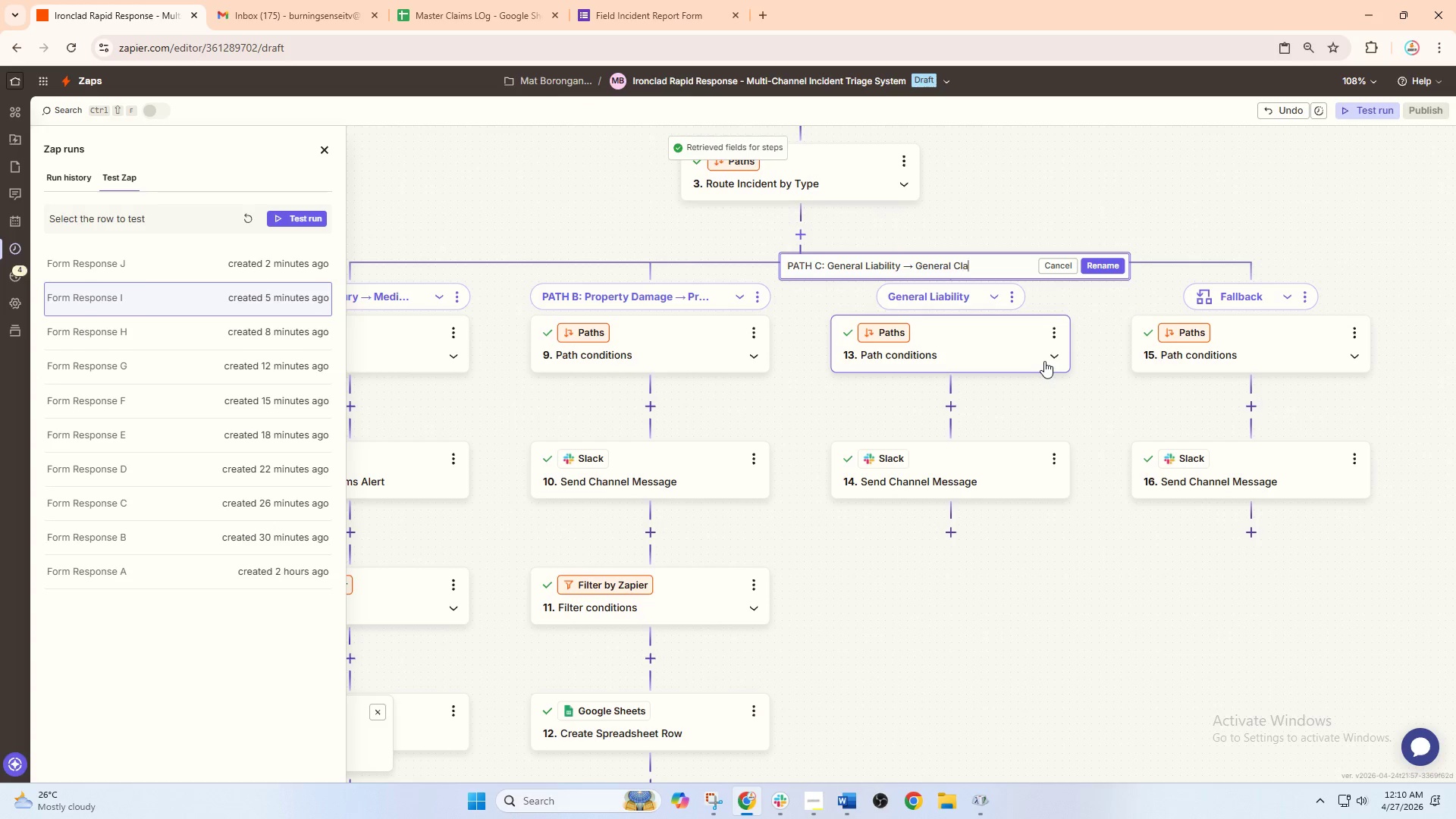 
key(Enter)
 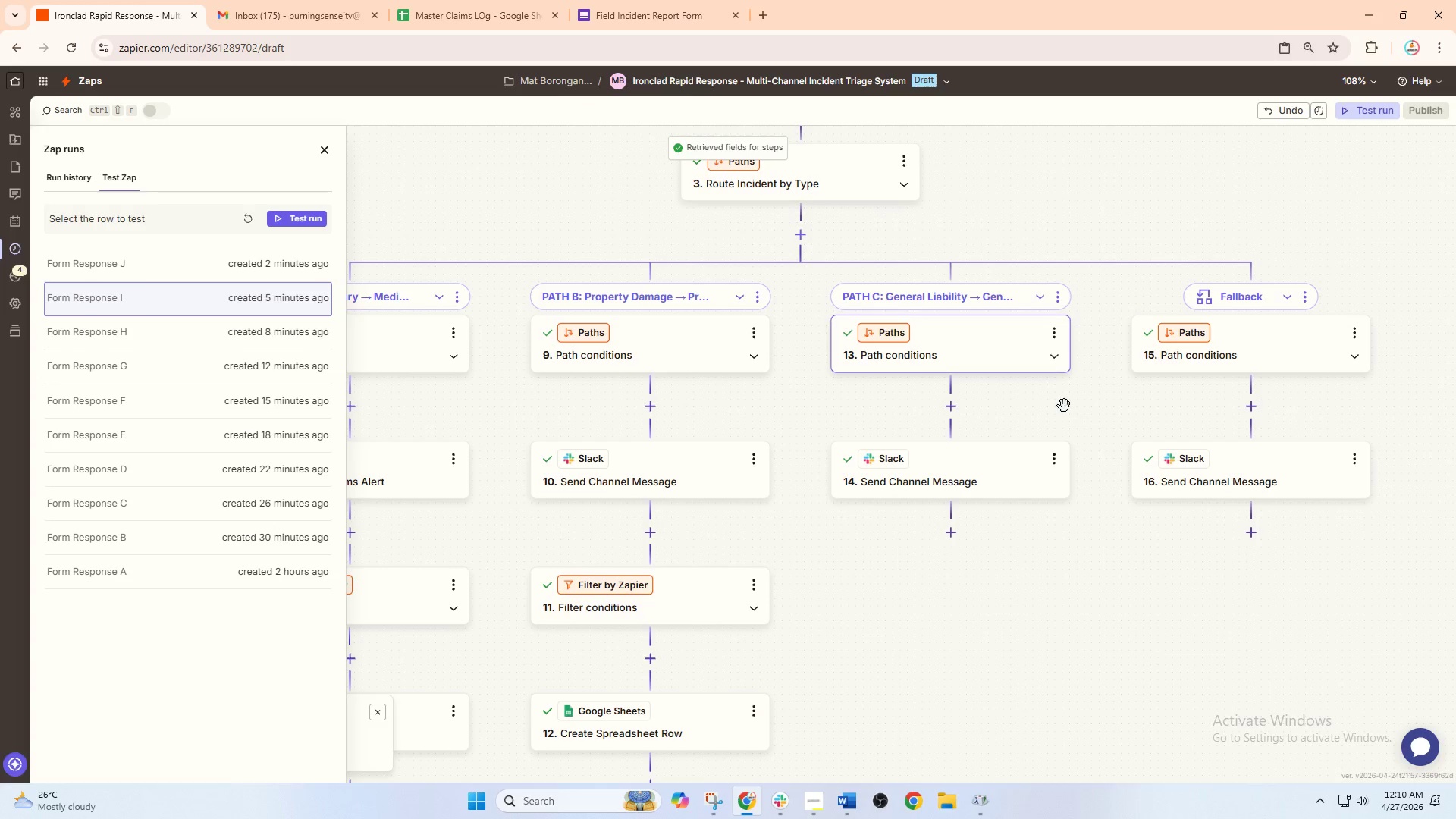 
left_click_drag(start_coordinate=[1078, 429], to_coordinate=[888, 394])
 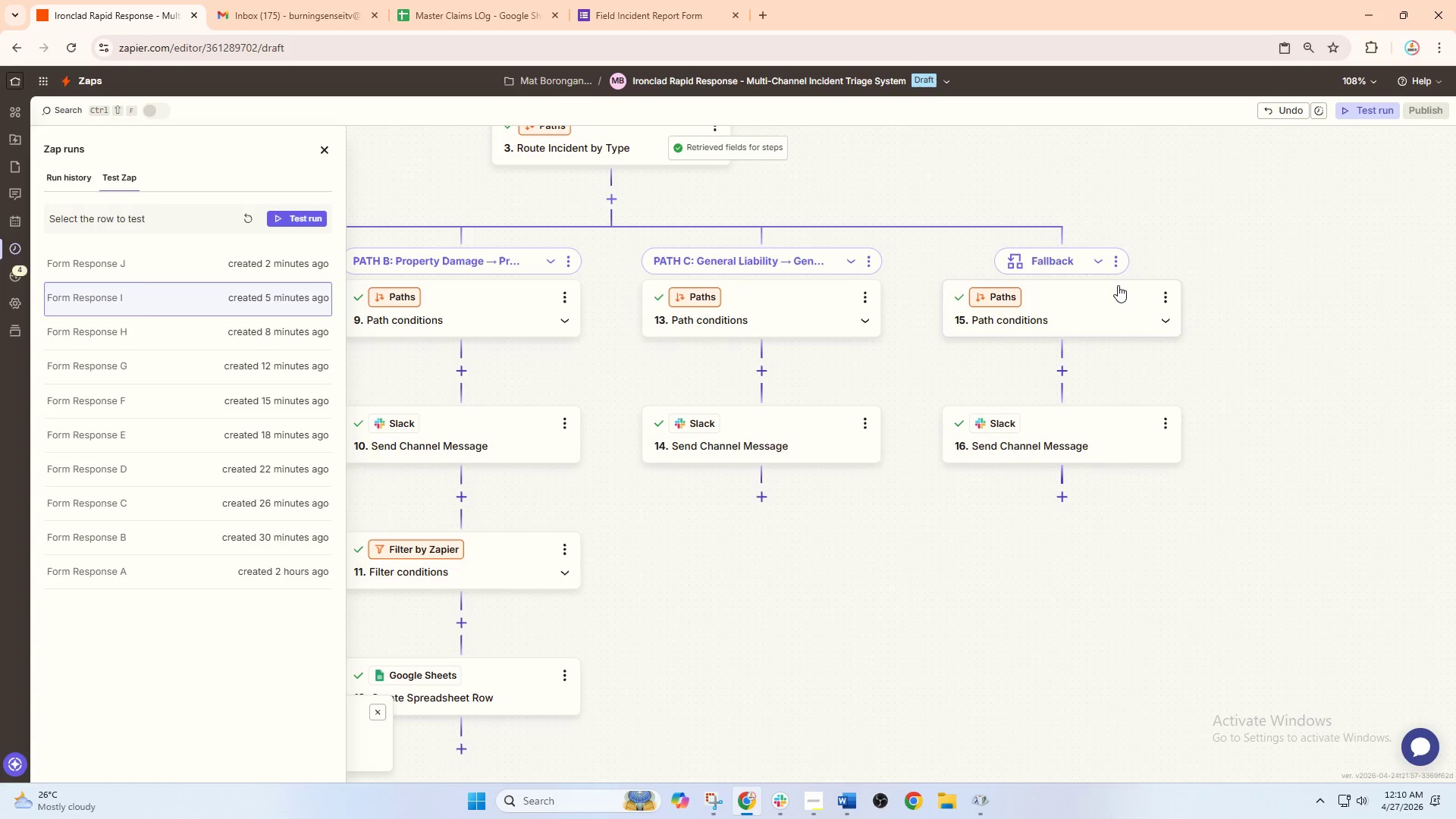 
left_click([1120, 256])
 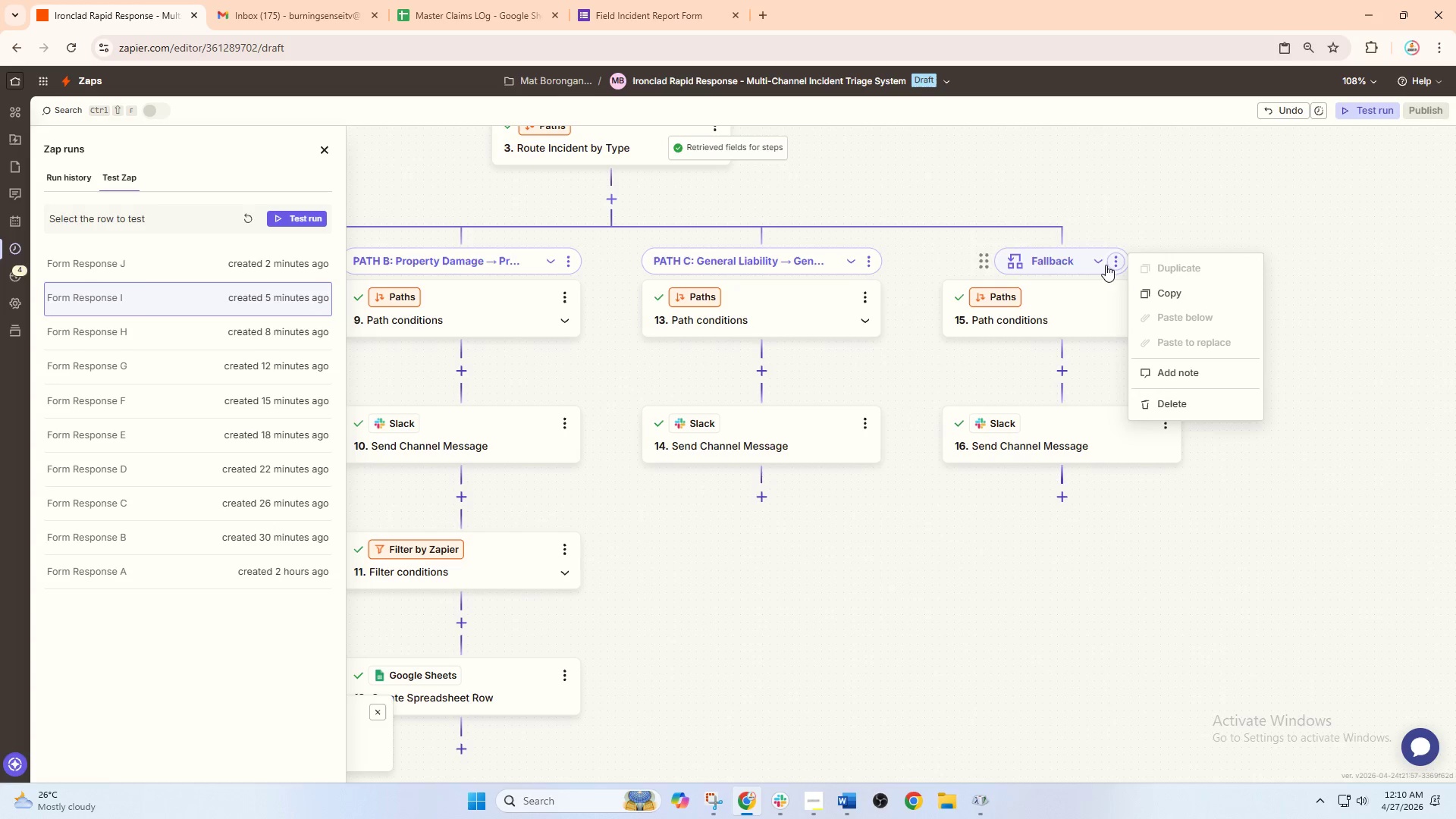 
left_click([1060, 268])
 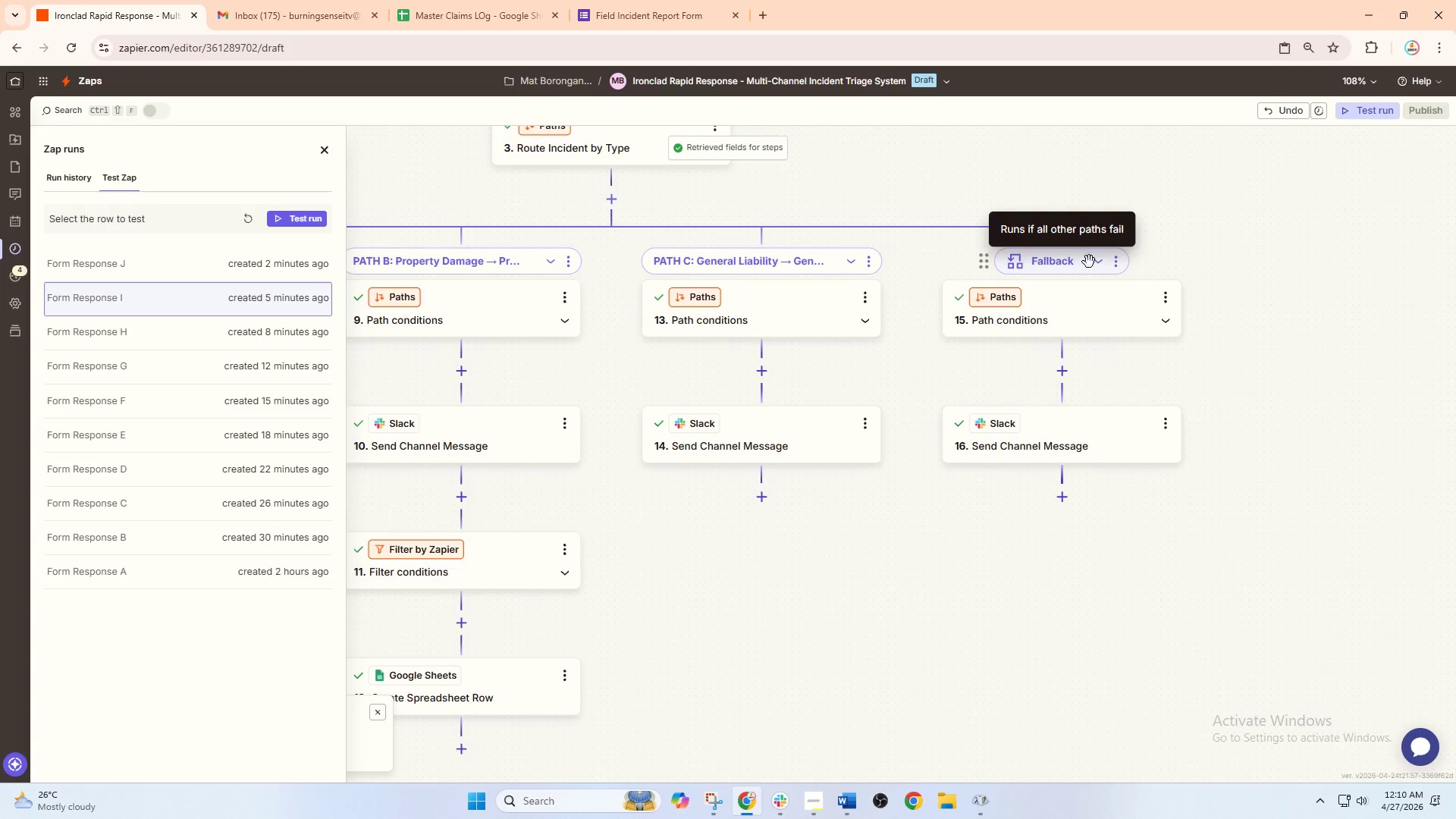 
left_click([1034, 262])
 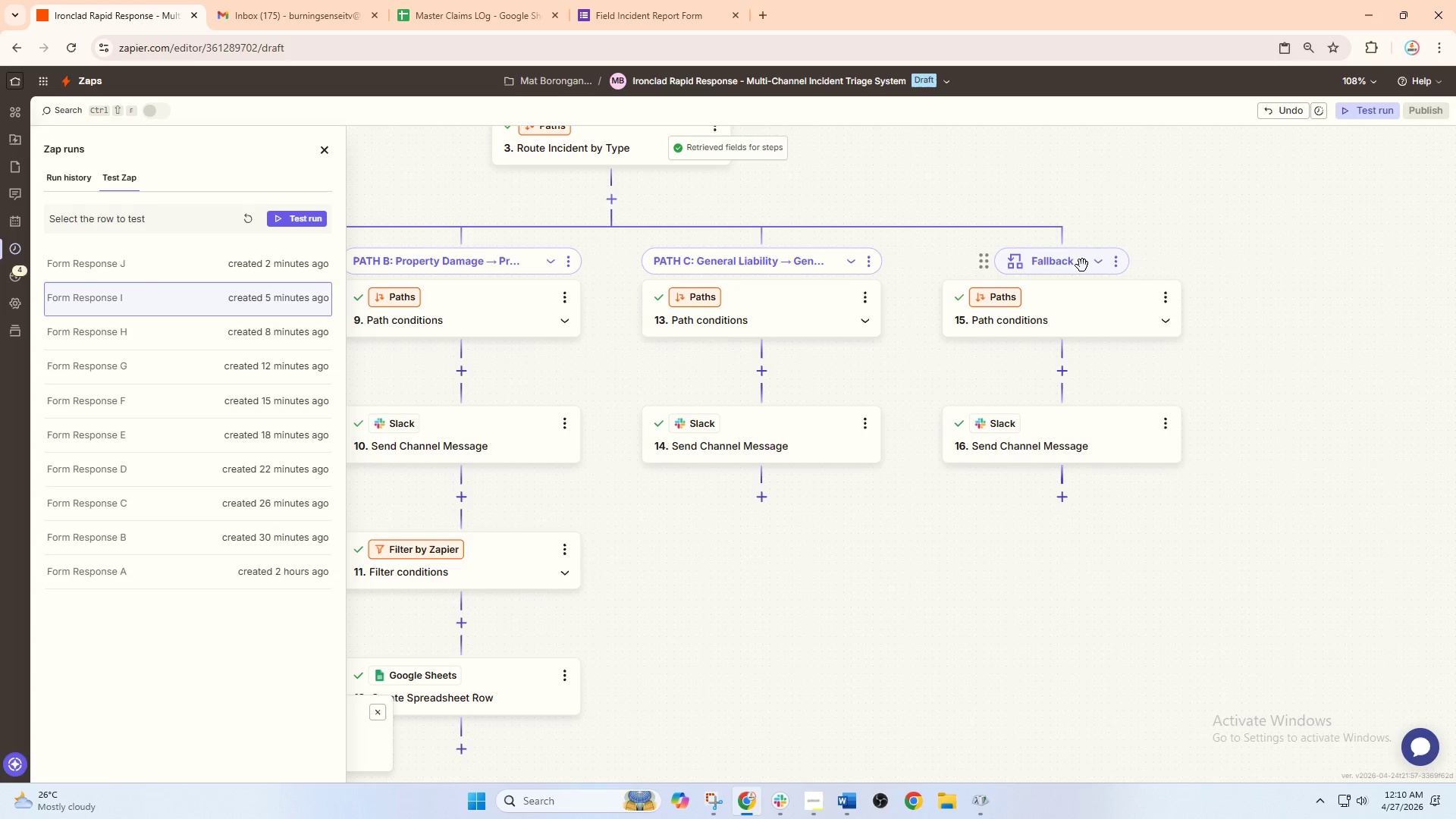 
left_click([1082, 265])
 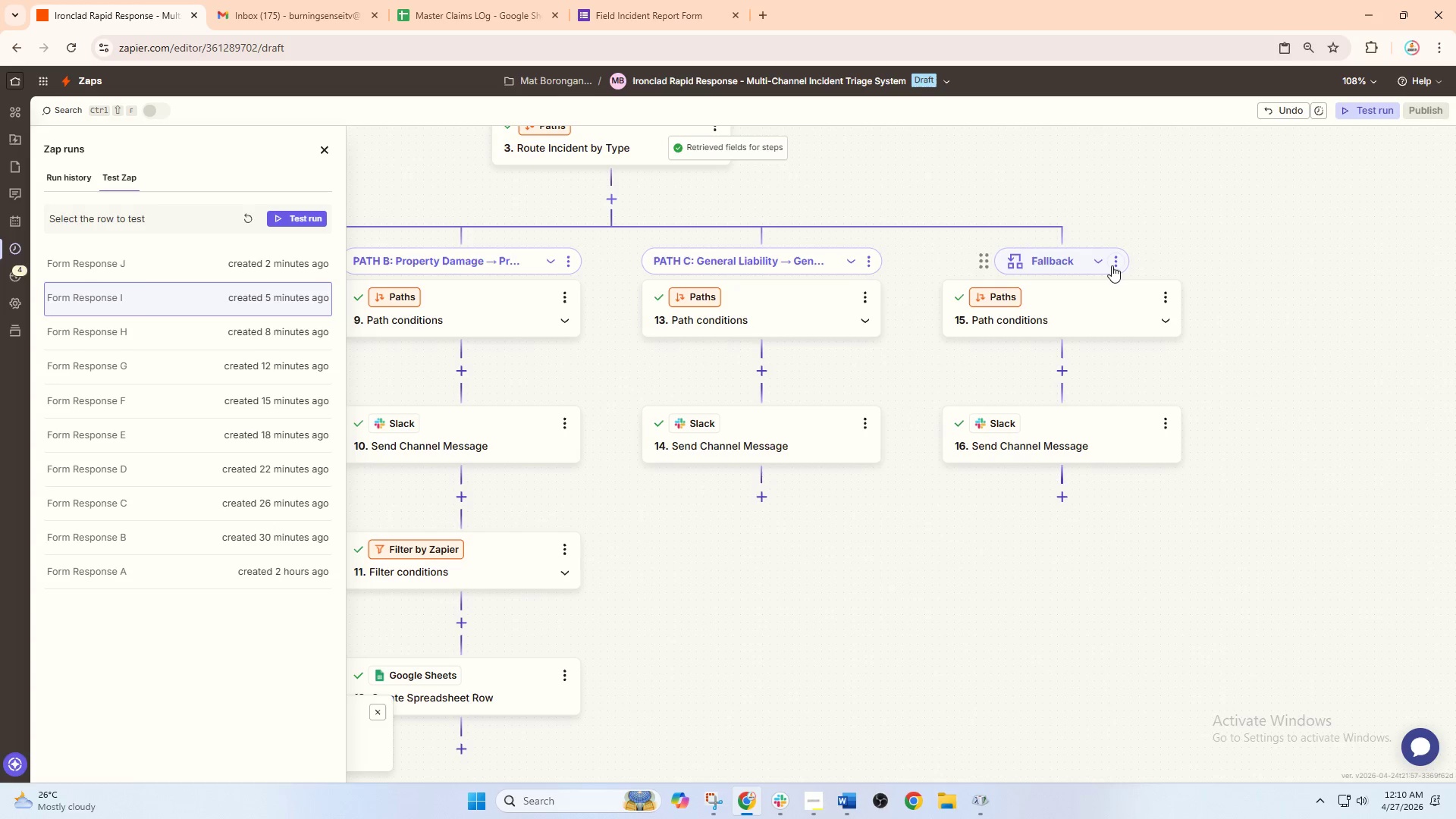 
left_click([1112, 265])
 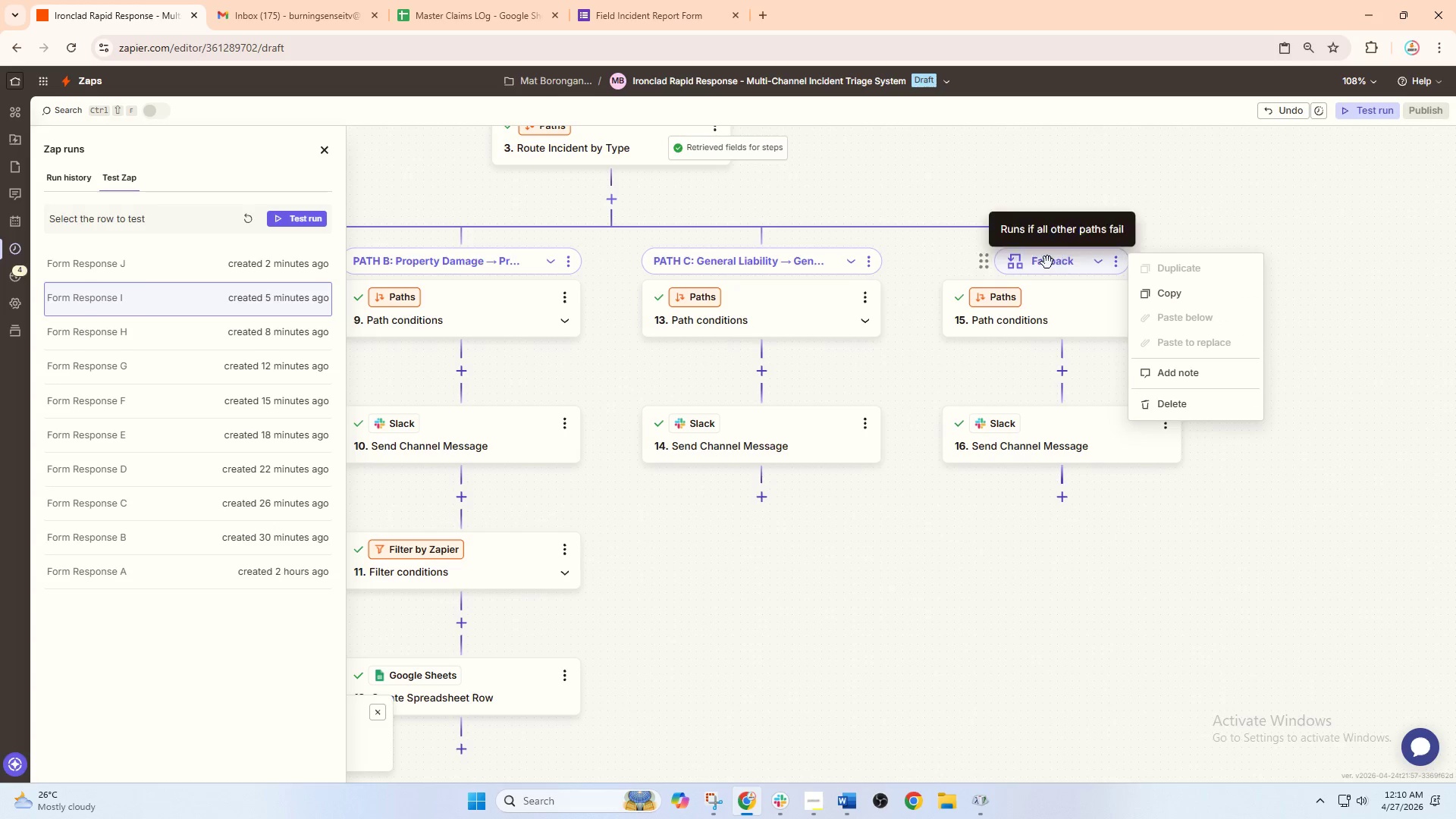 
double_click([983, 262])
 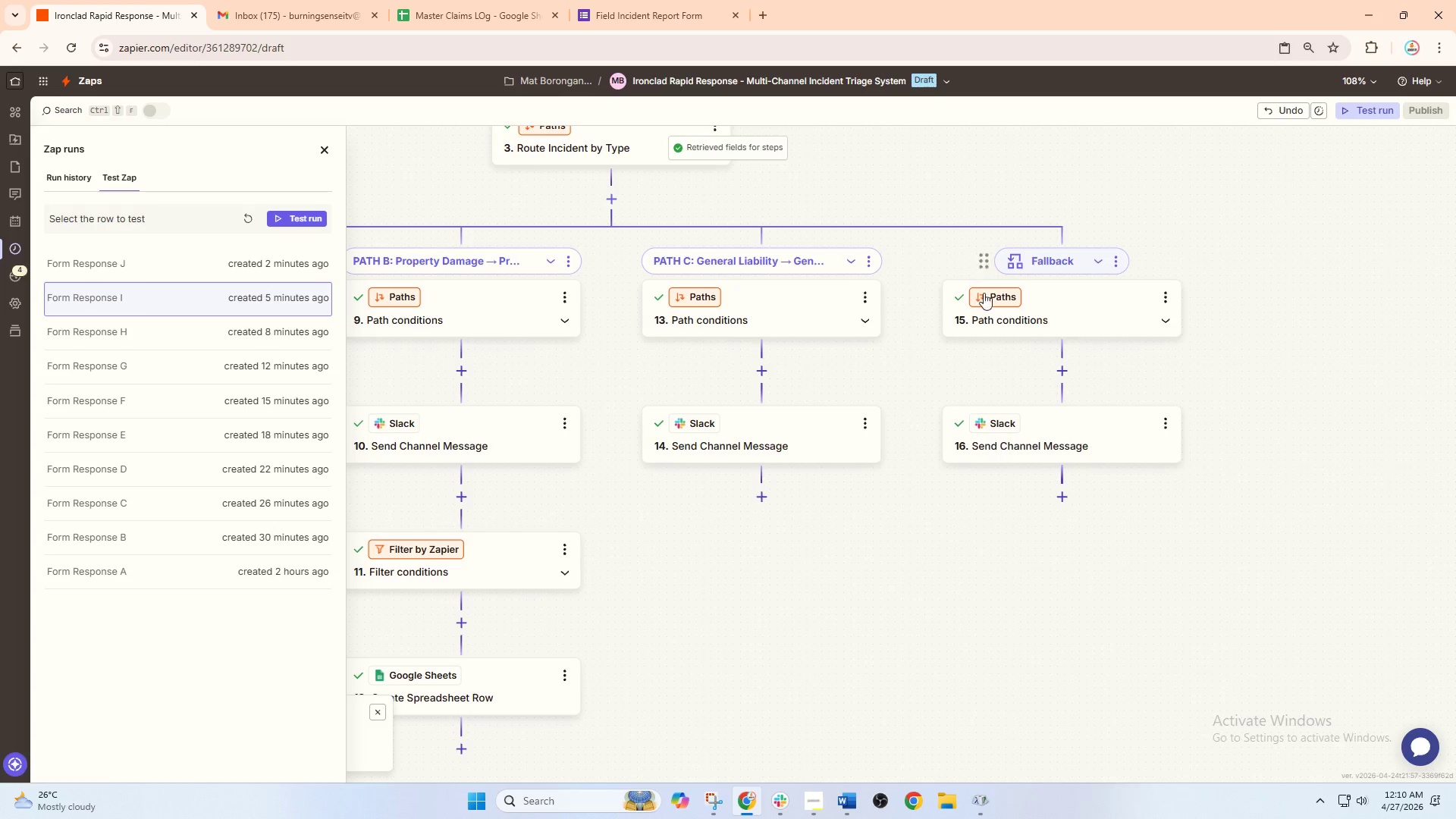 
left_click([1038, 325])
 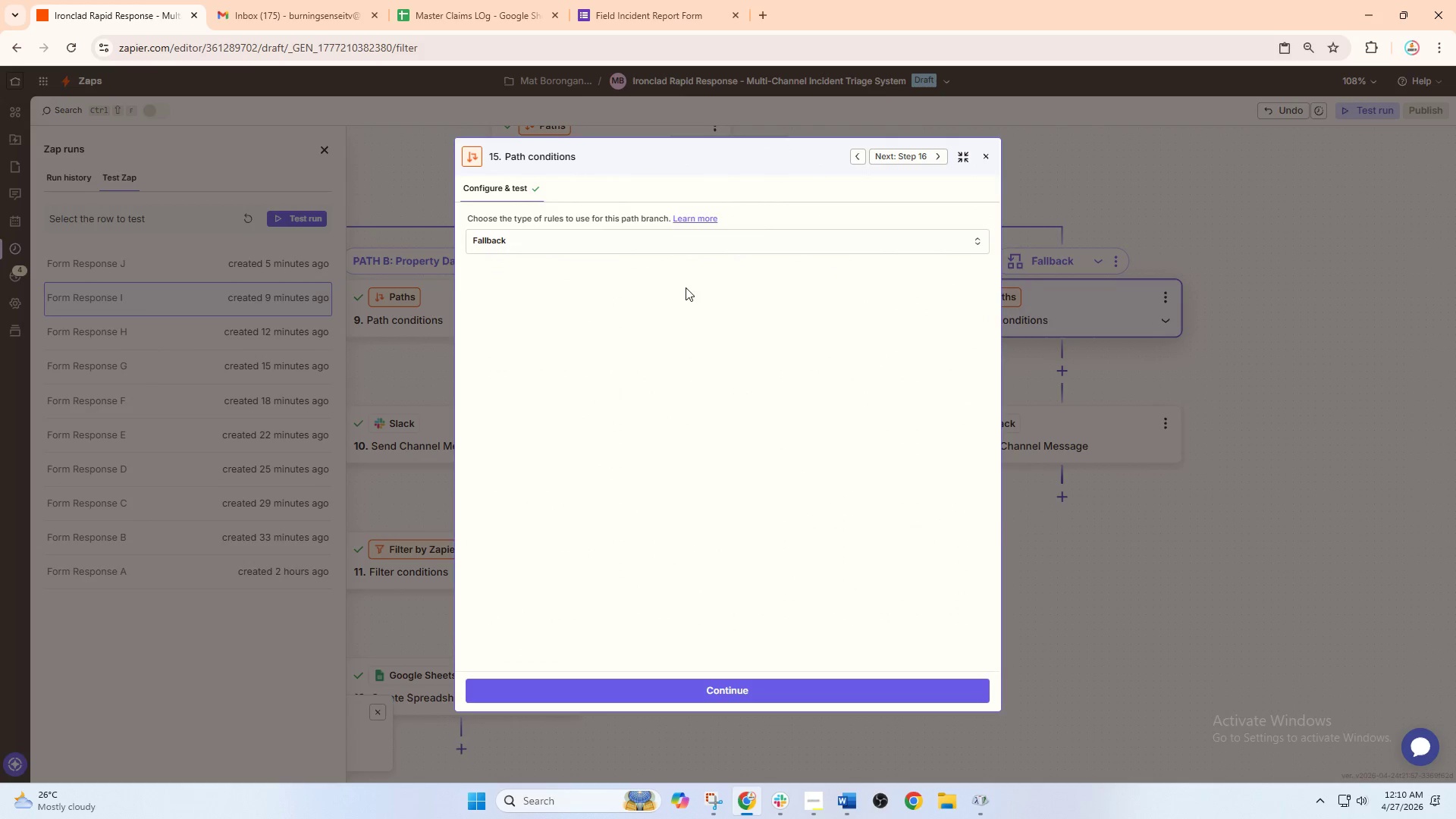 
left_click([594, 232])
 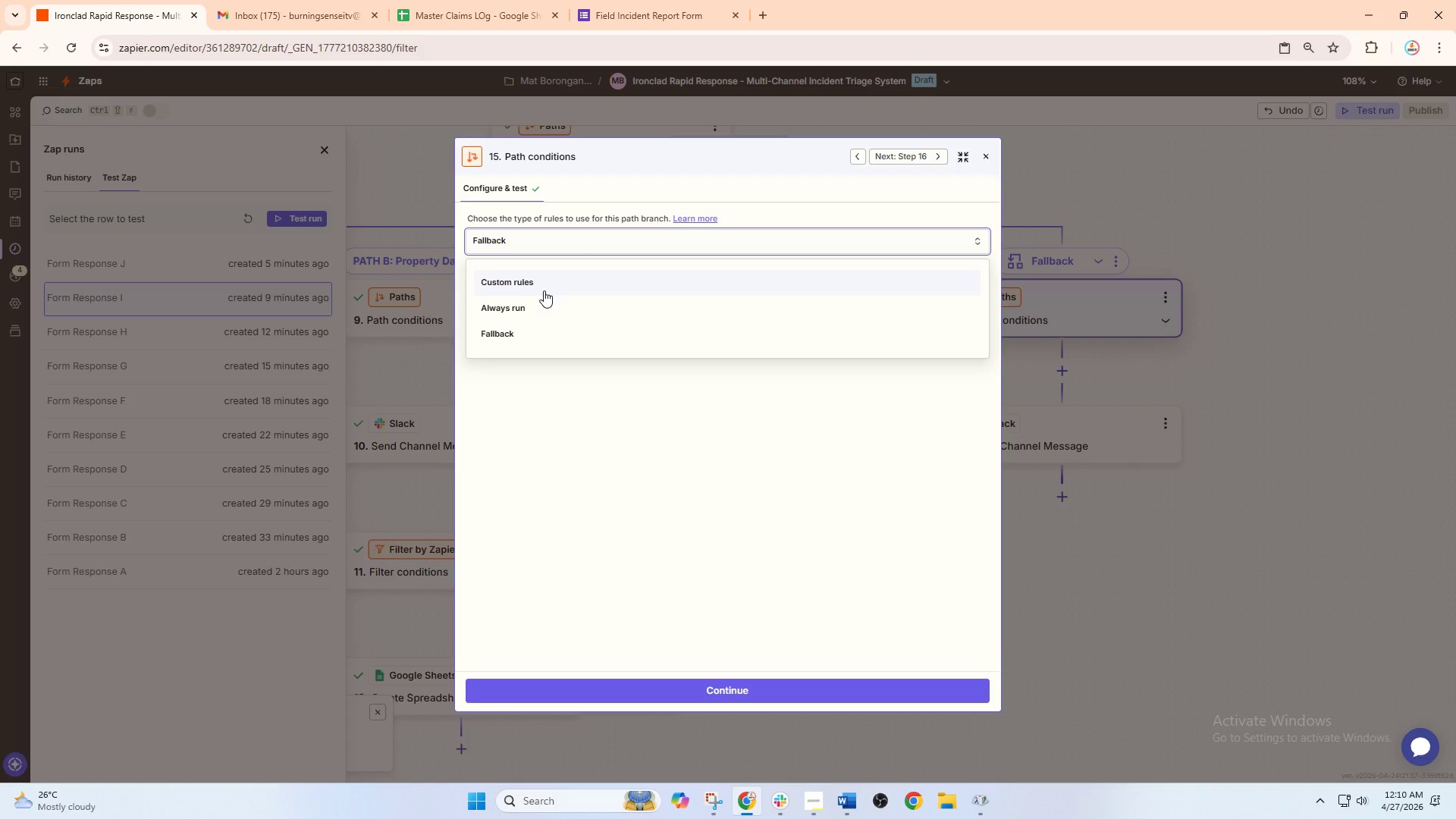 
left_click([552, 287])
 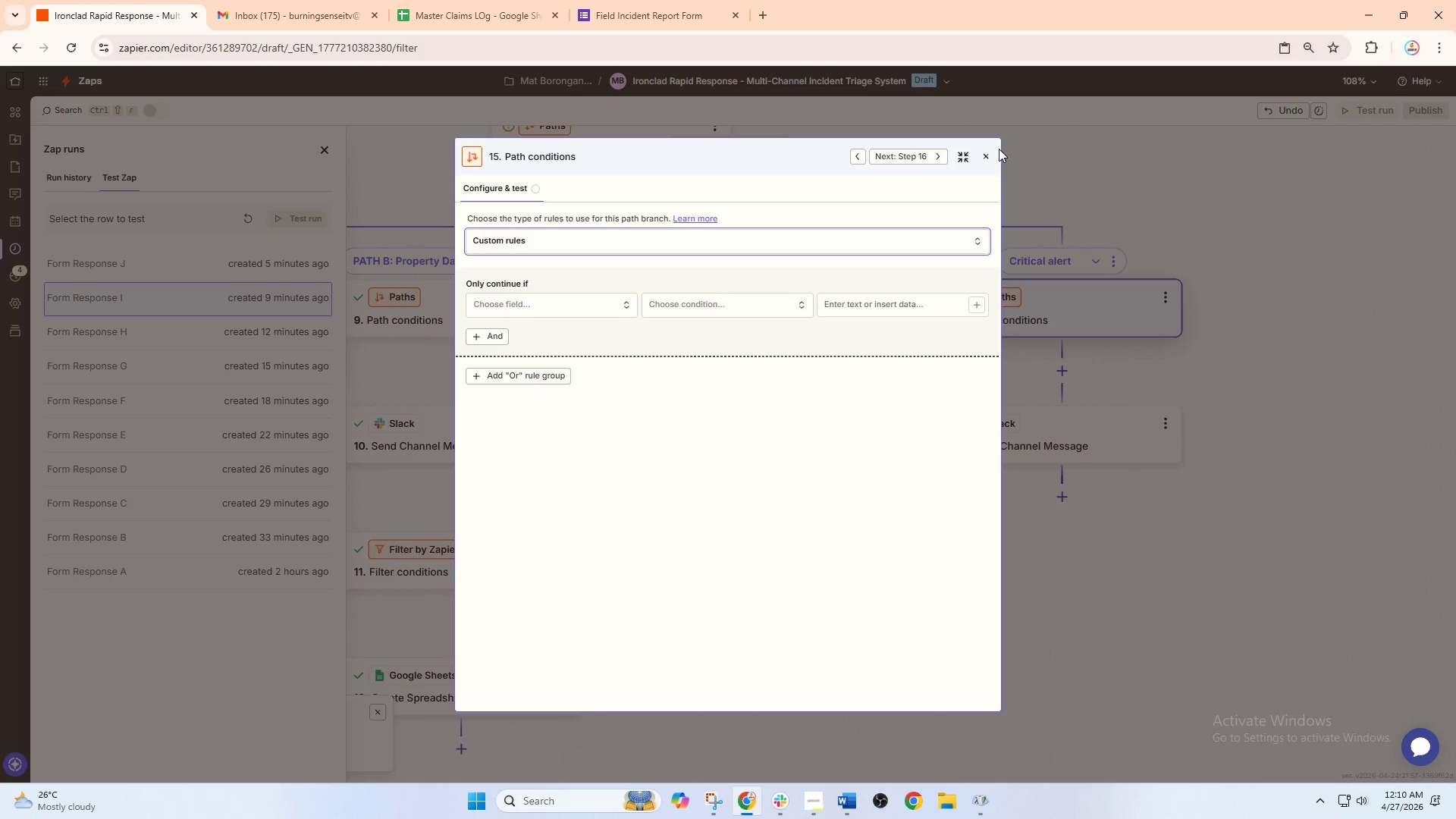 
left_click([985, 154])
 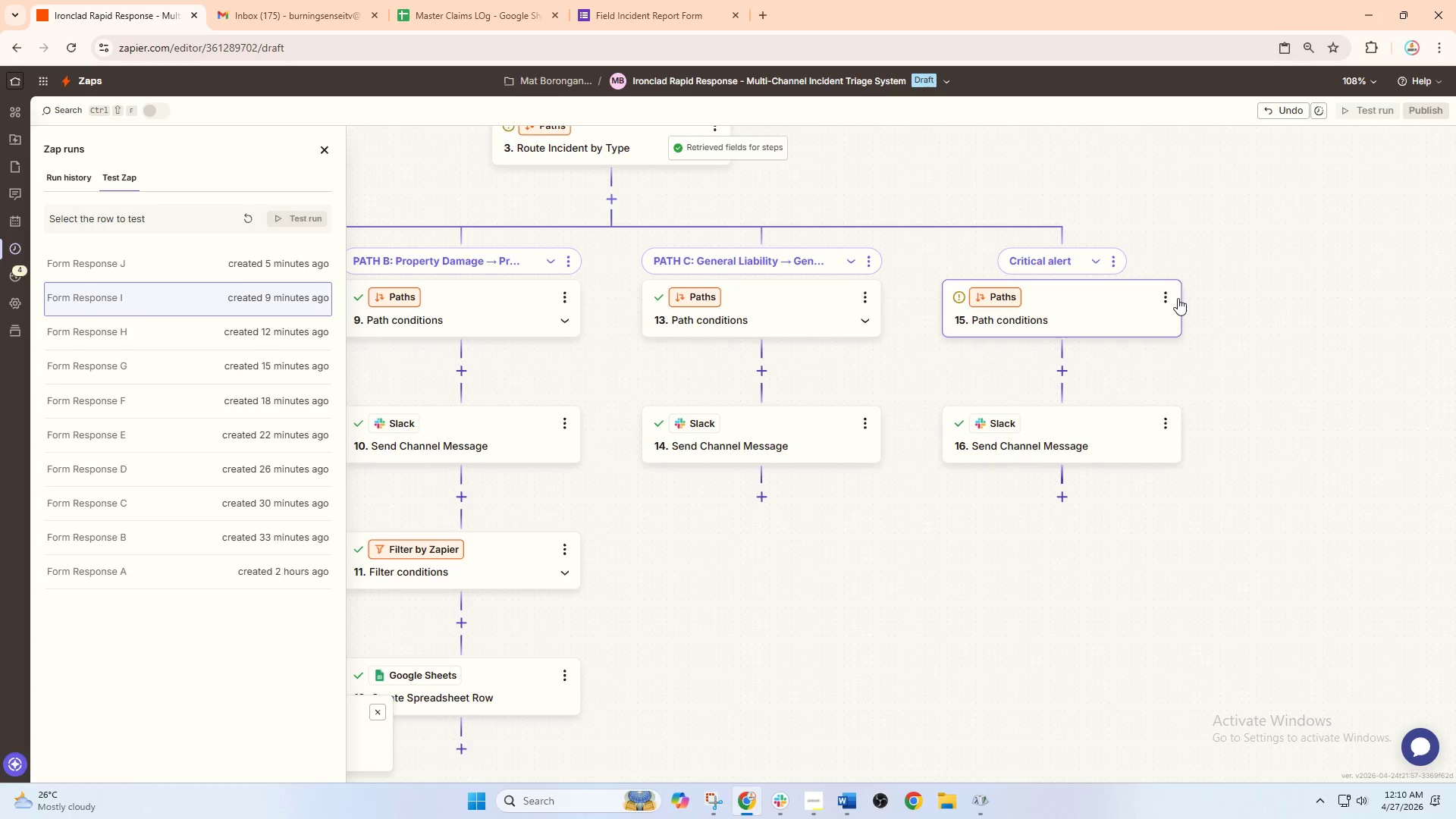 
left_click([1165, 297])
 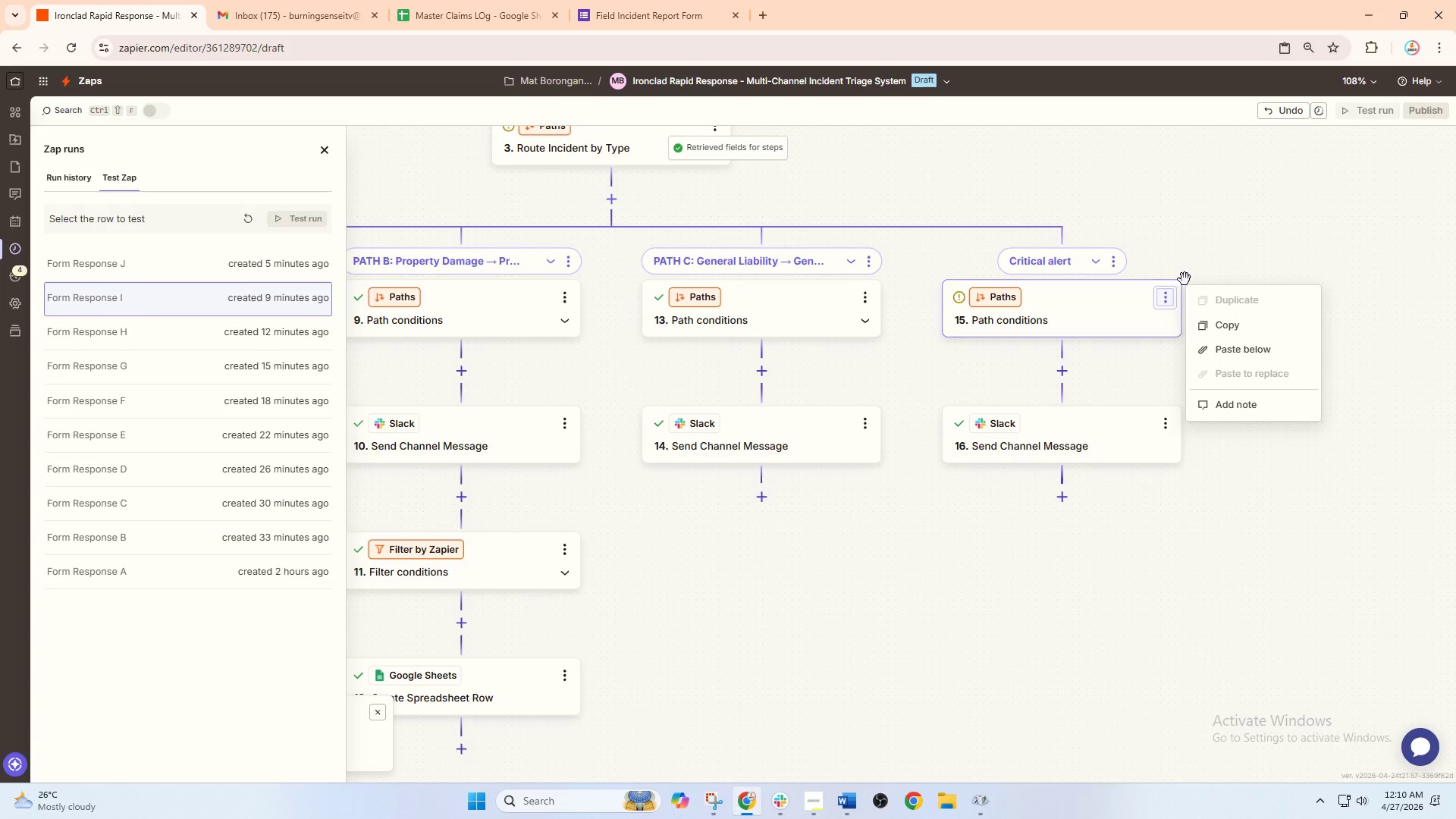 
left_click([1167, 260])
 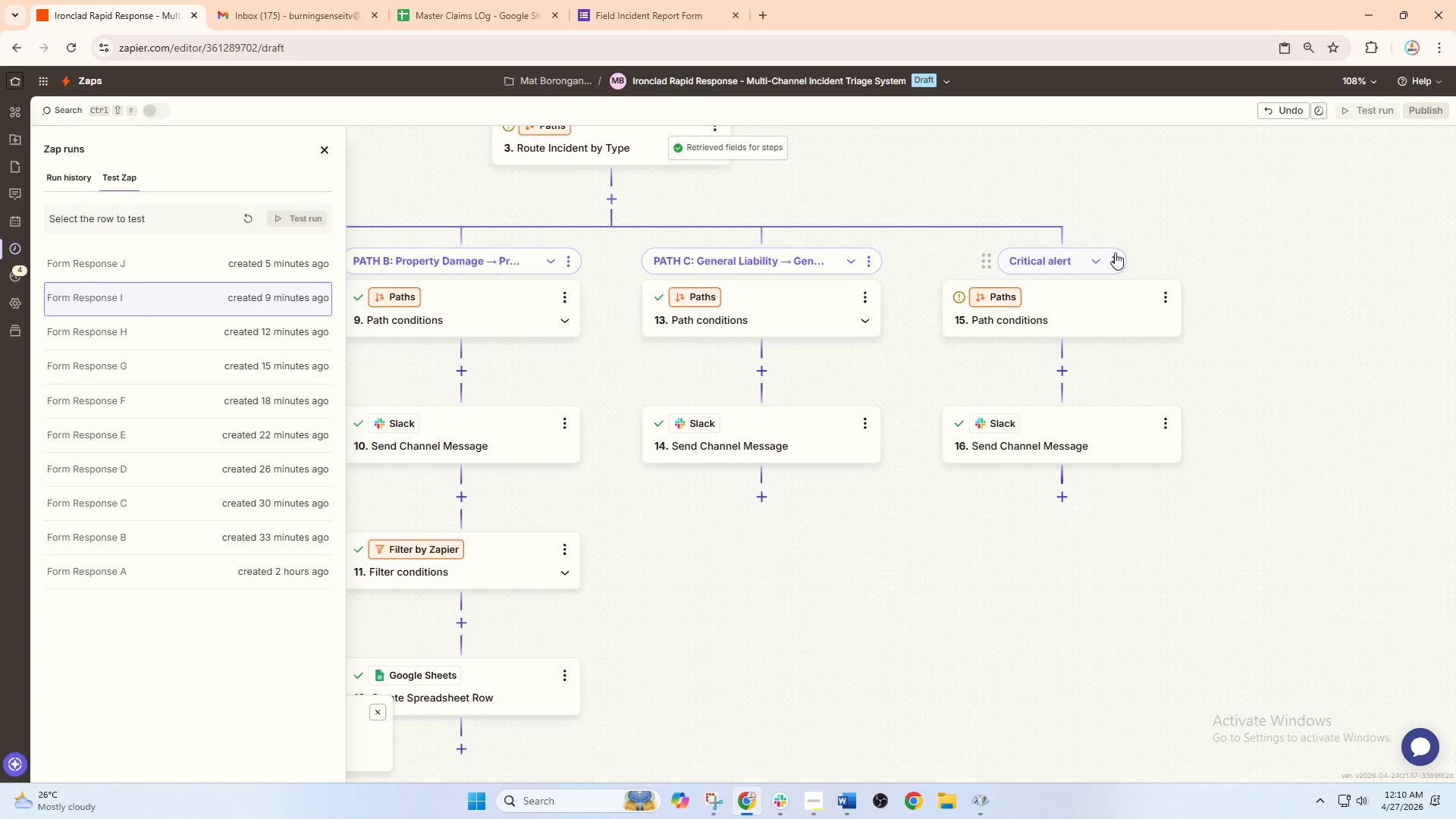 
left_click([1113, 254])
 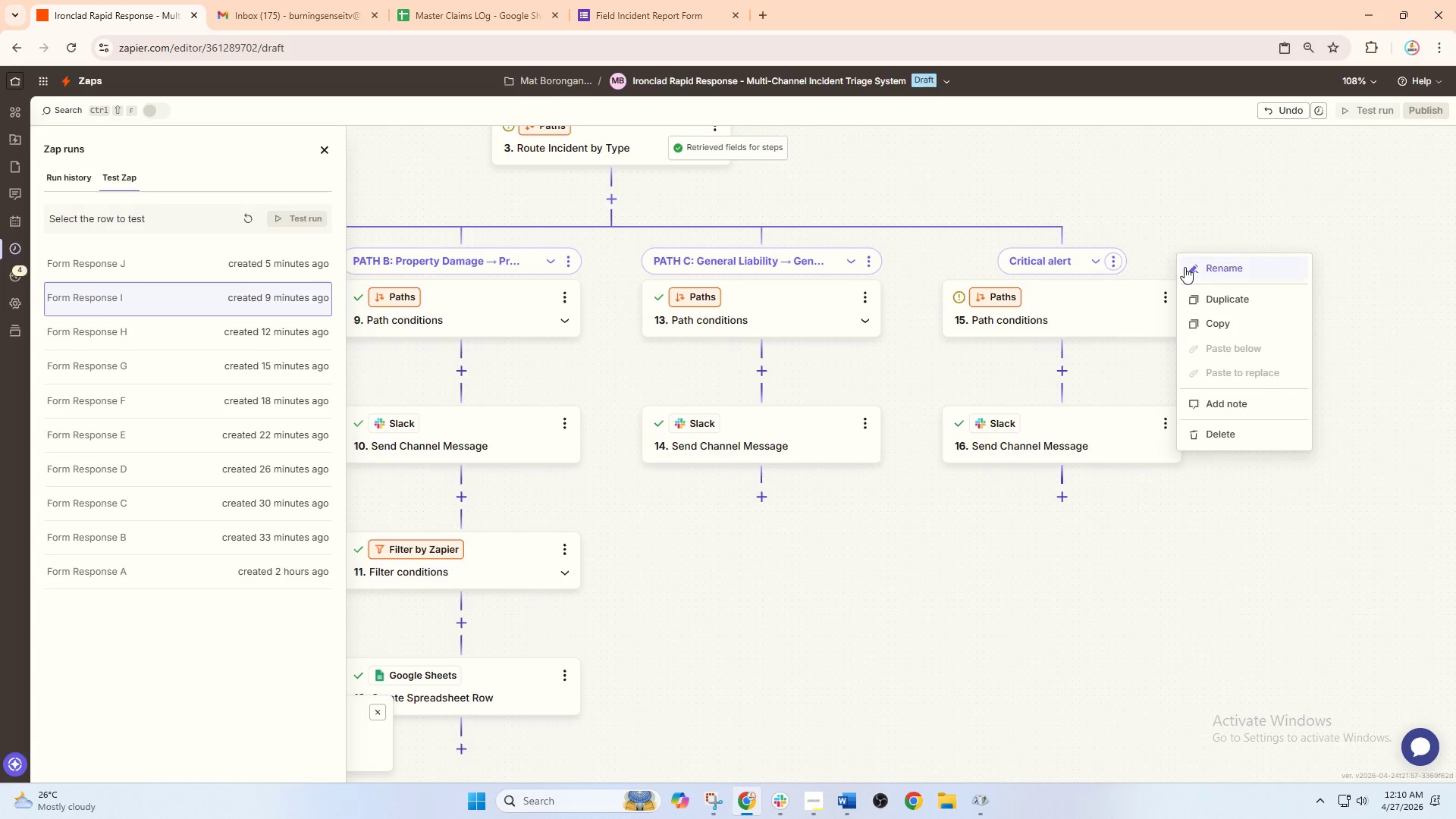 
left_click([1203, 267])
 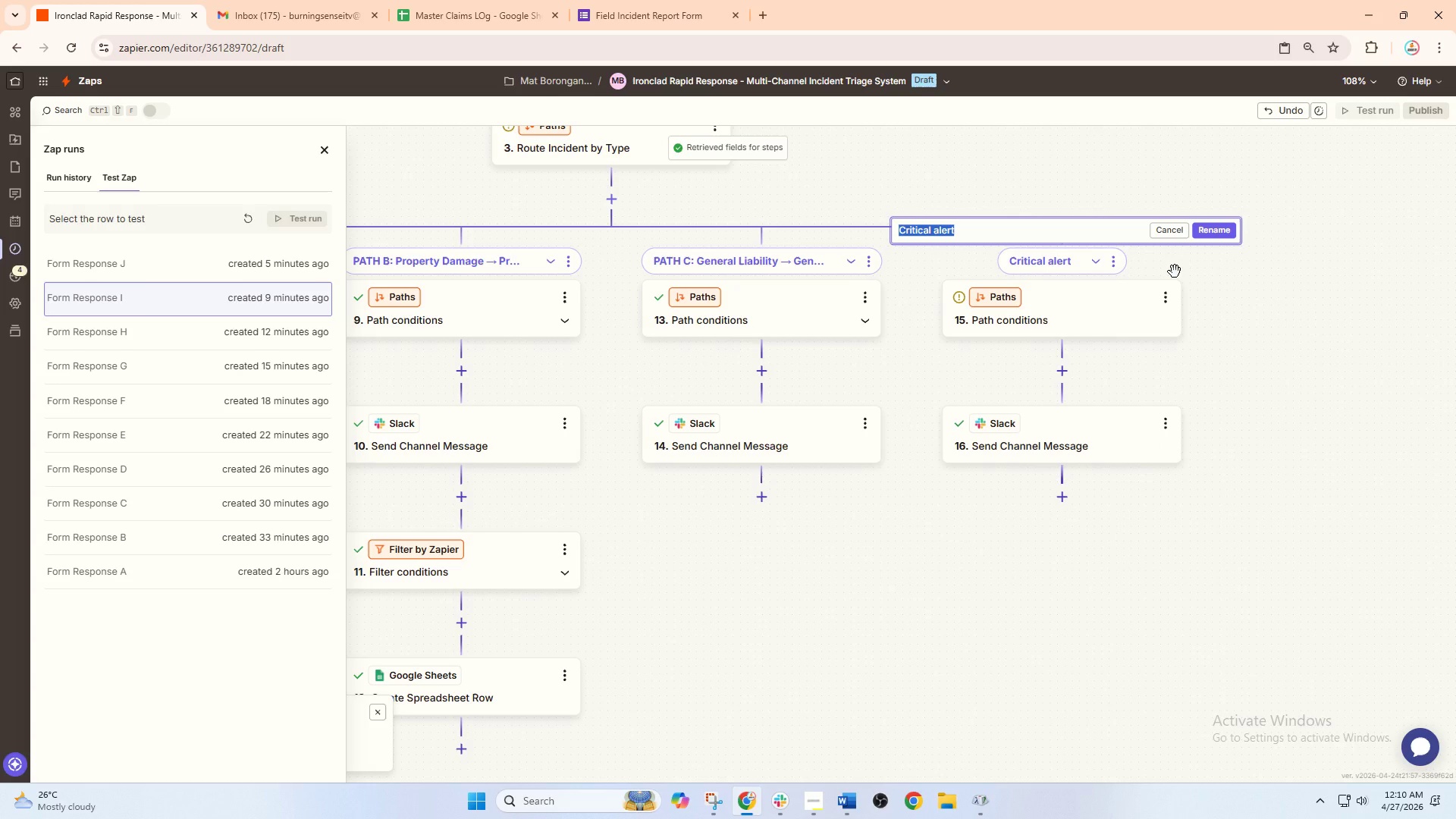 
key(Shift+CapsLock)
 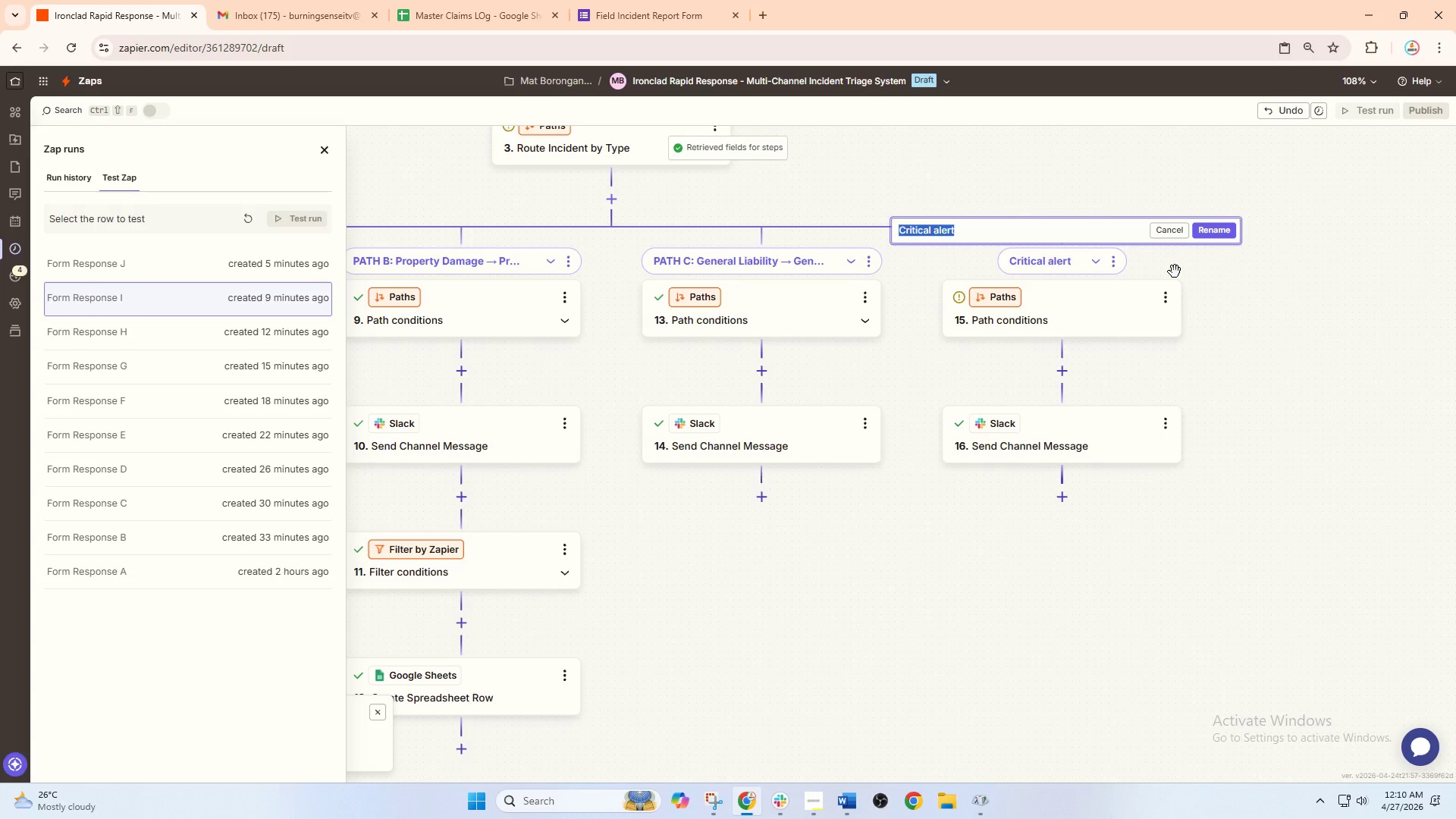 
wait(14.39)
 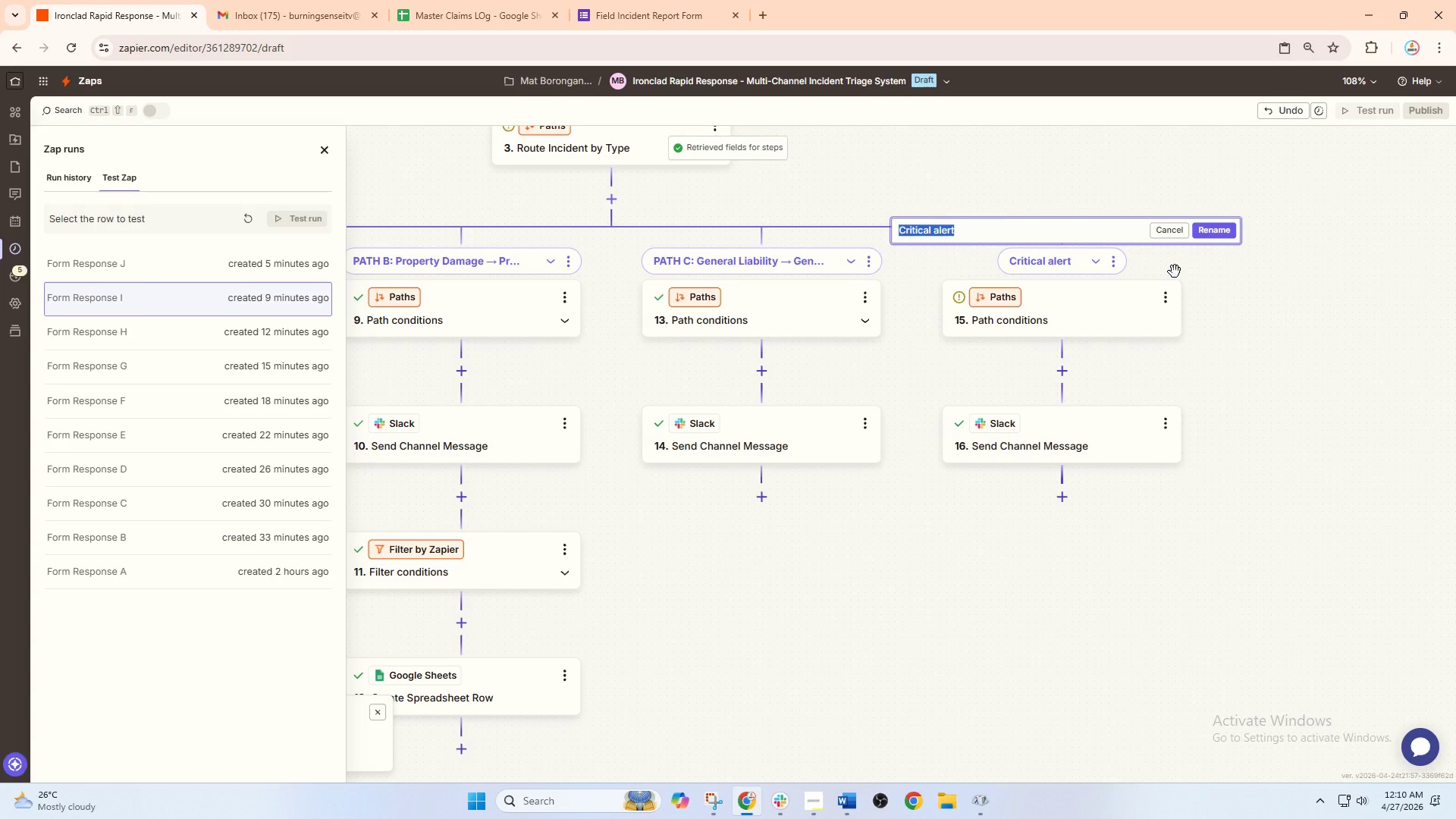 
left_click_drag(start_coordinate=[967, 548], to_coordinate=[995, 525])
 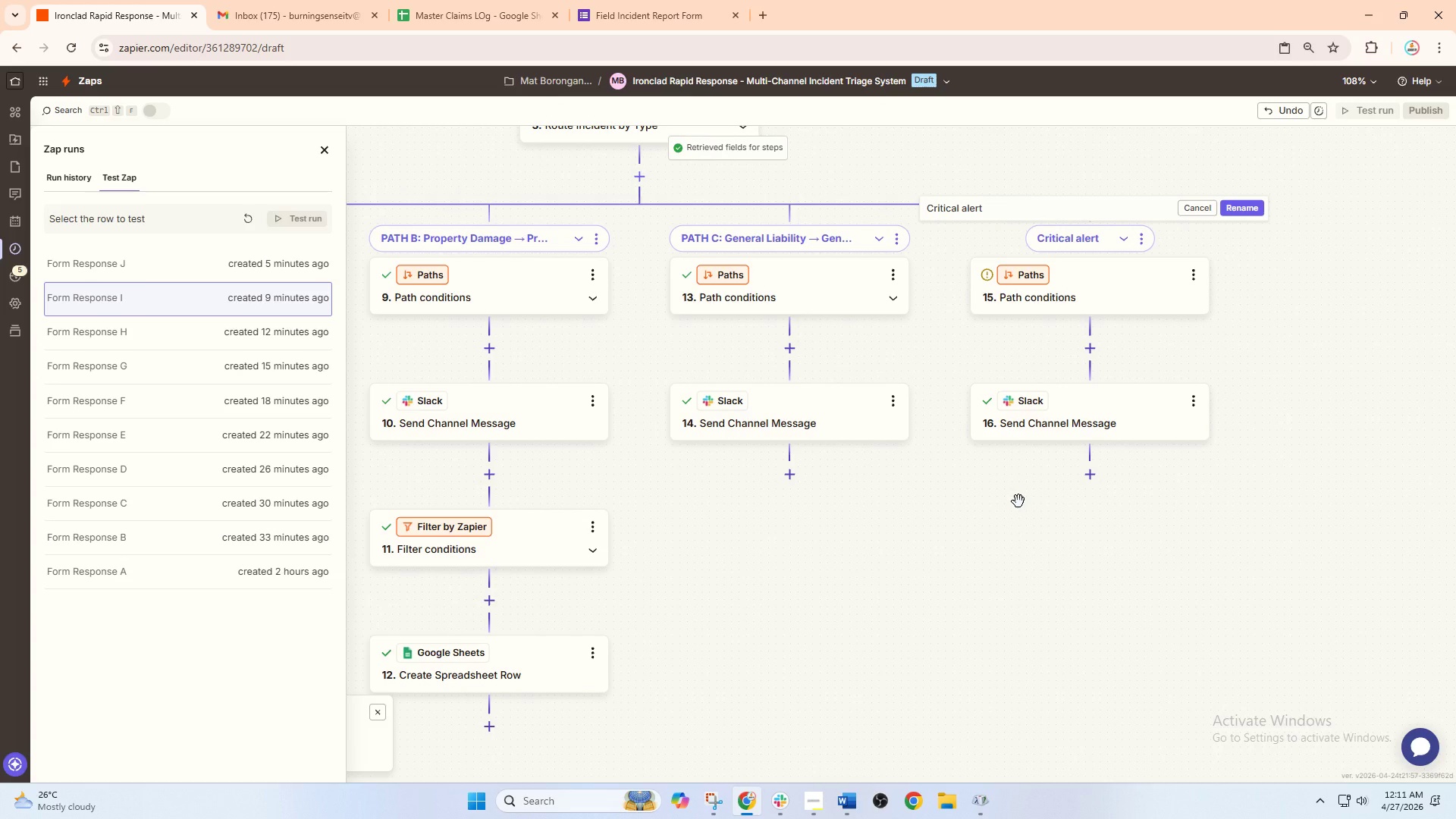 
wait(9.05)
 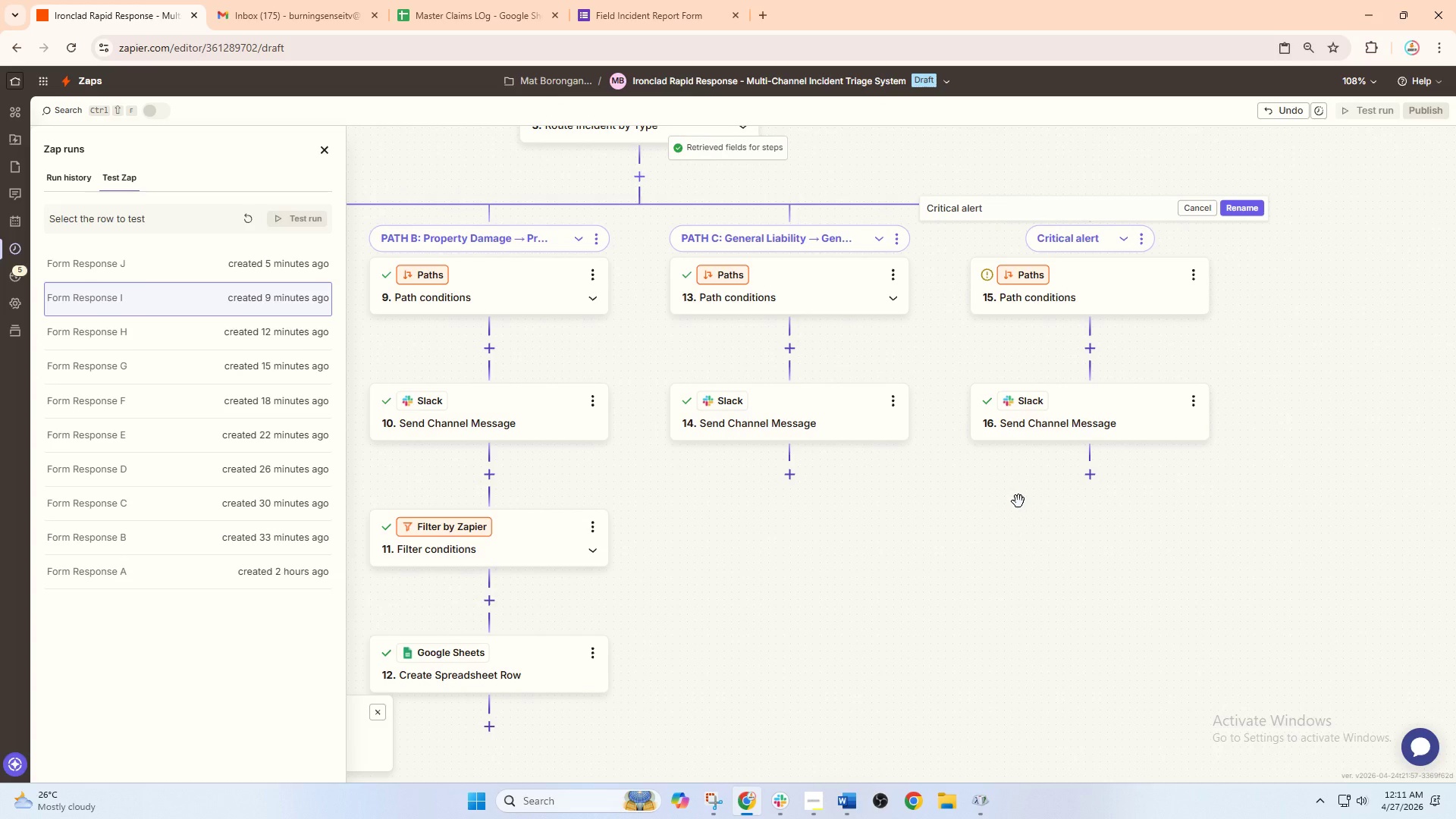 
left_click_drag(start_coordinate=[862, 545], to_coordinate=[1268, 451])
 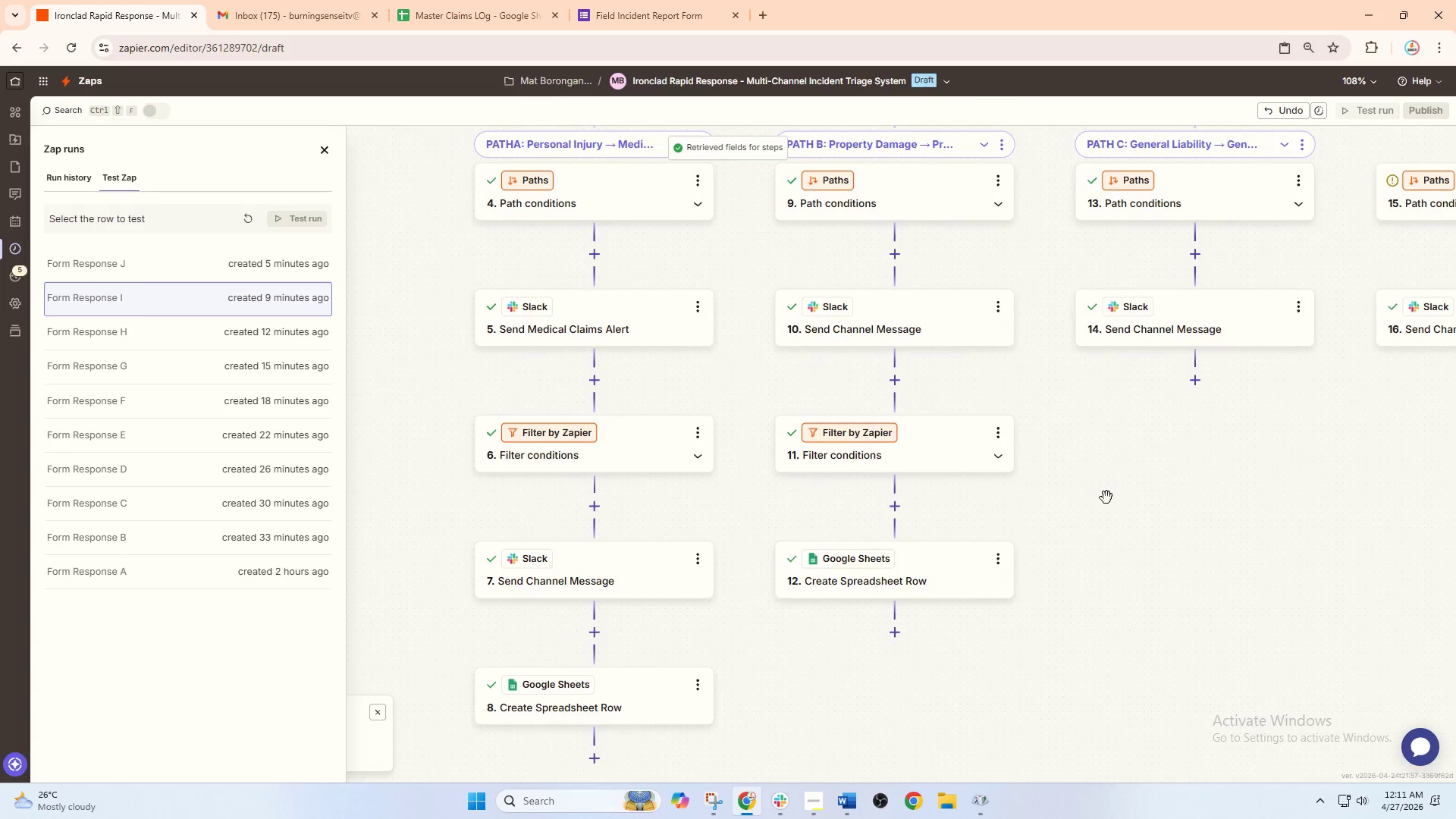 
left_click_drag(start_coordinate=[1109, 491], to_coordinate=[1138, 450])
 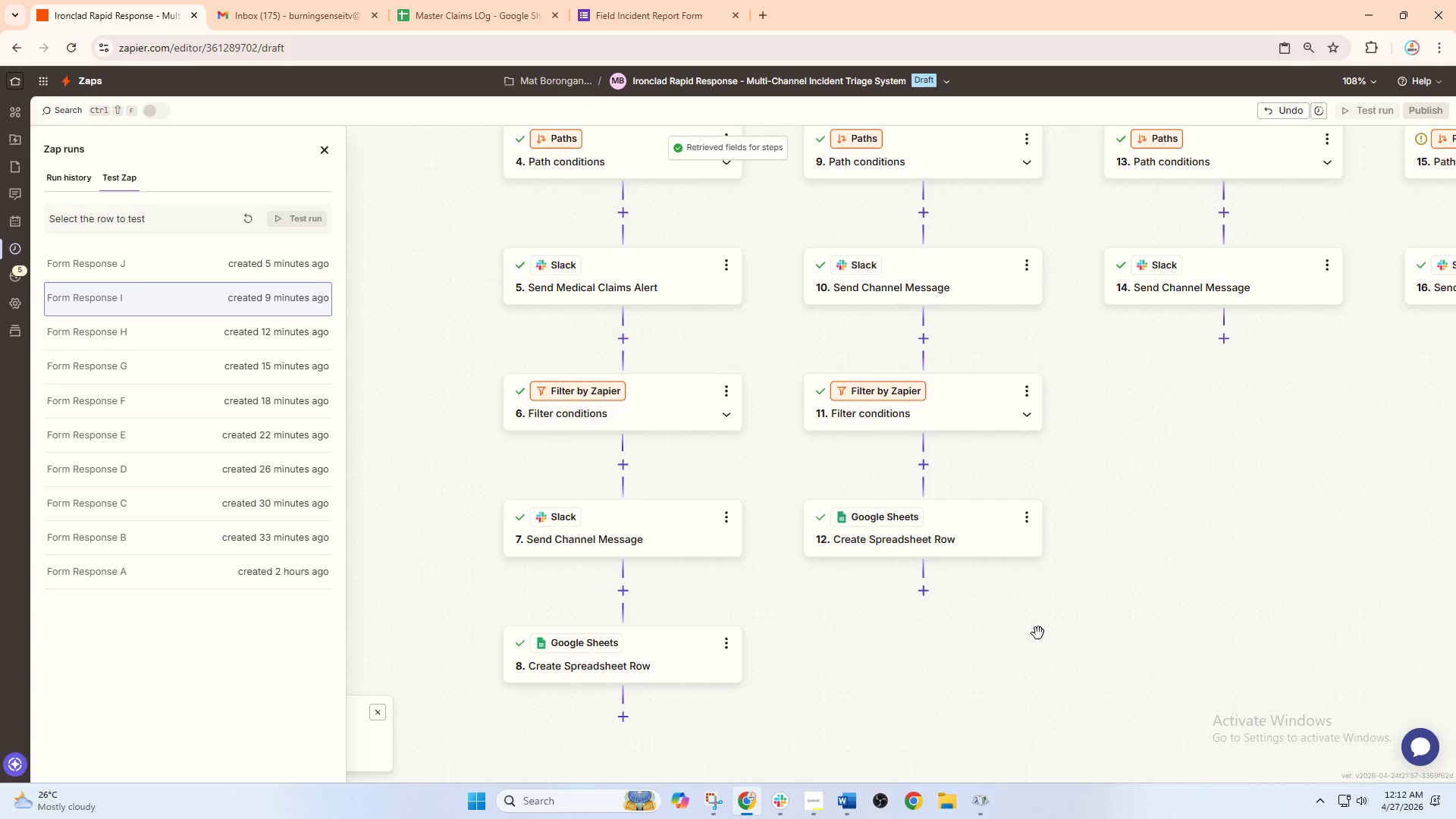 
wait(56.48)
 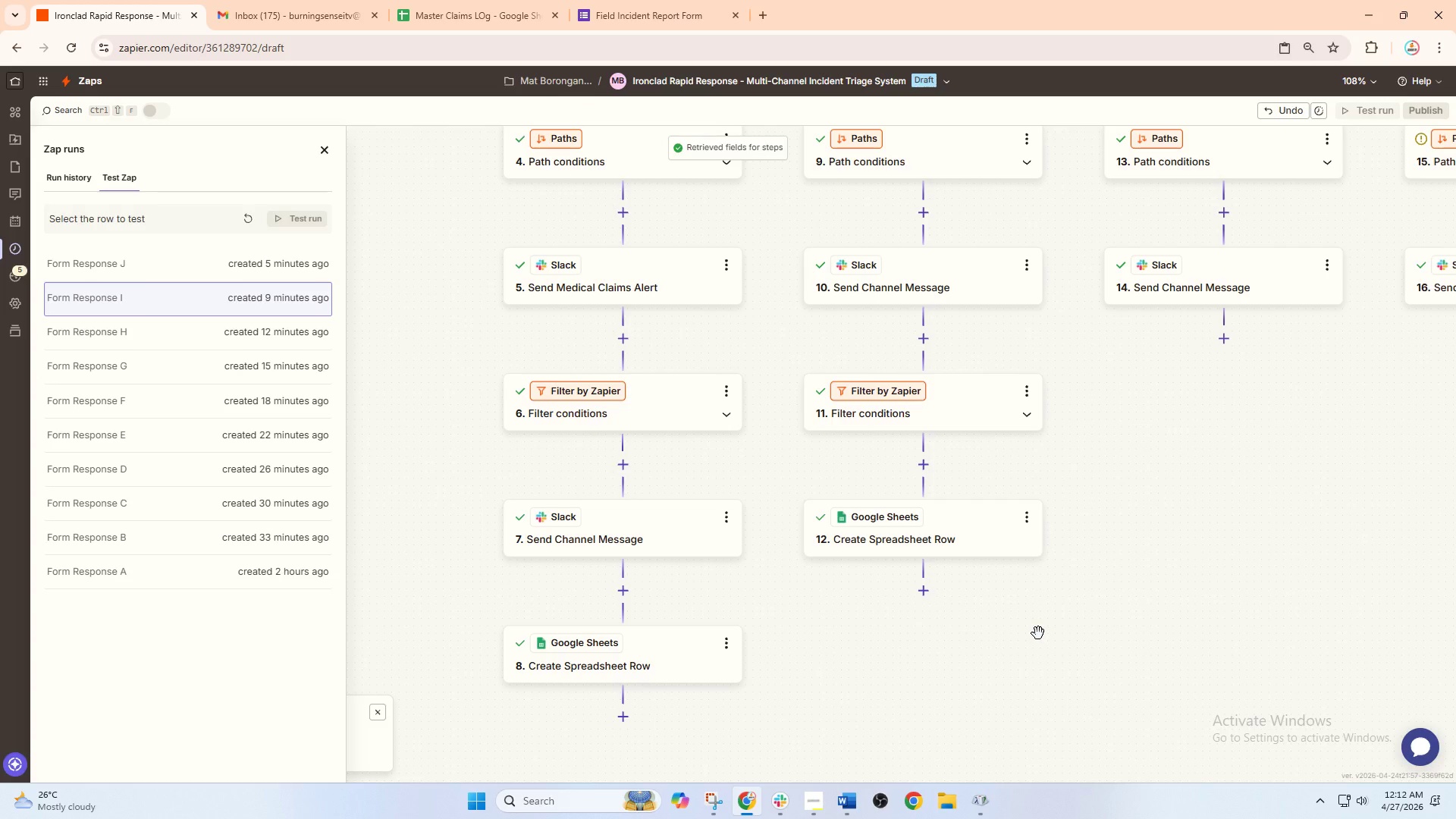 
left_click_drag(start_coordinate=[1185, 492], to_coordinate=[1054, 591])
 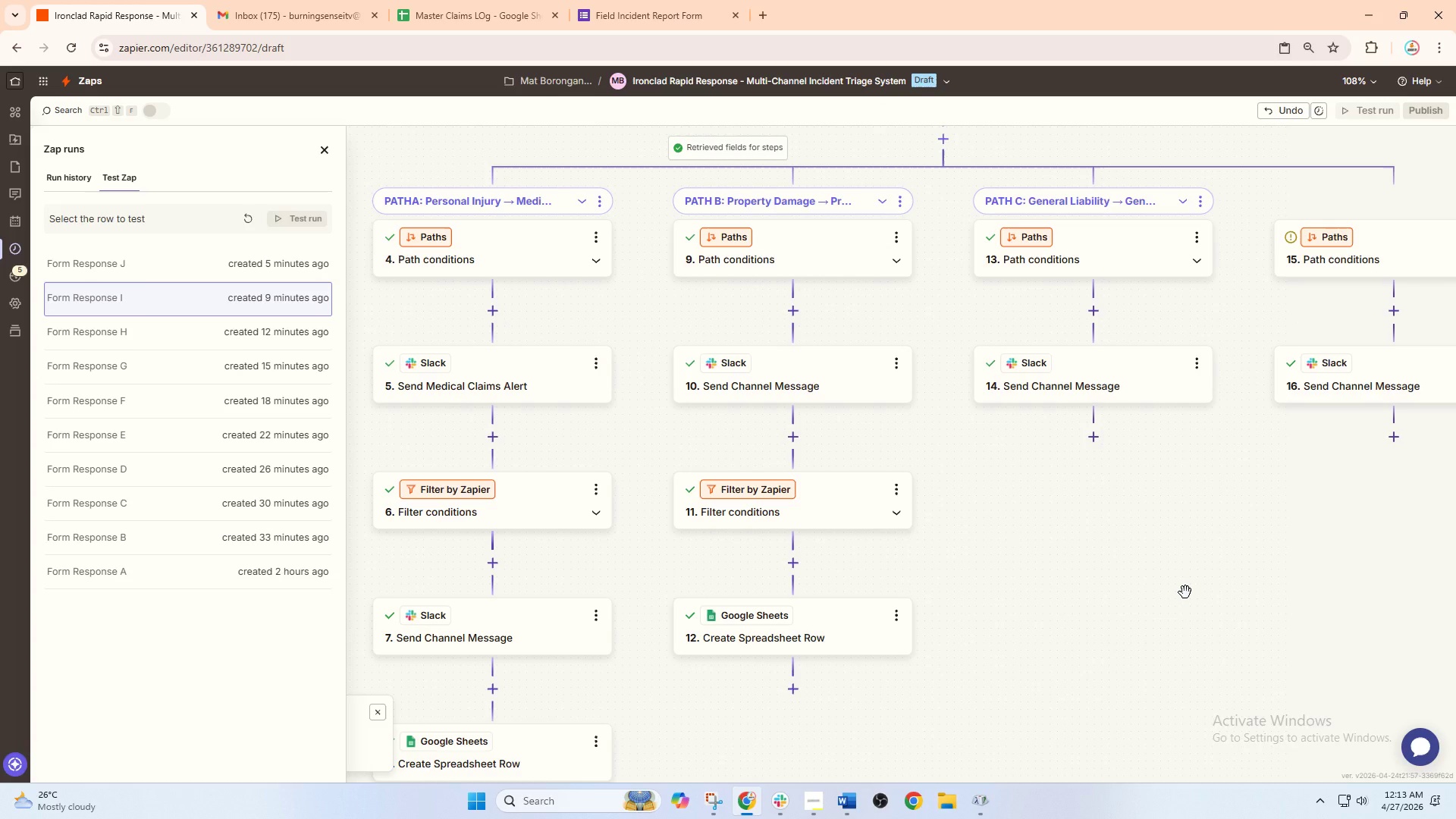 
wait(59.69)
 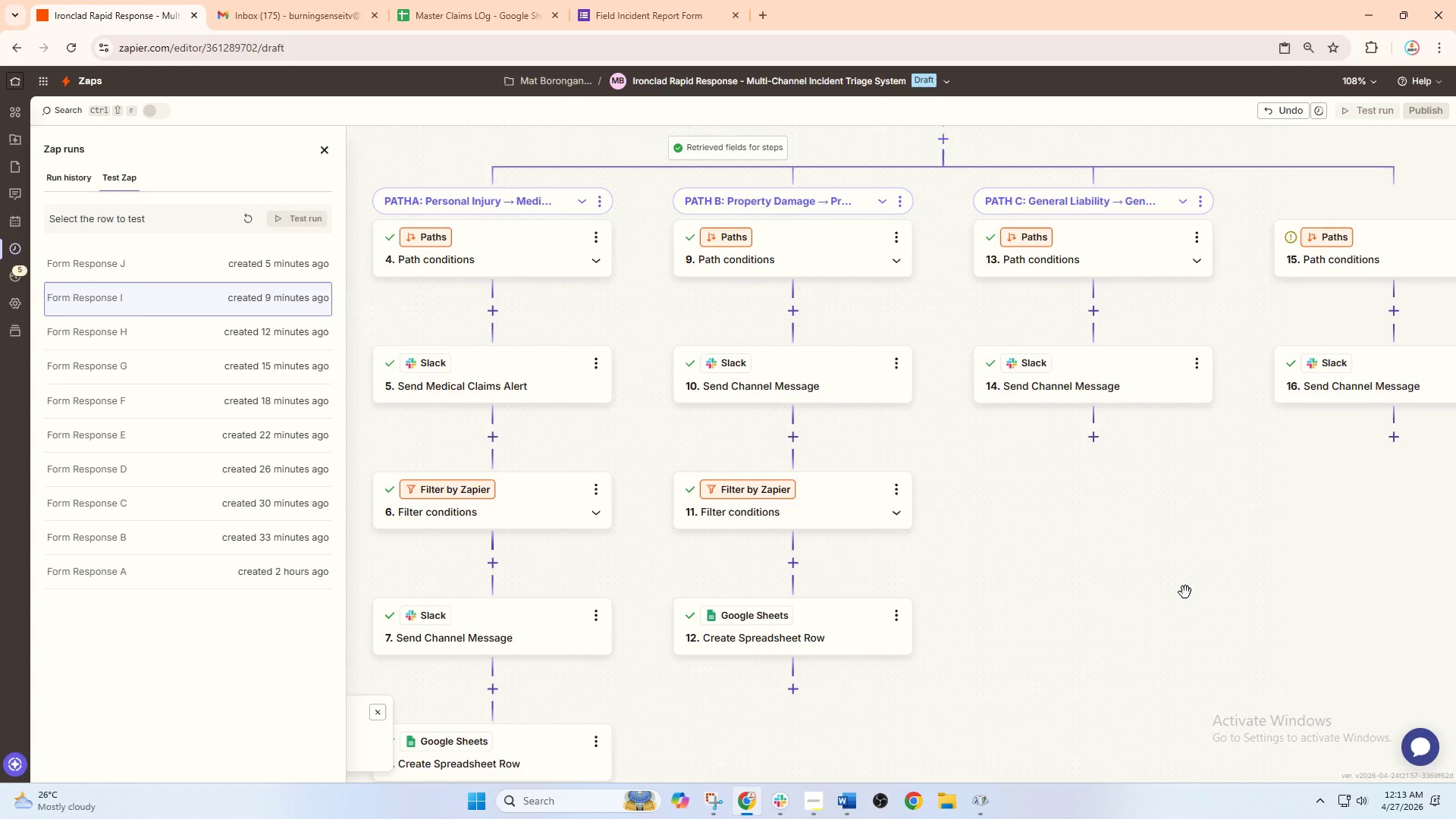 
left_click([493, 376])
 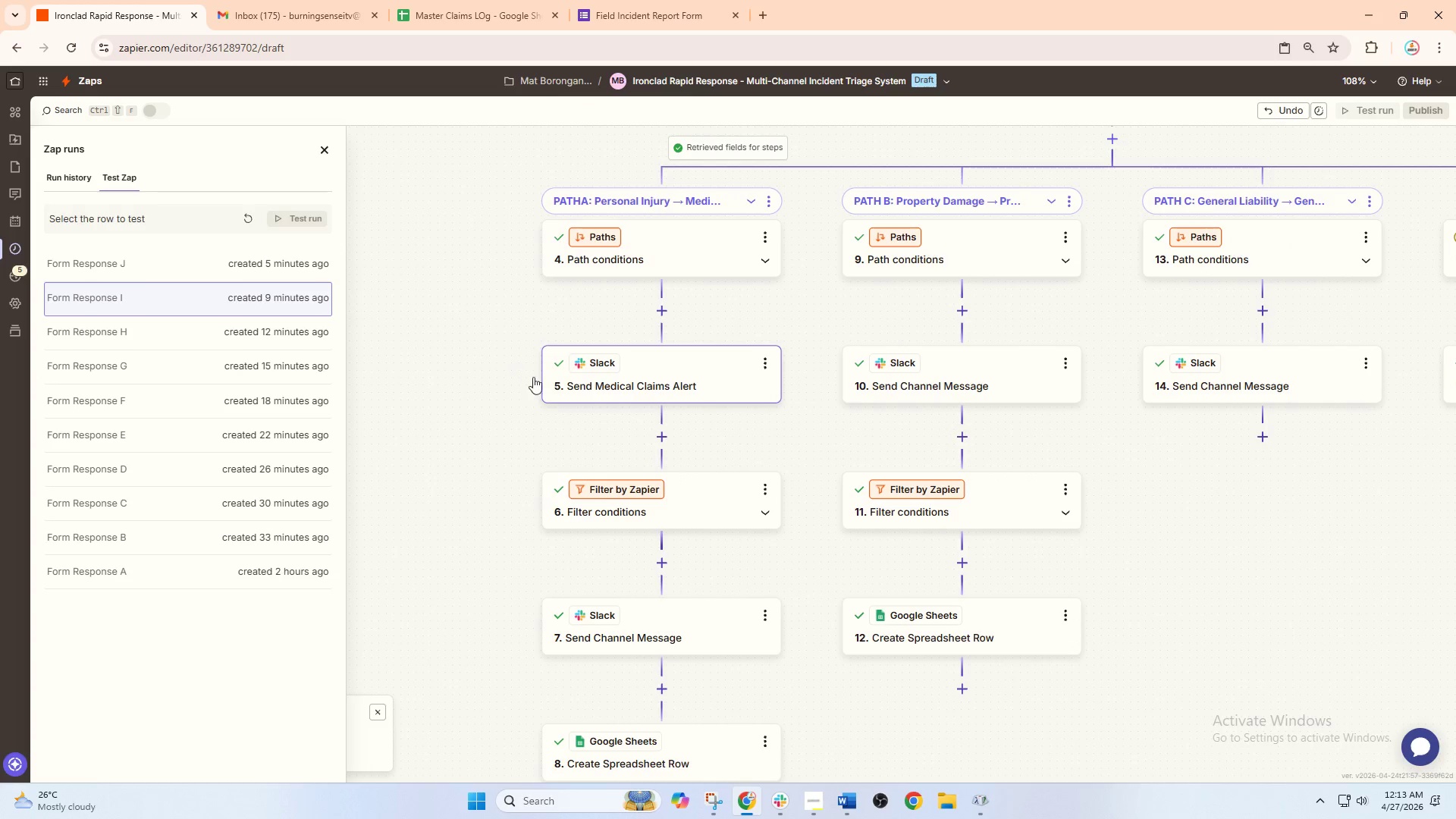 
left_click([601, 365])
 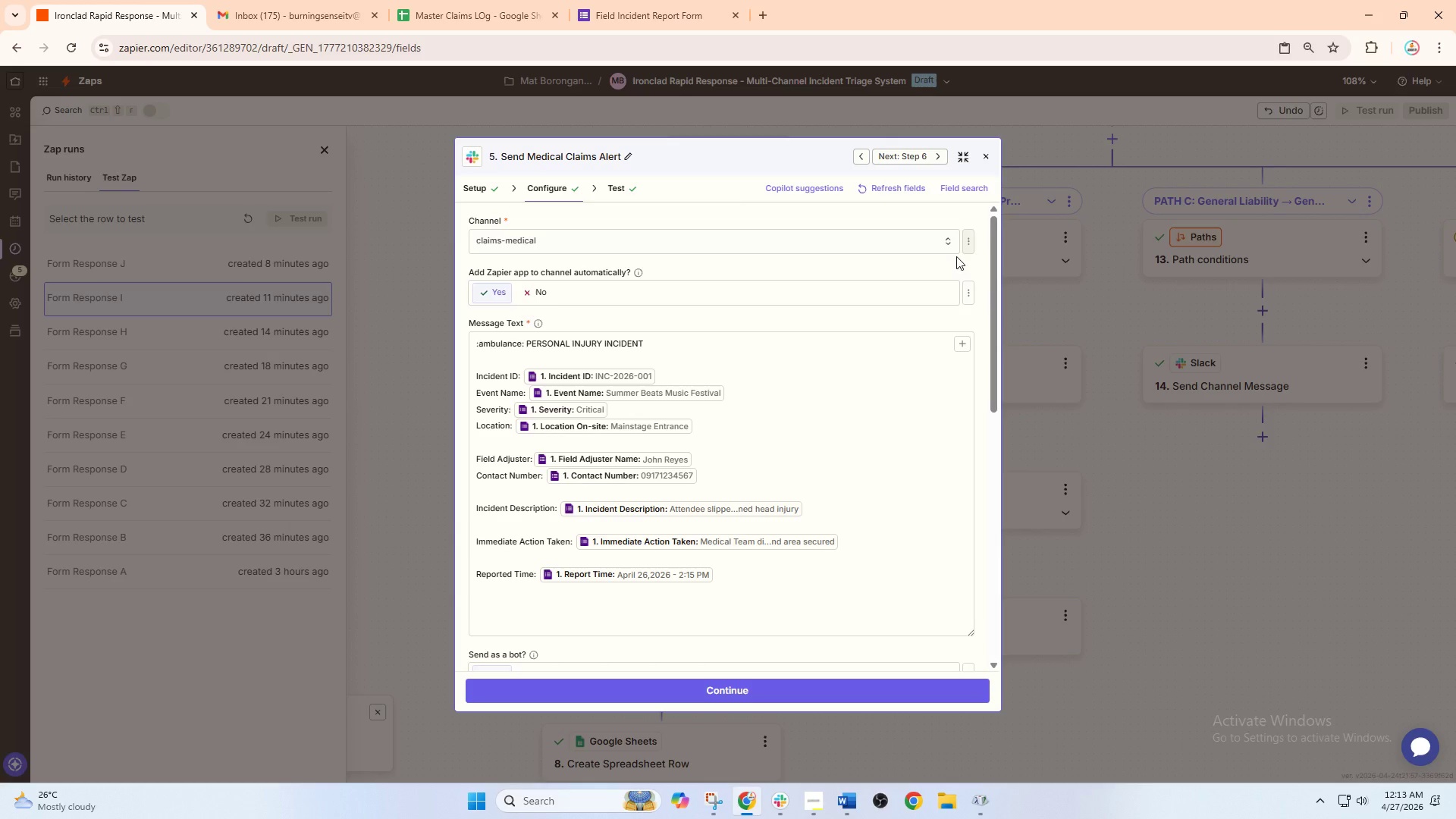 
wait(7.91)
 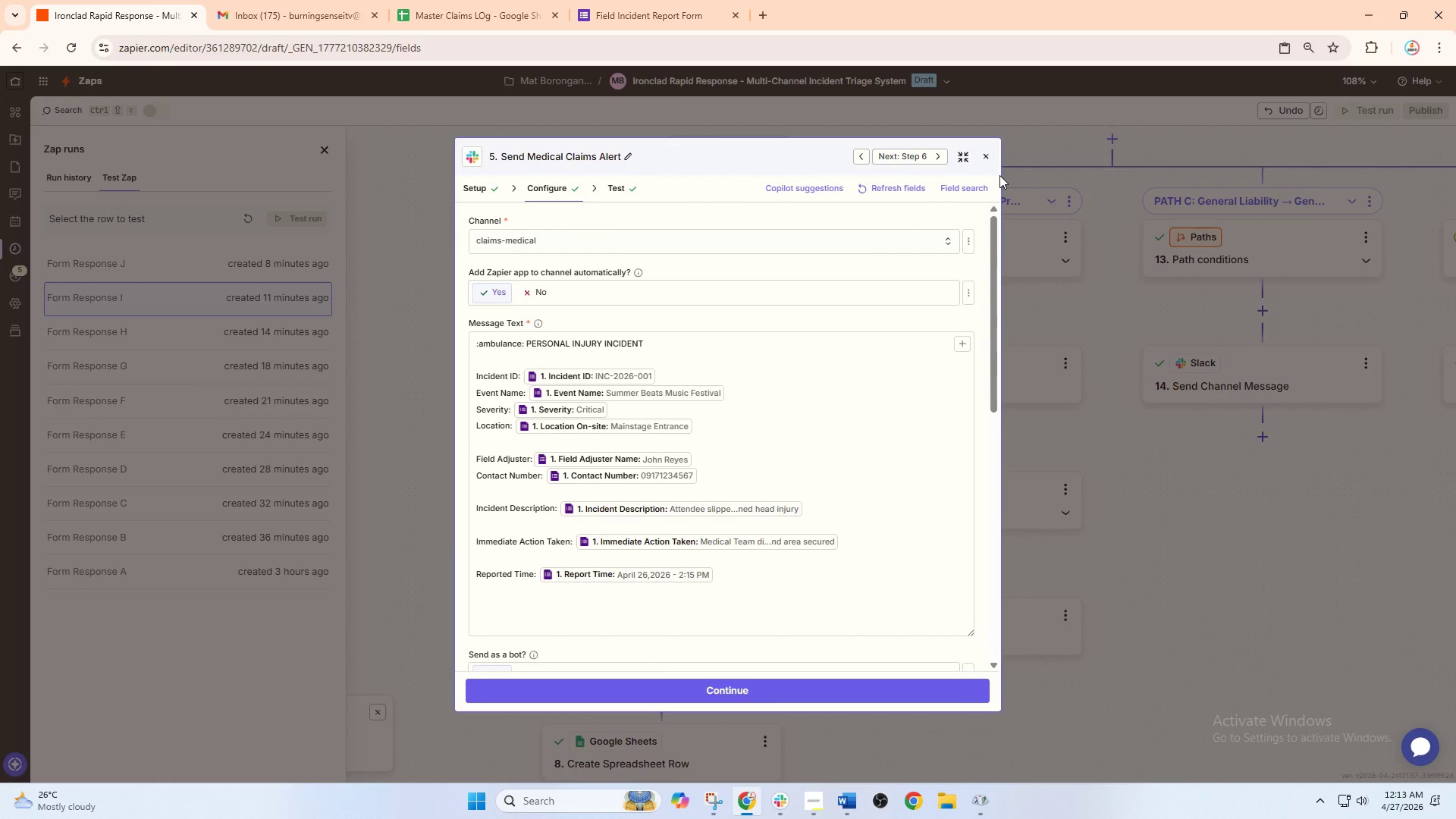 
left_click([984, 160])
 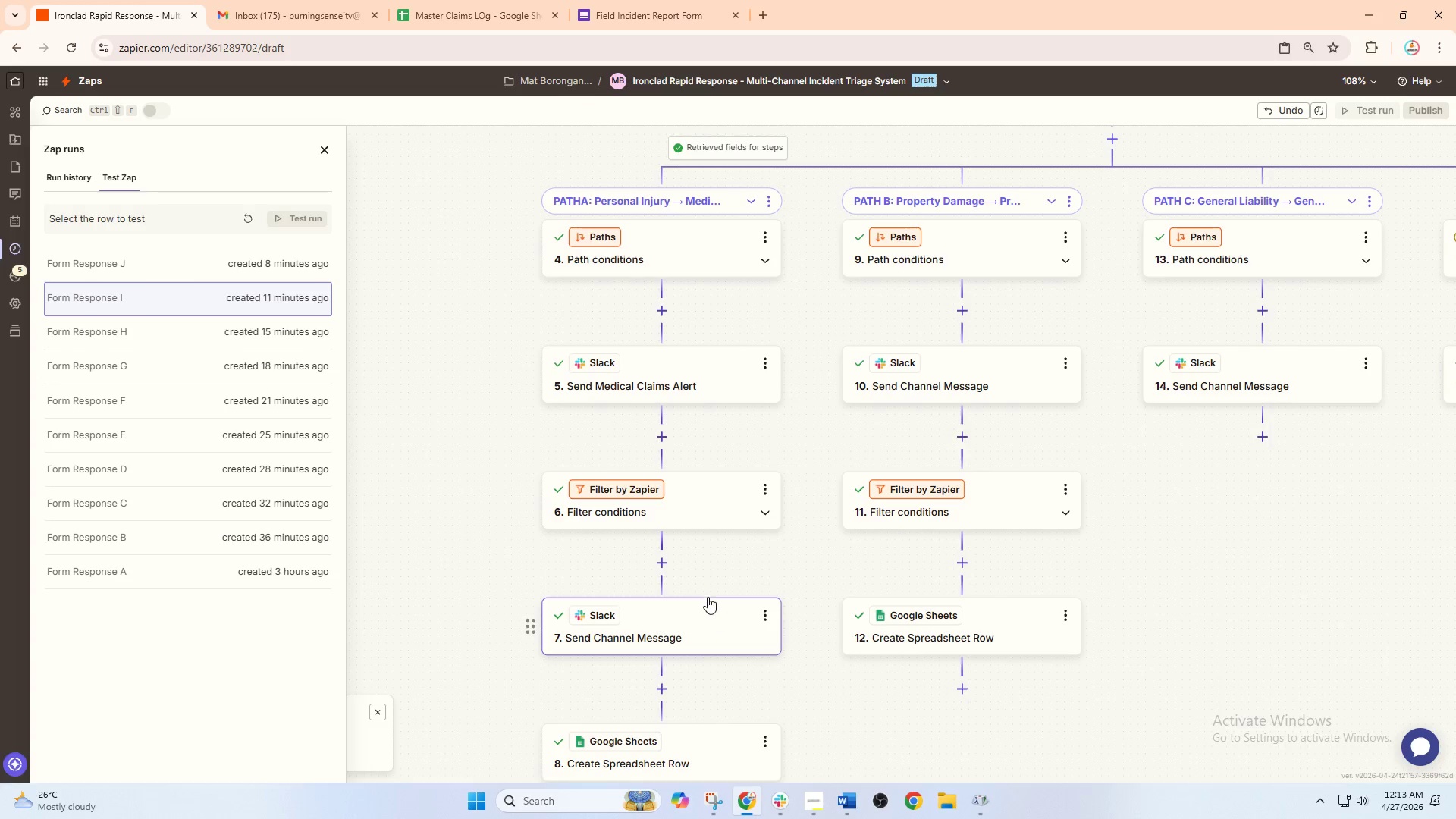 
left_click([672, 517])
 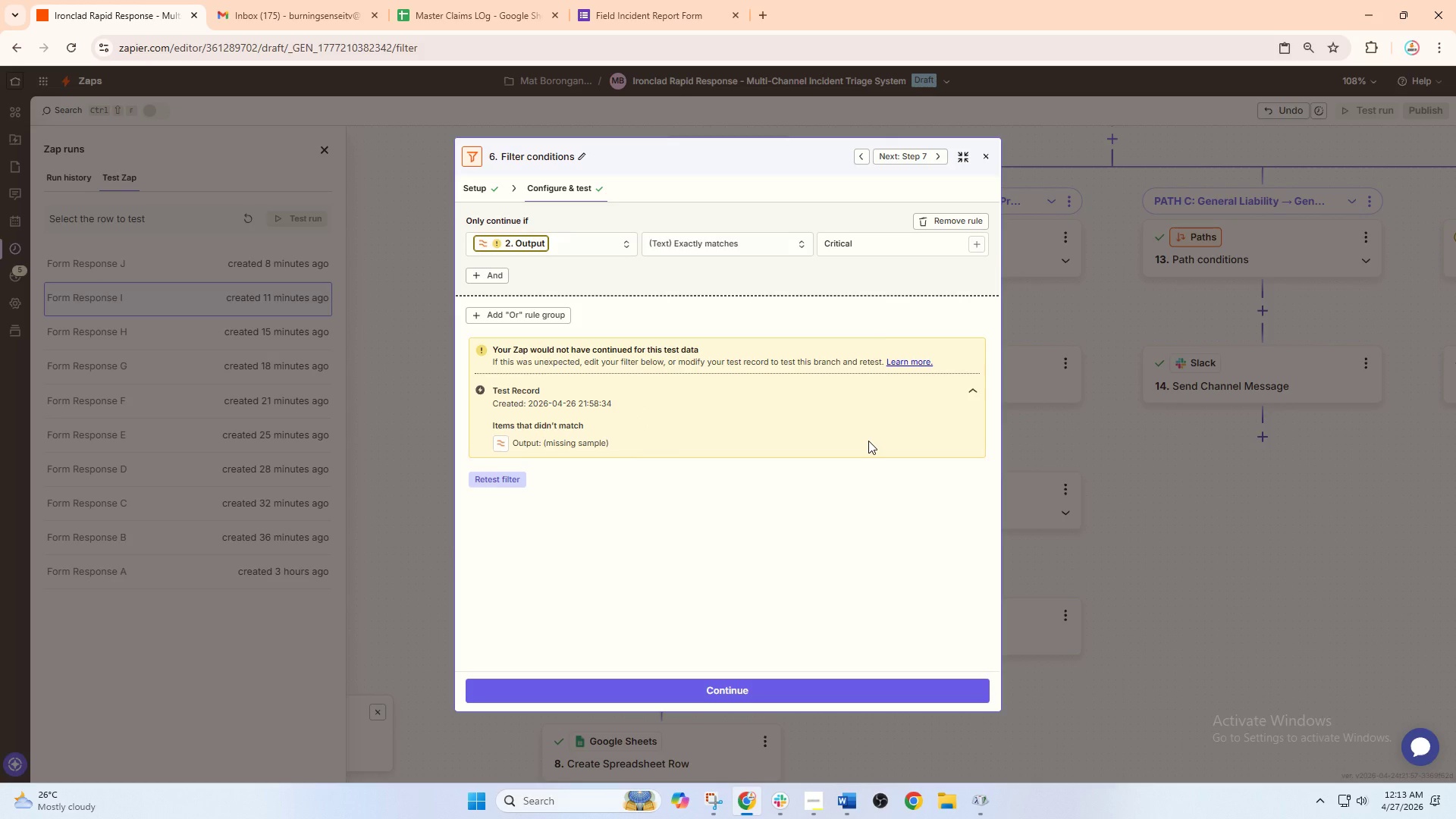 
wait(13.86)
 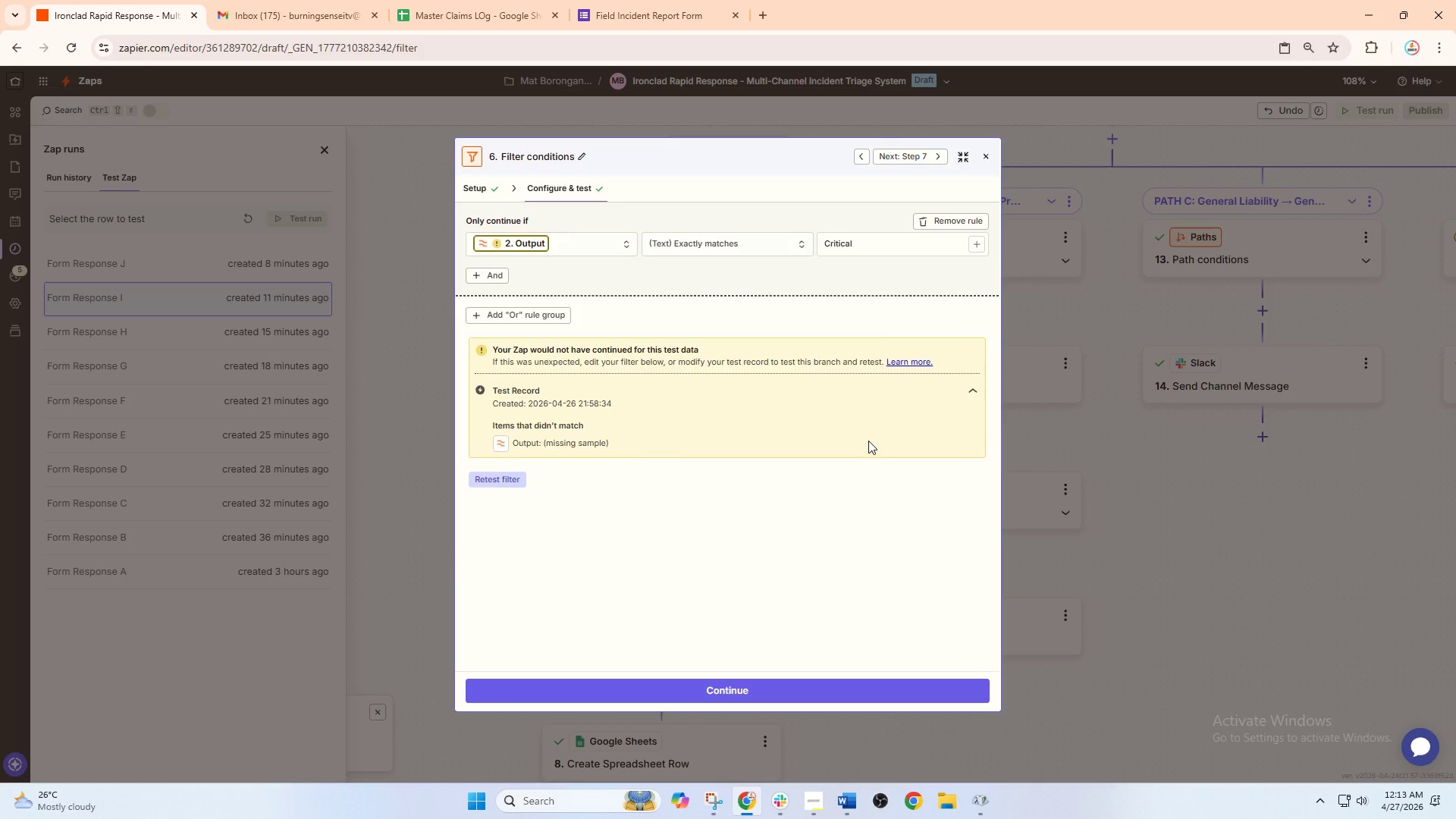 
left_click([988, 153])
 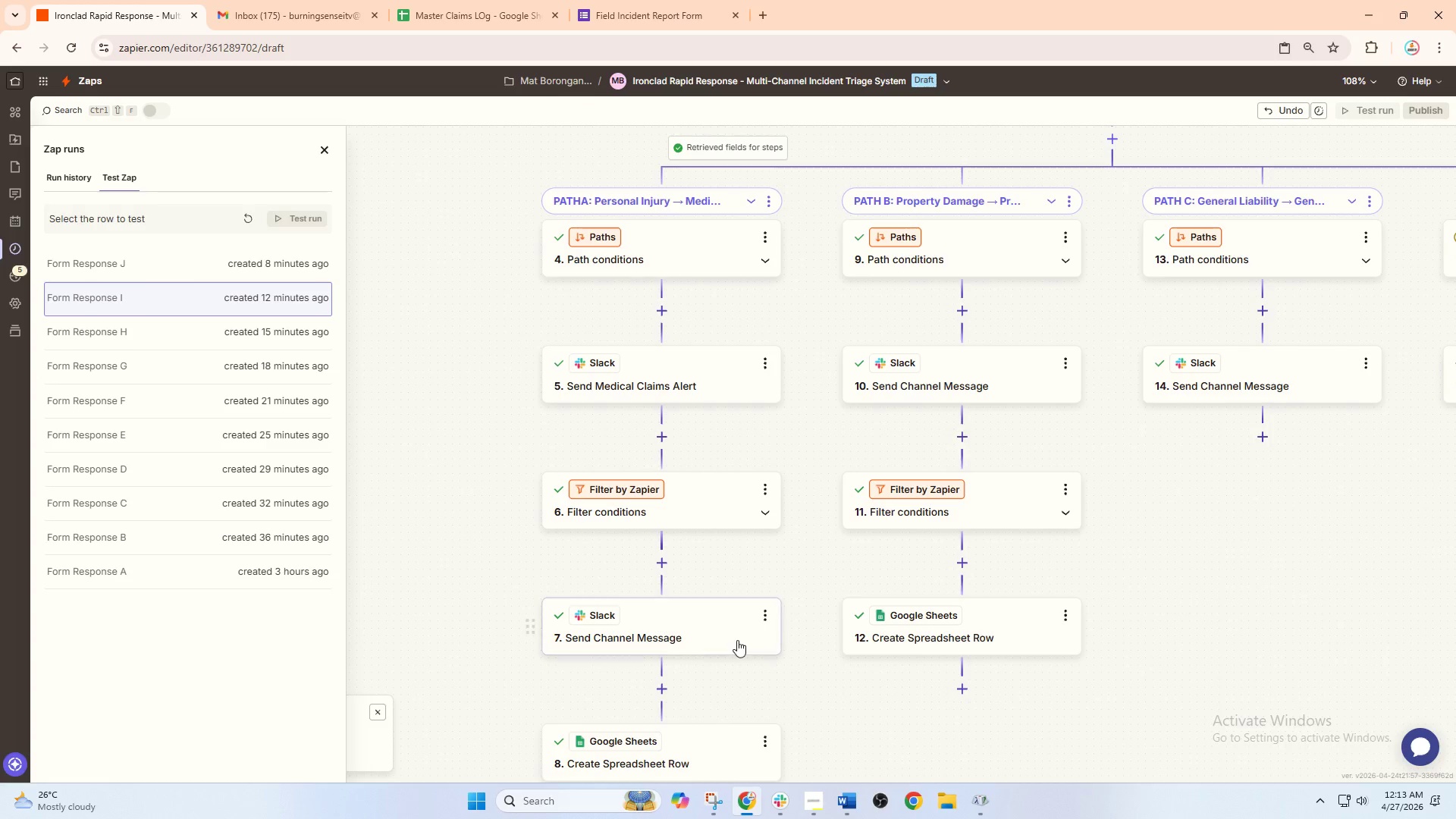 
left_click([733, 647])
 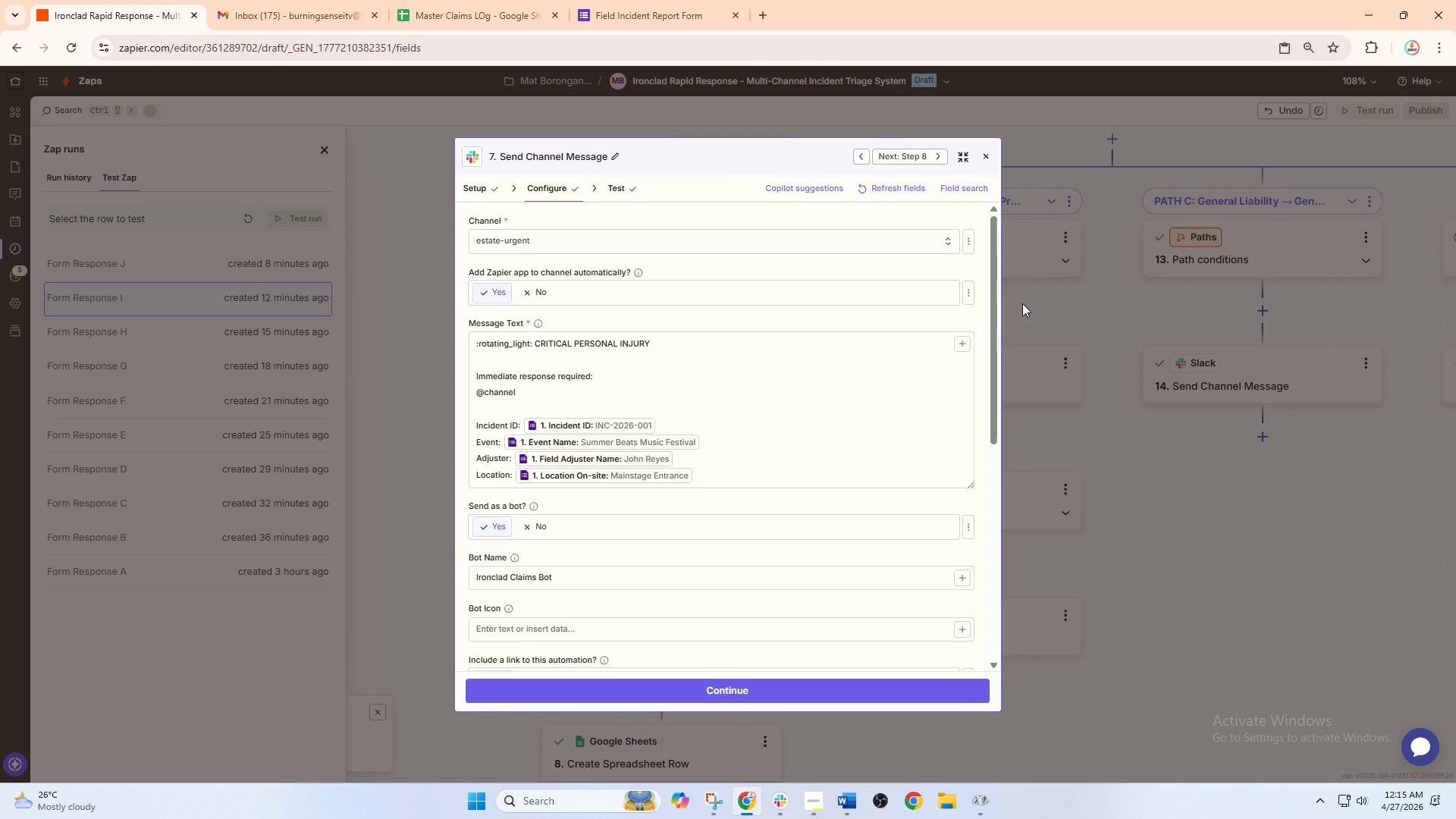 
wait(117.23)
 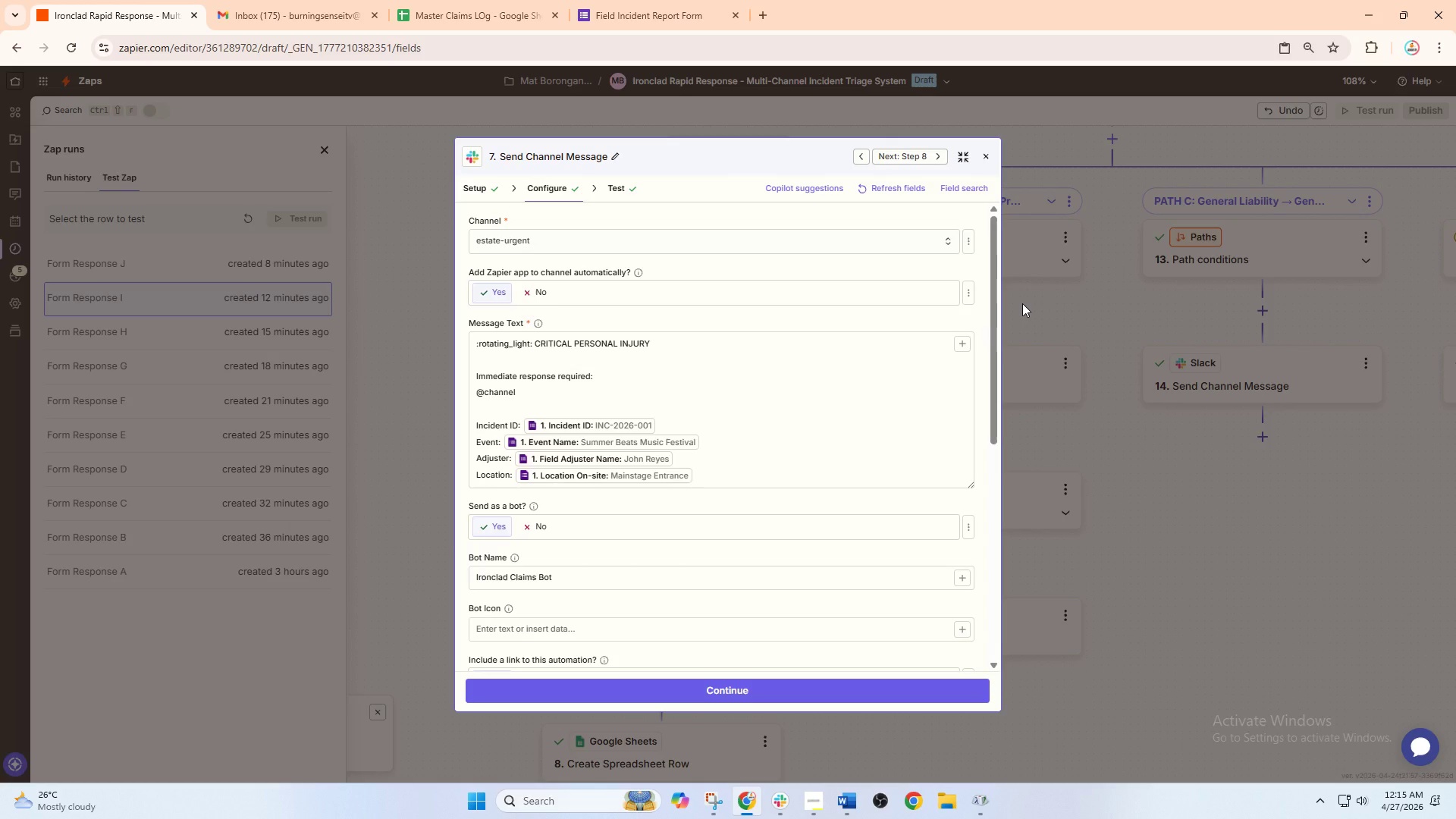 
left_click([983, 161])
 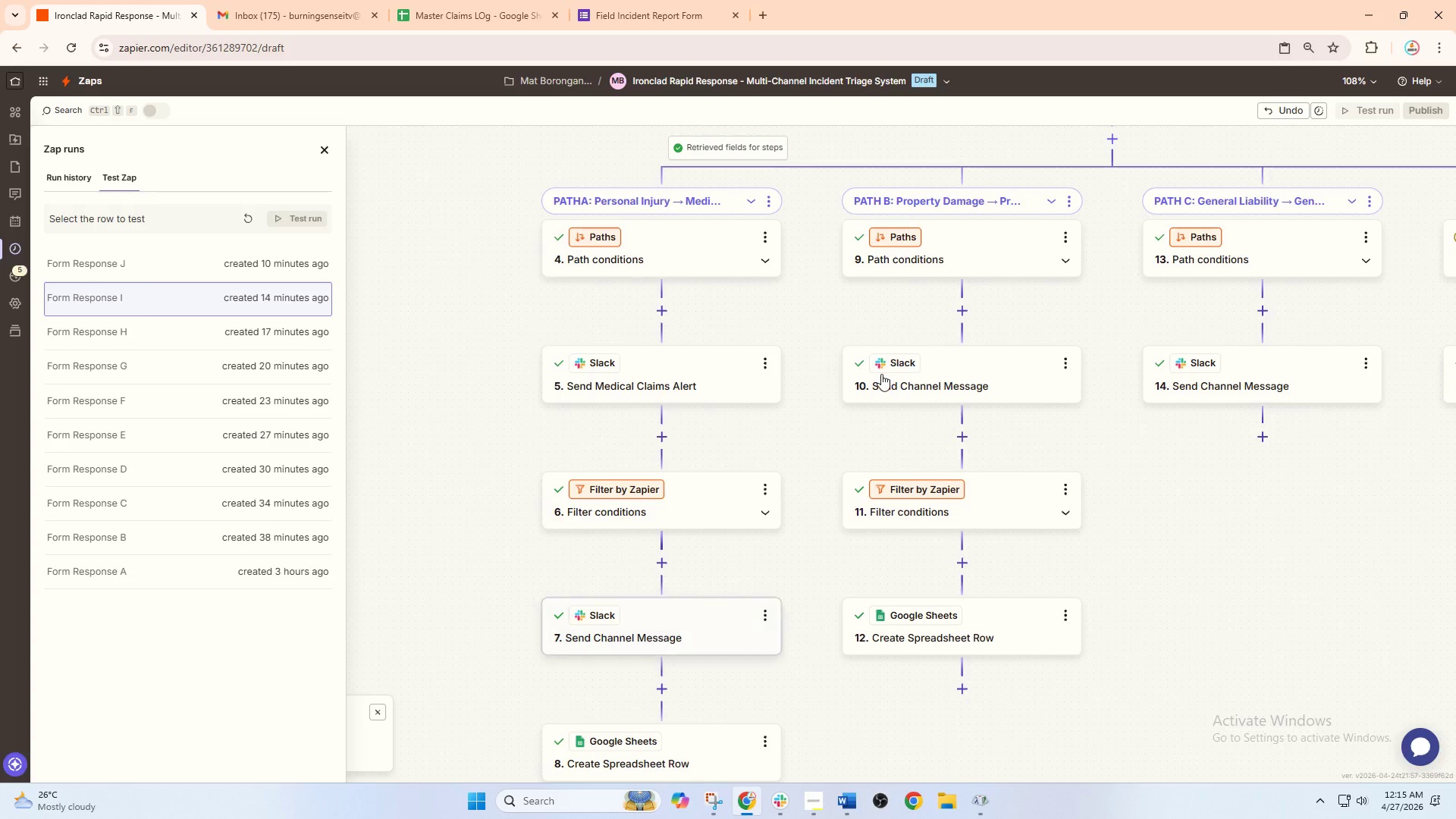 
left_click_drag(start_coordinate=[927, 375], to_coordinate=[599, 376])
 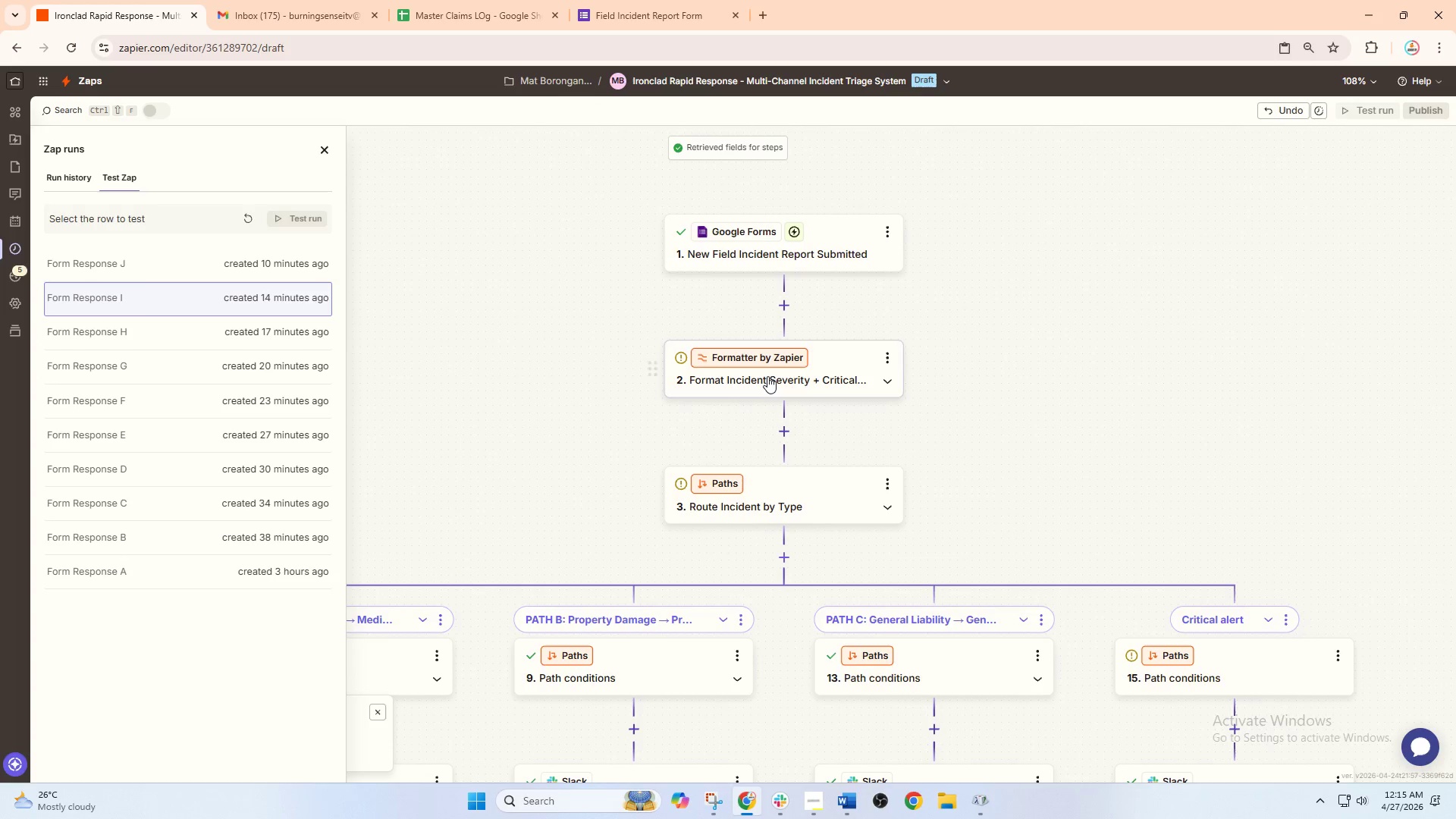 
scroll: coordinate [881, 374], scroll_direction: up, amount: 11.0
 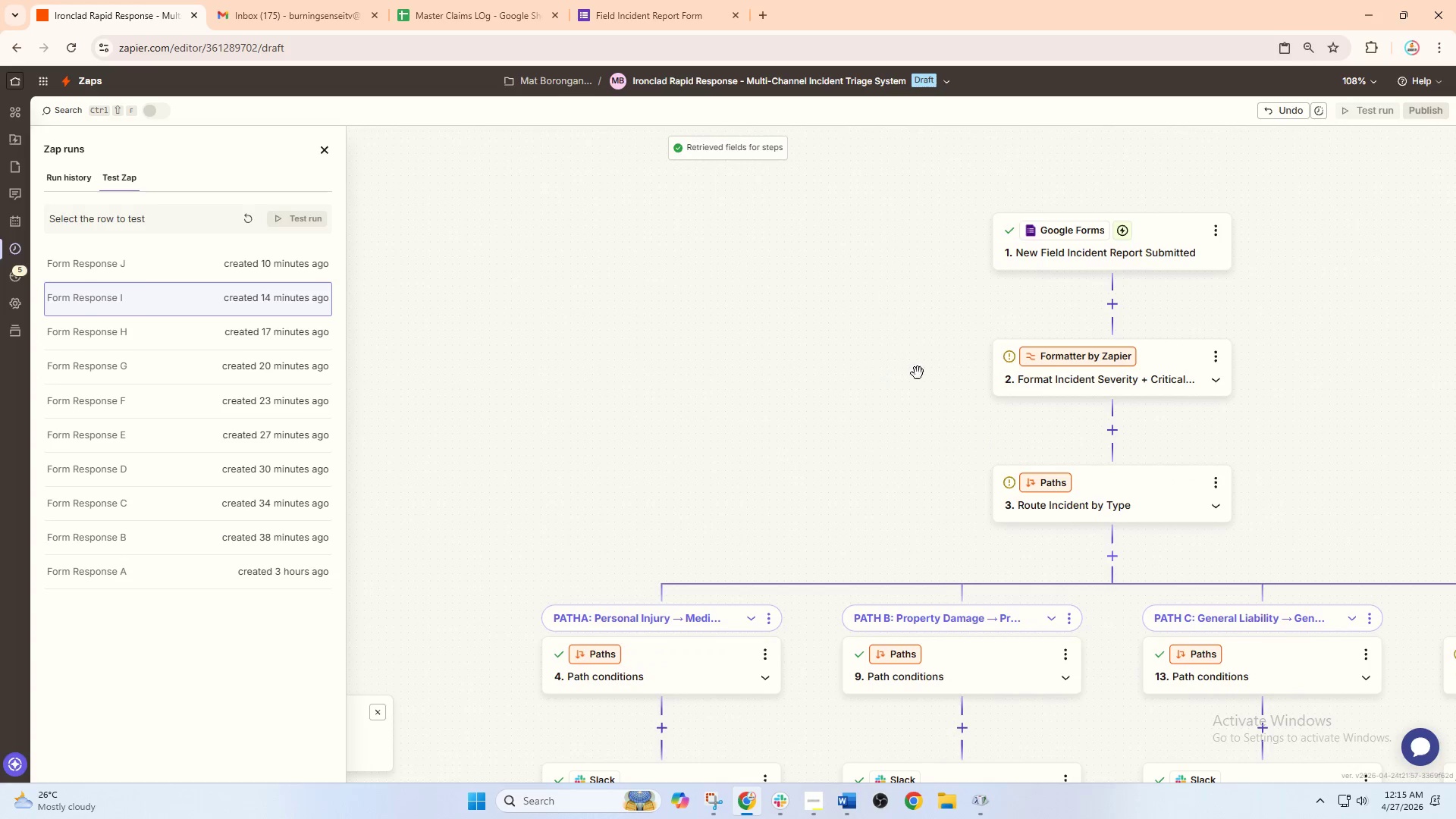 
left_click([817, 362])
 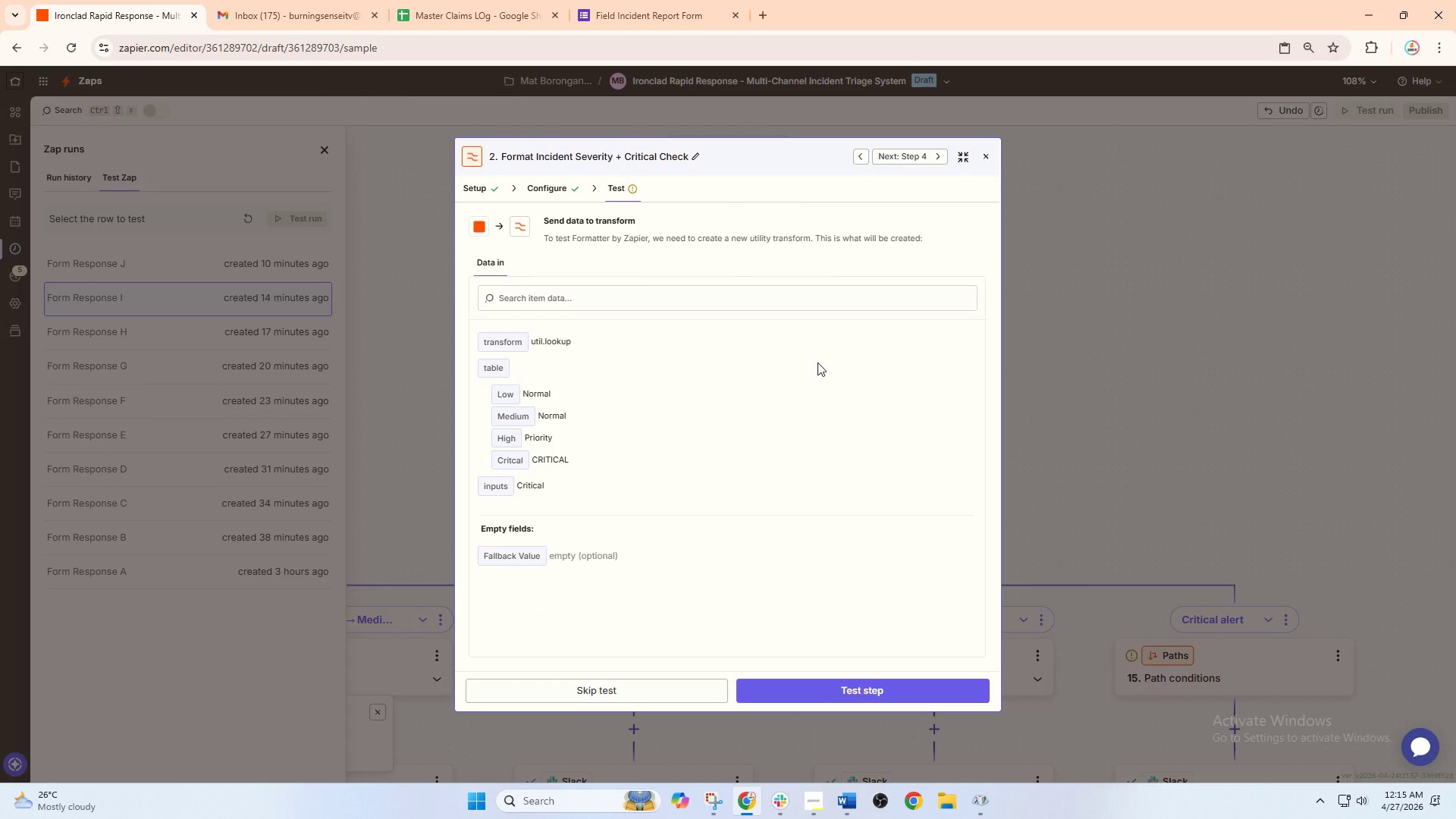 
wait(12.11)
 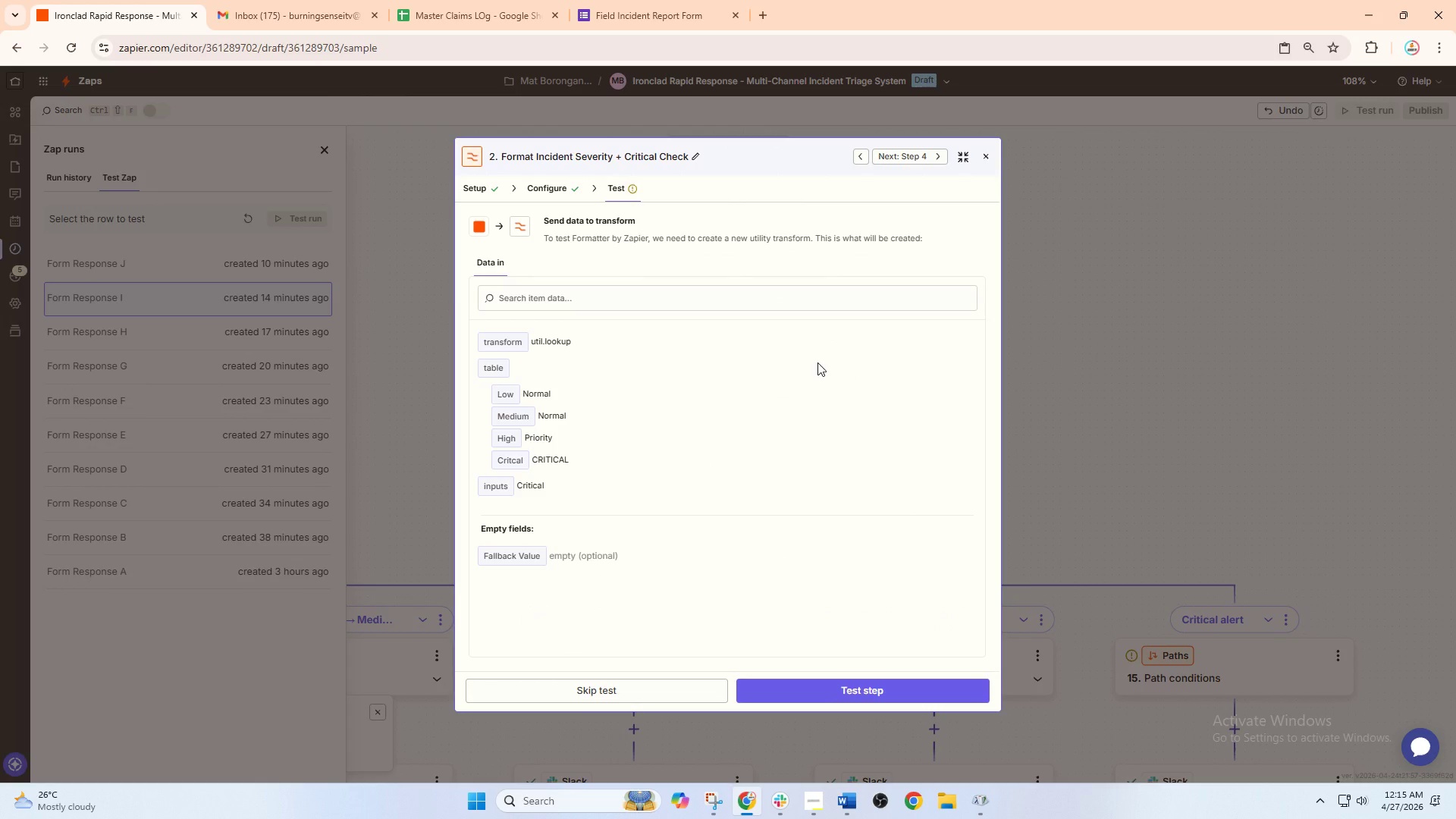 
left_click([787, 369])
 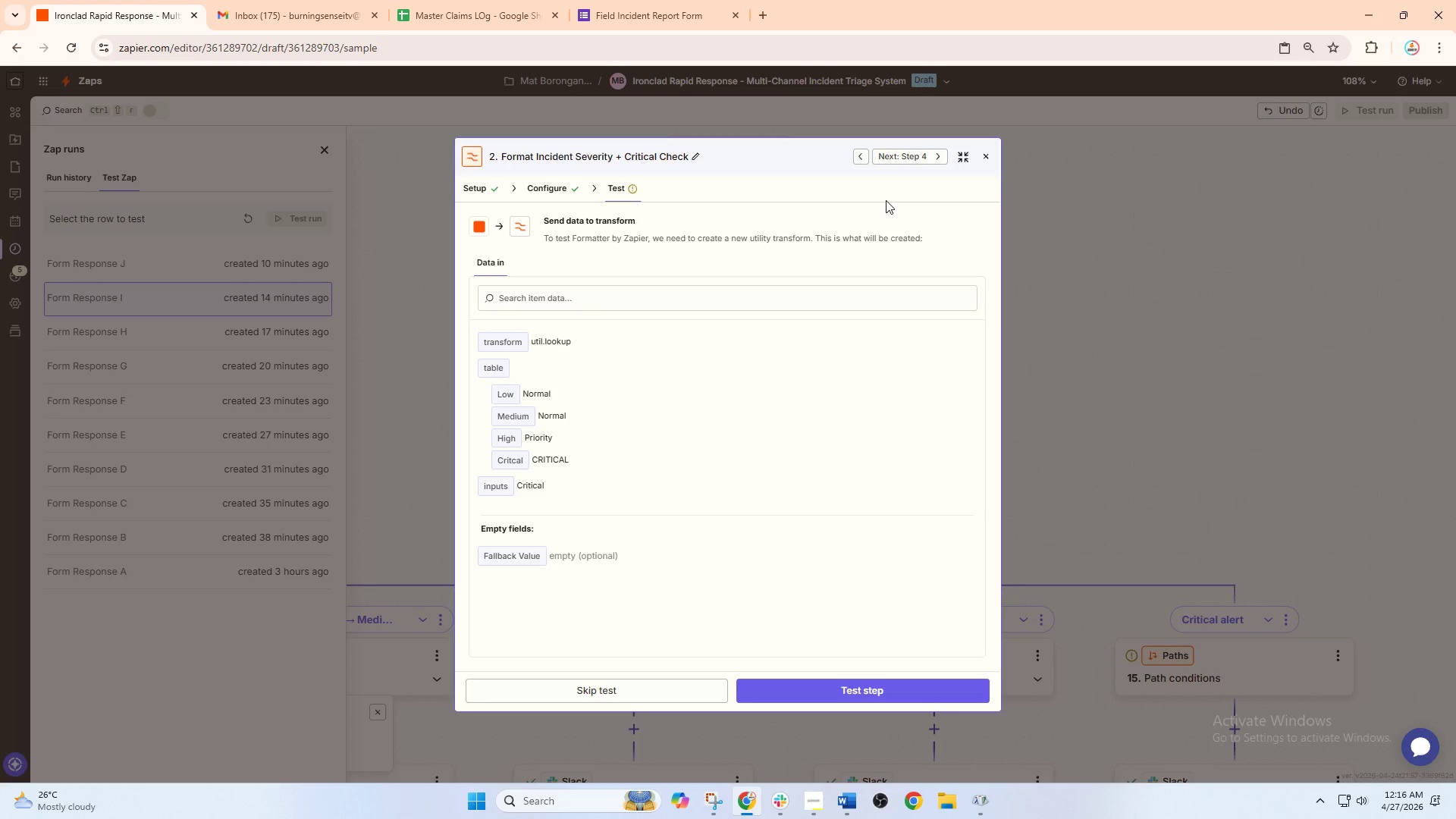 
wait(59.45)
 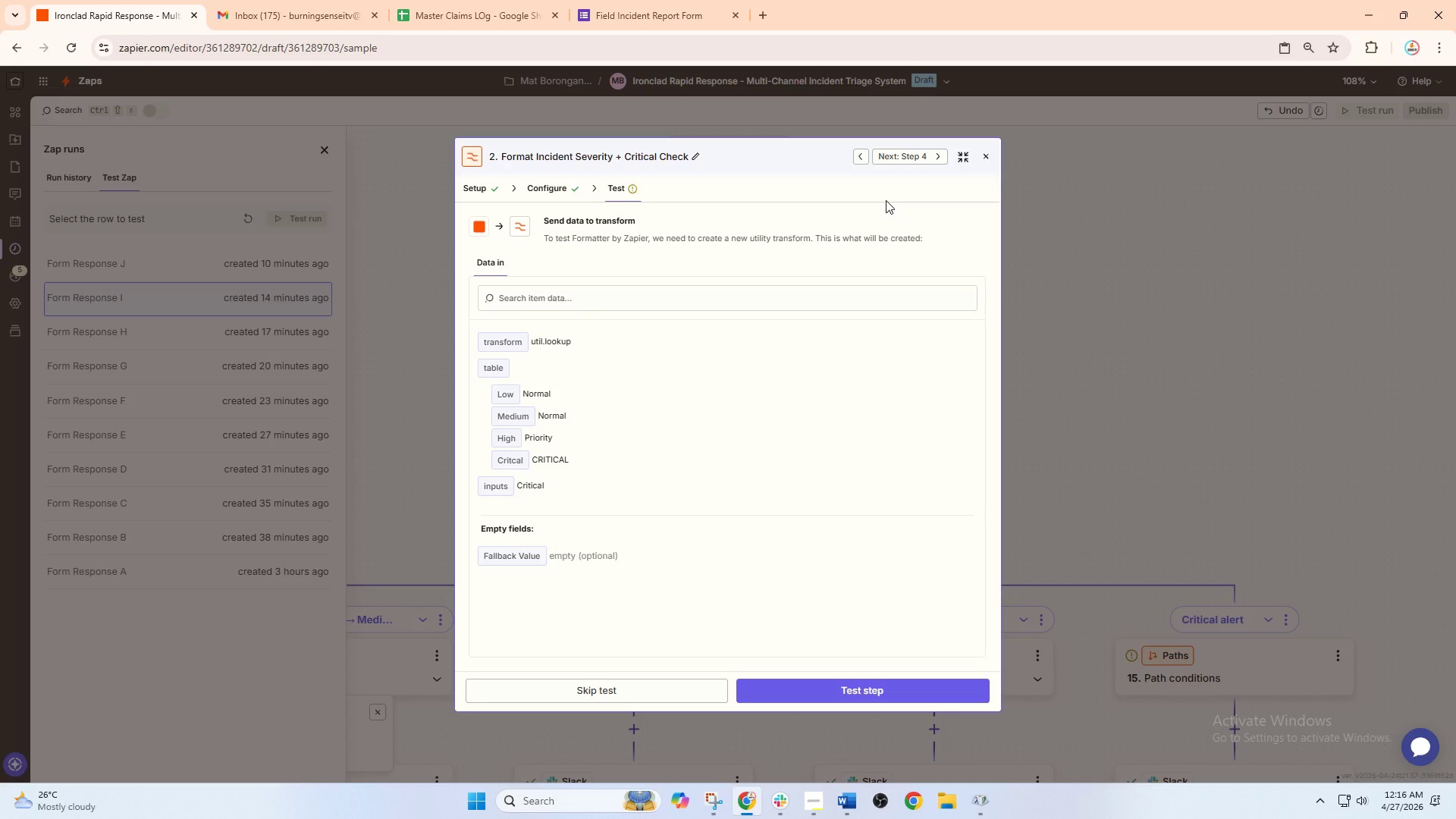 
left_click([550, 191])
 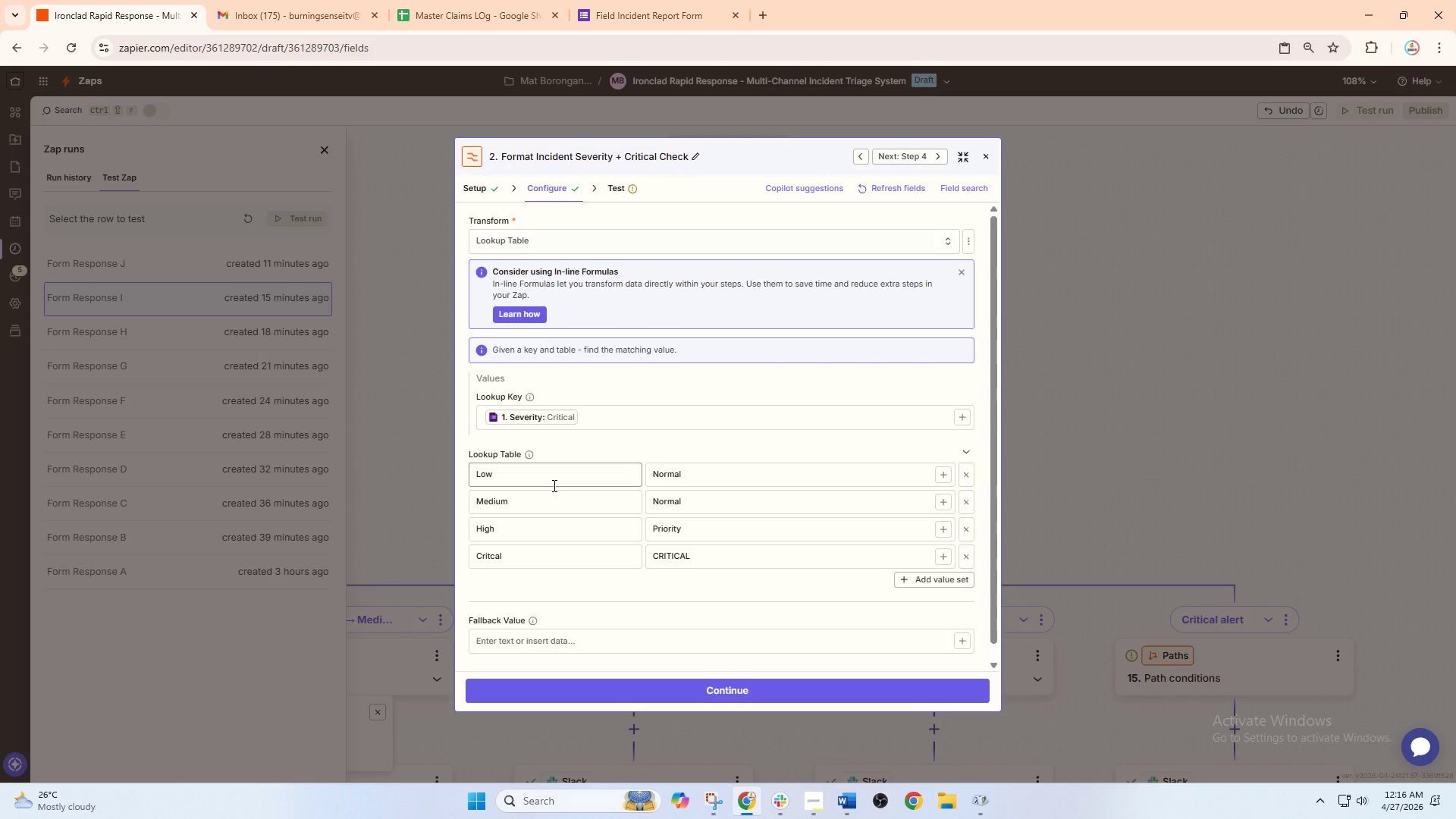 
wait(9.95)
 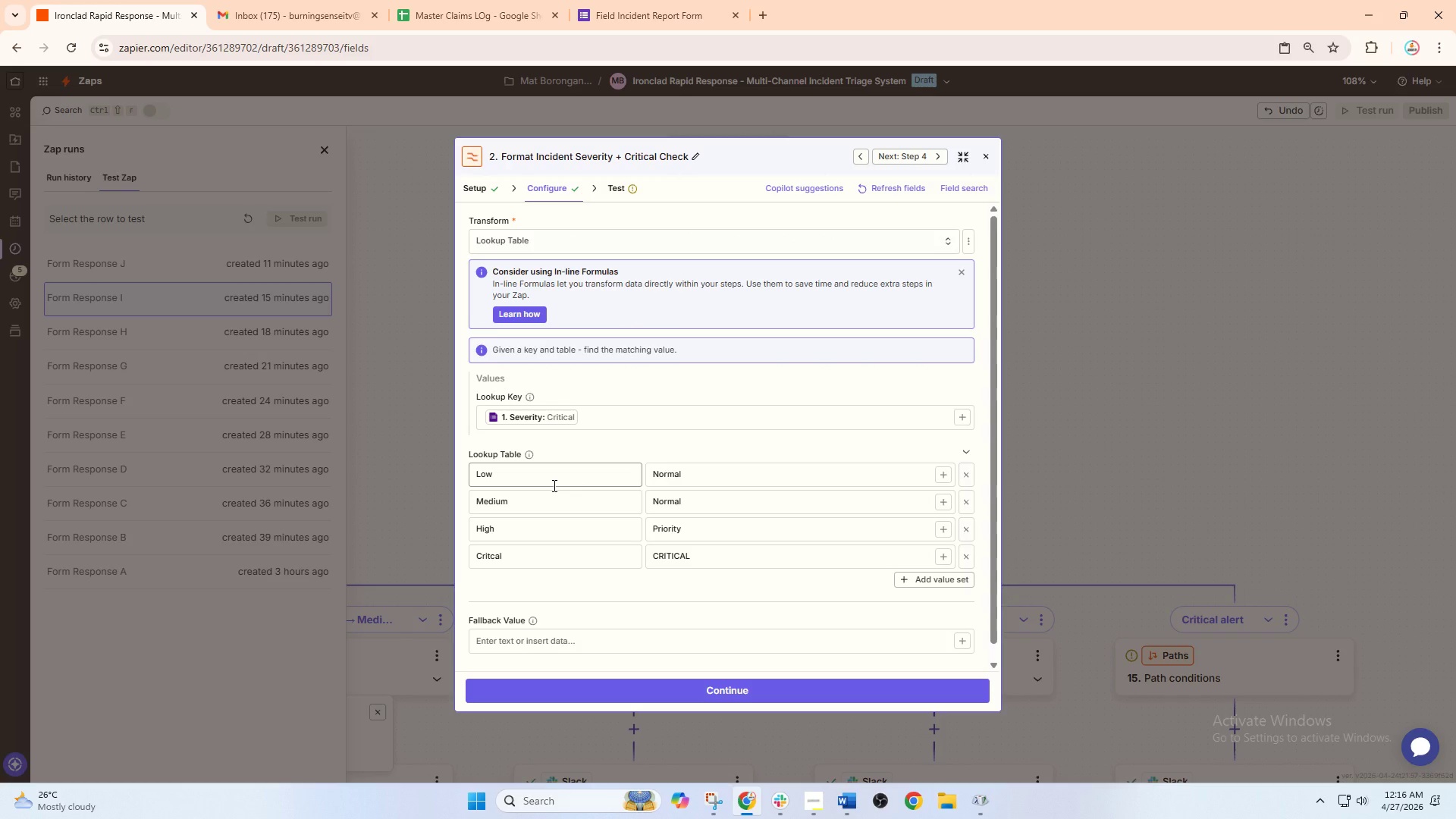 
left_click([627, 476])
 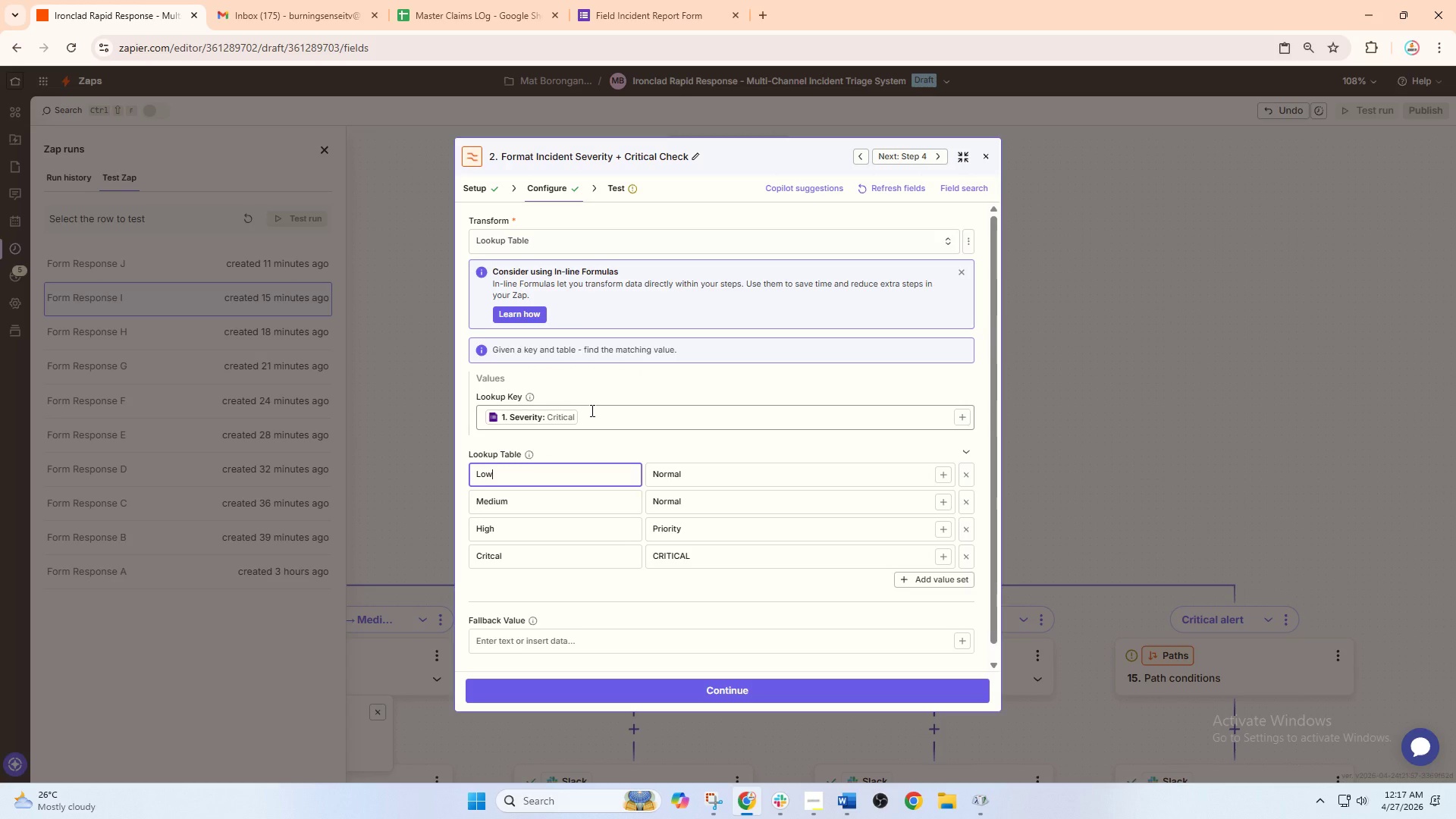 
wait(8.52)
 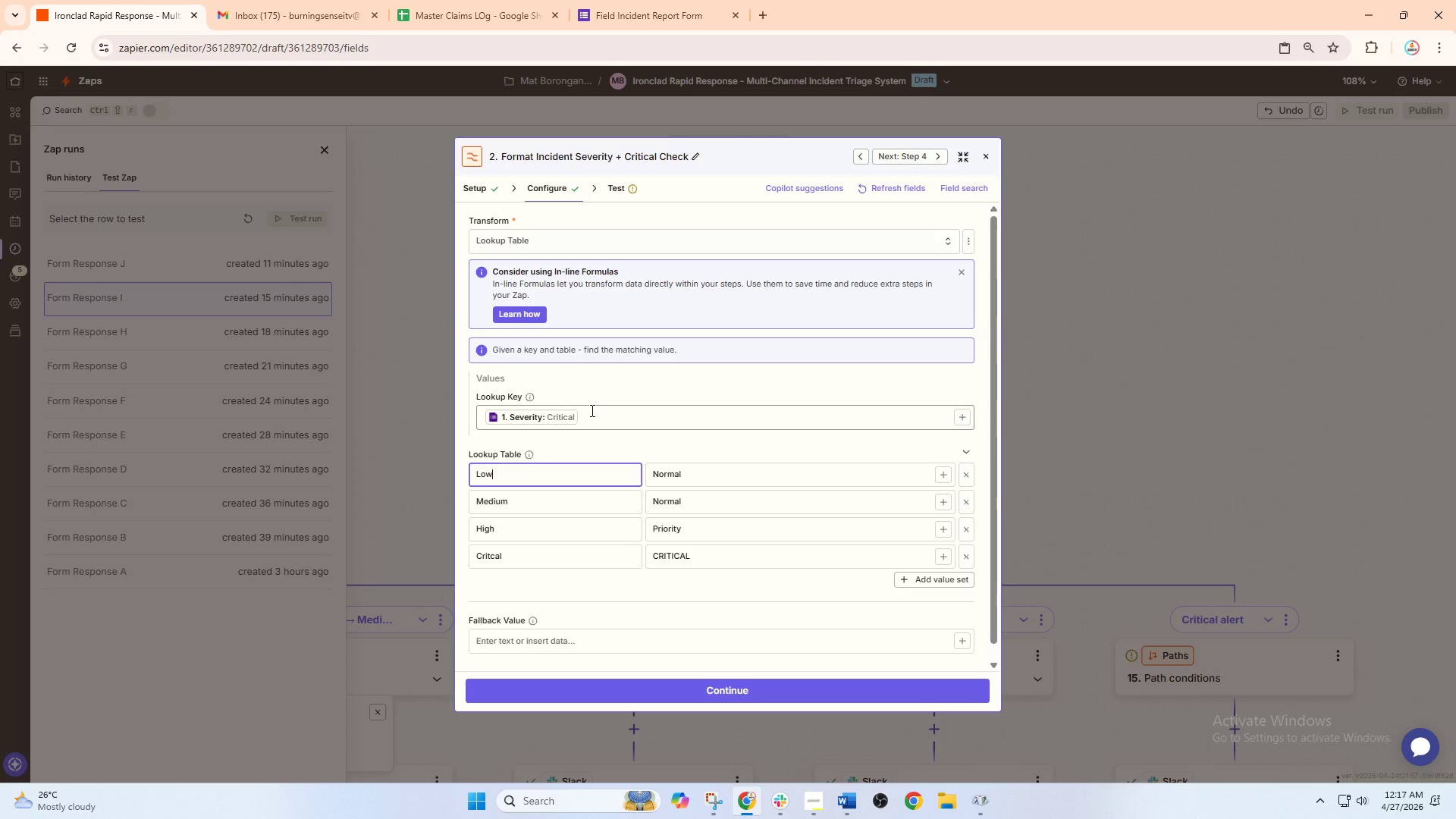 
left_click([591, 410])
 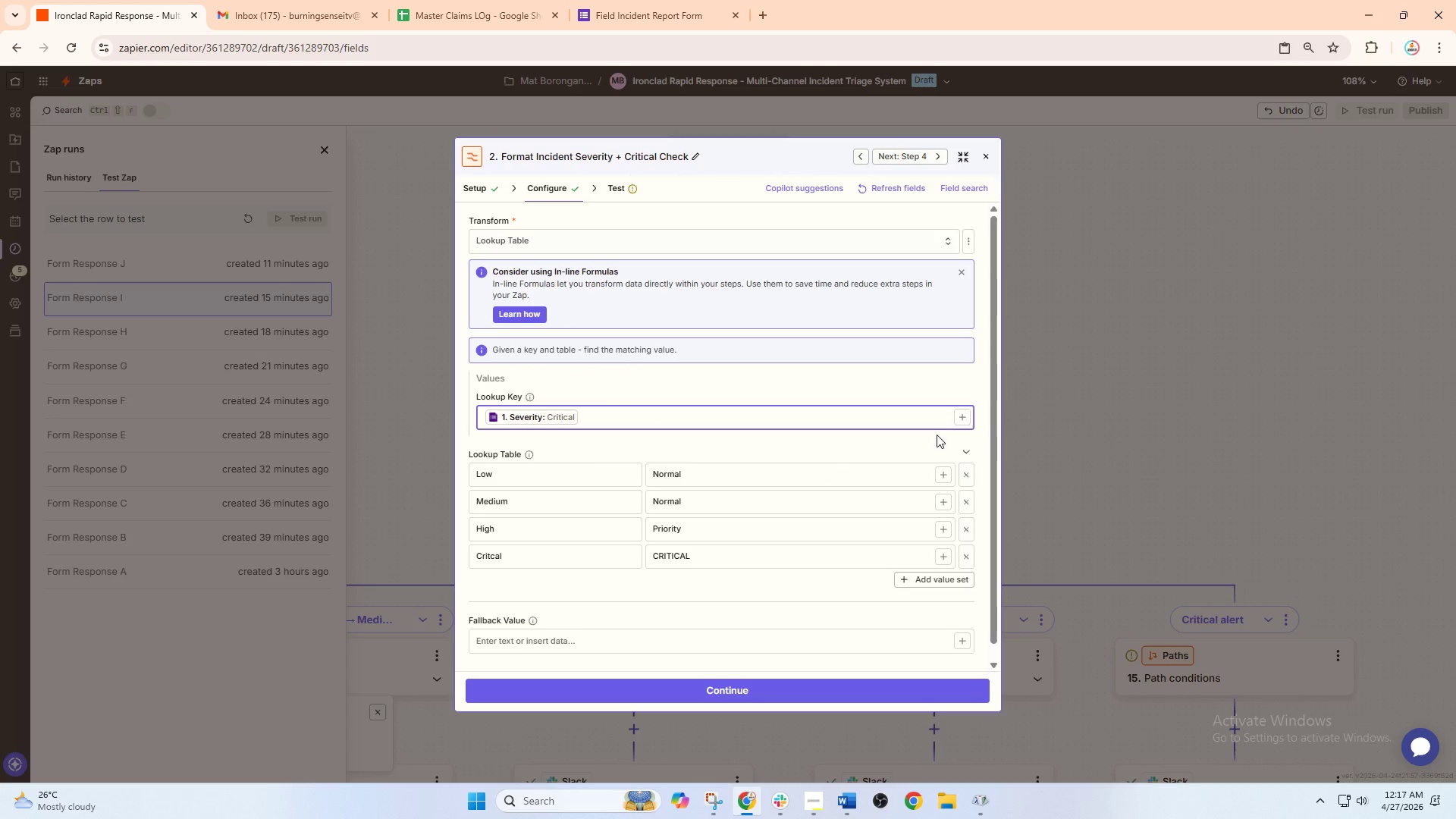 
left_click([966, 423])
 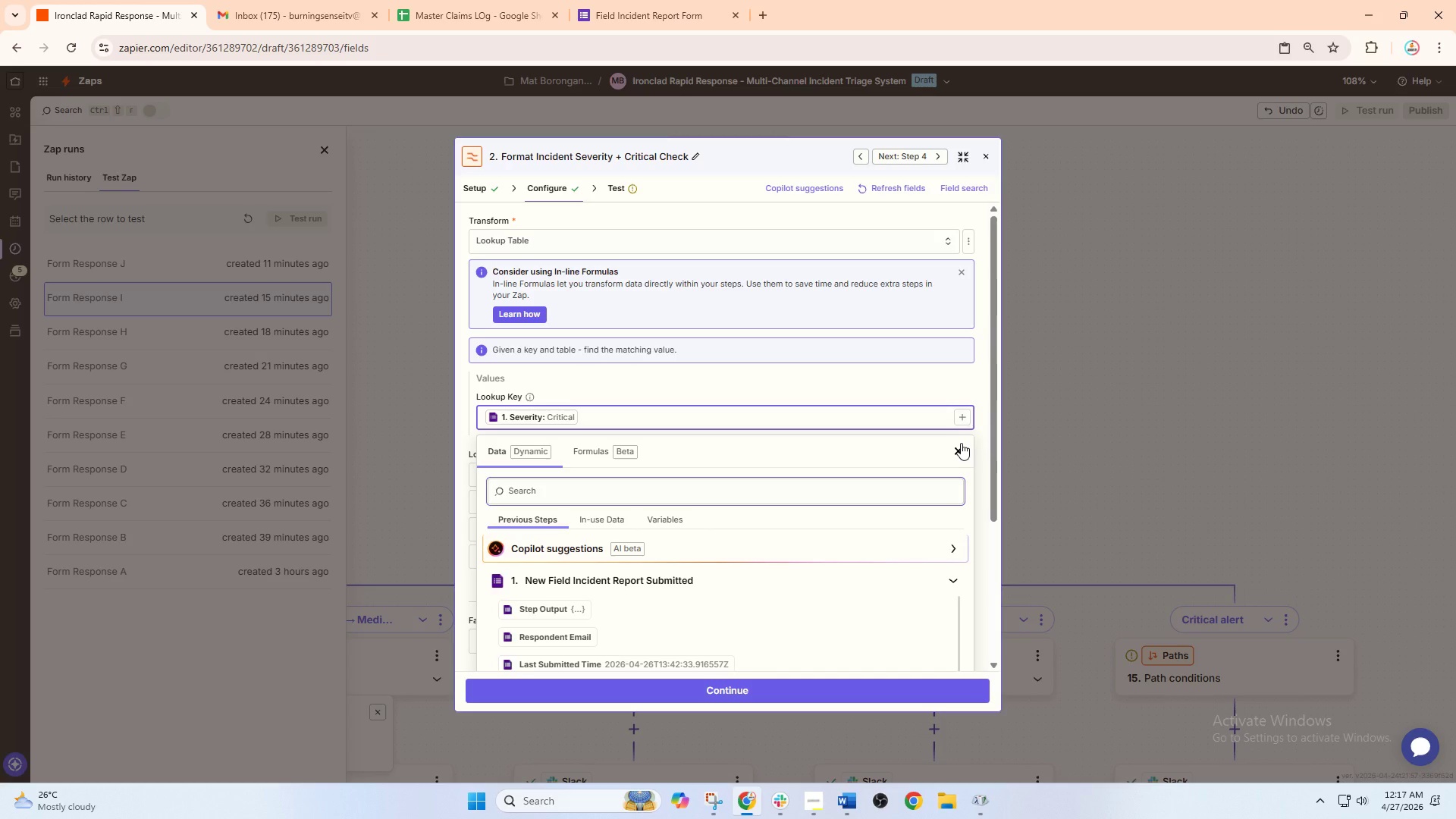 
left_click([958, 449])
 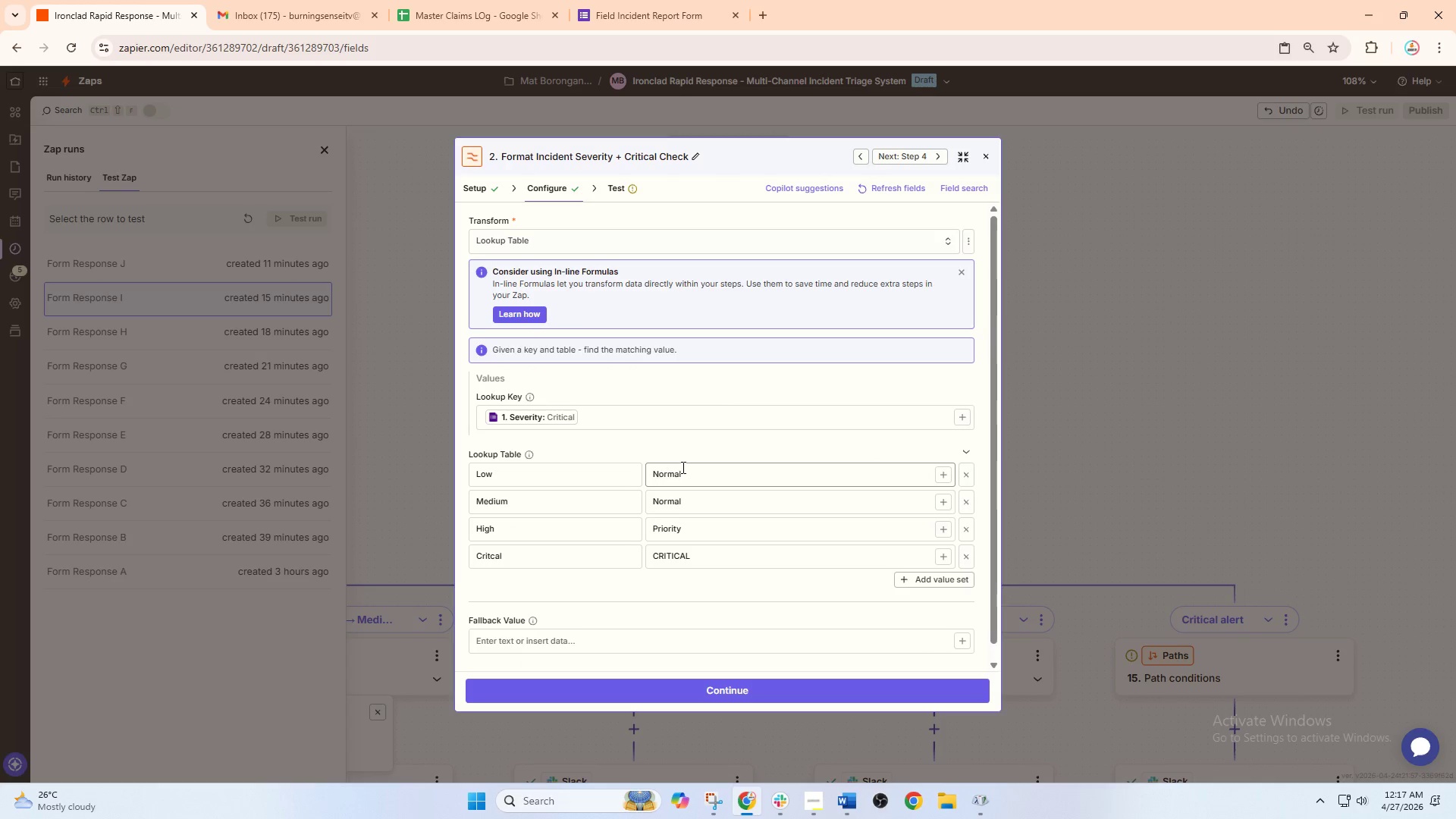 
wait(11.51)
 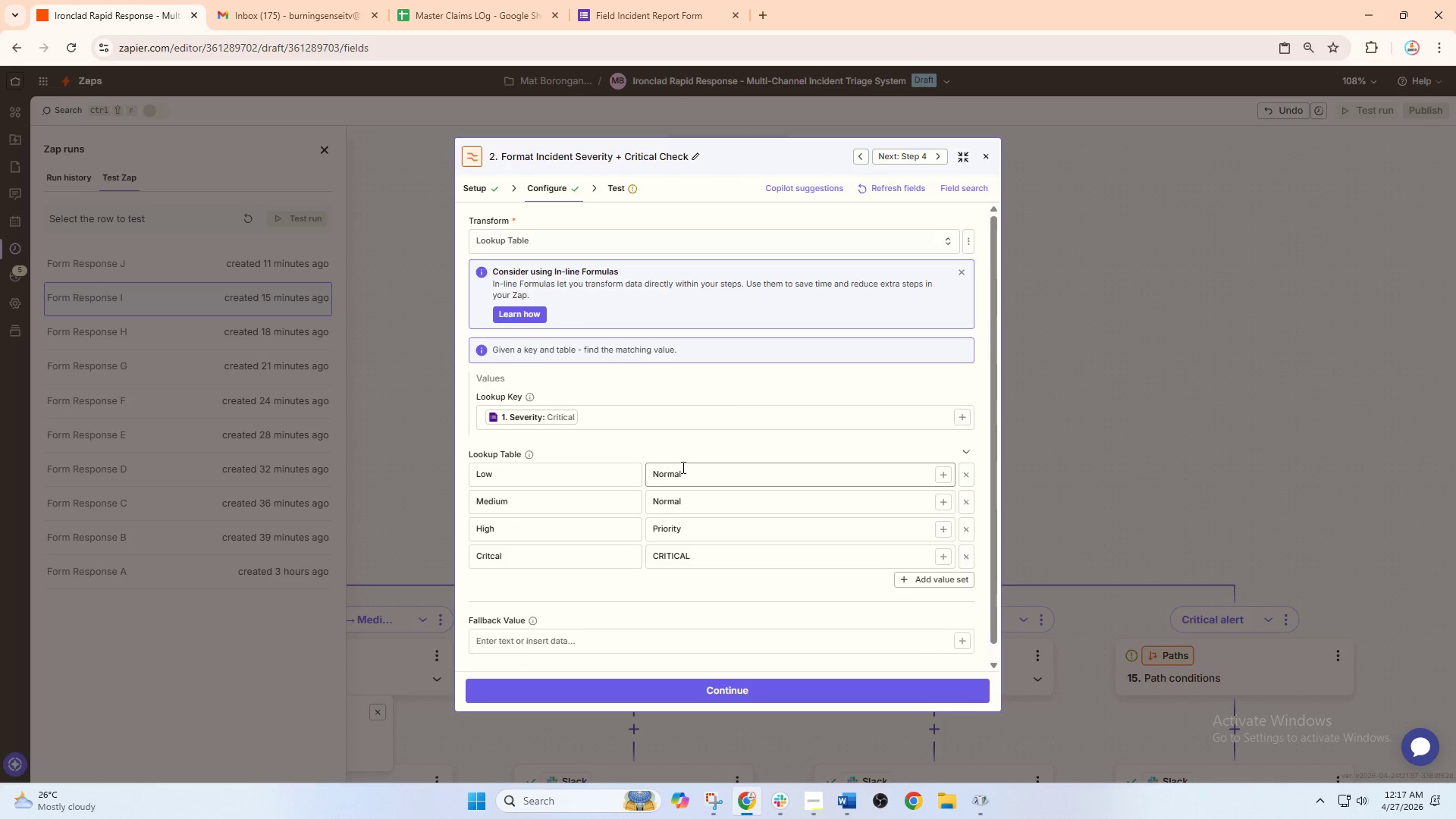 
left_click([504, 475])
 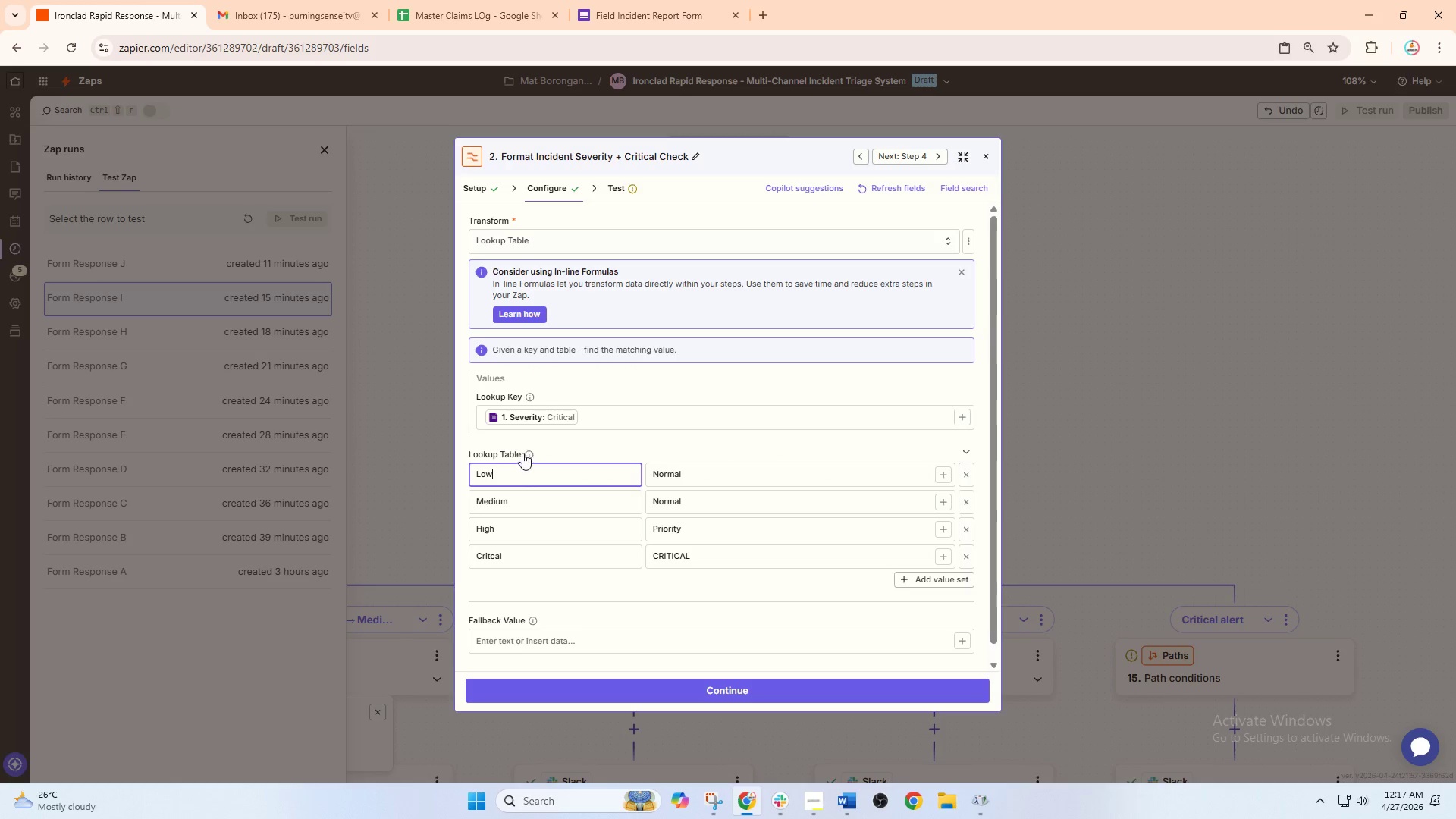 
left_click([526, 450])
 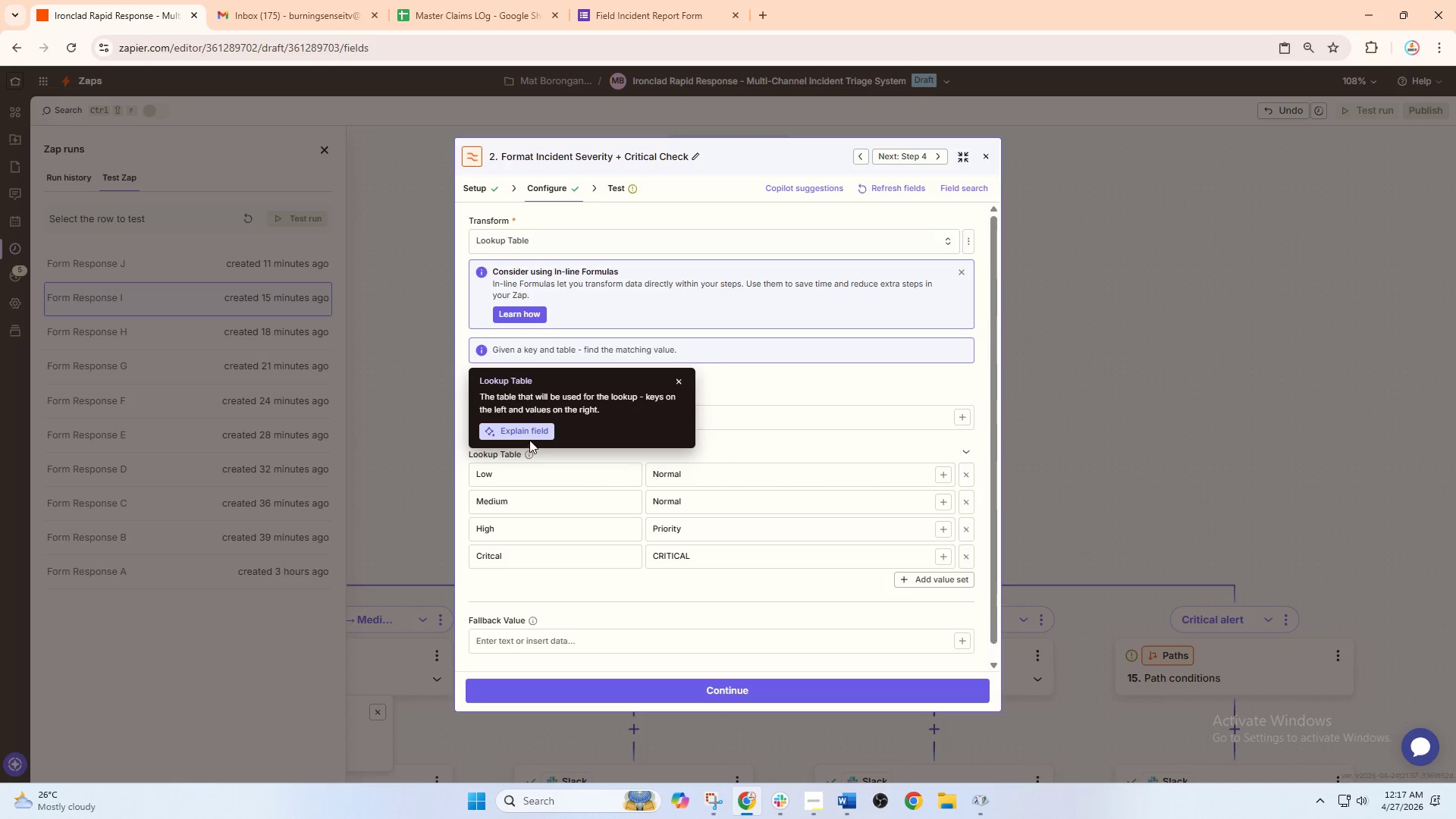 
left_click([529, 437])
 